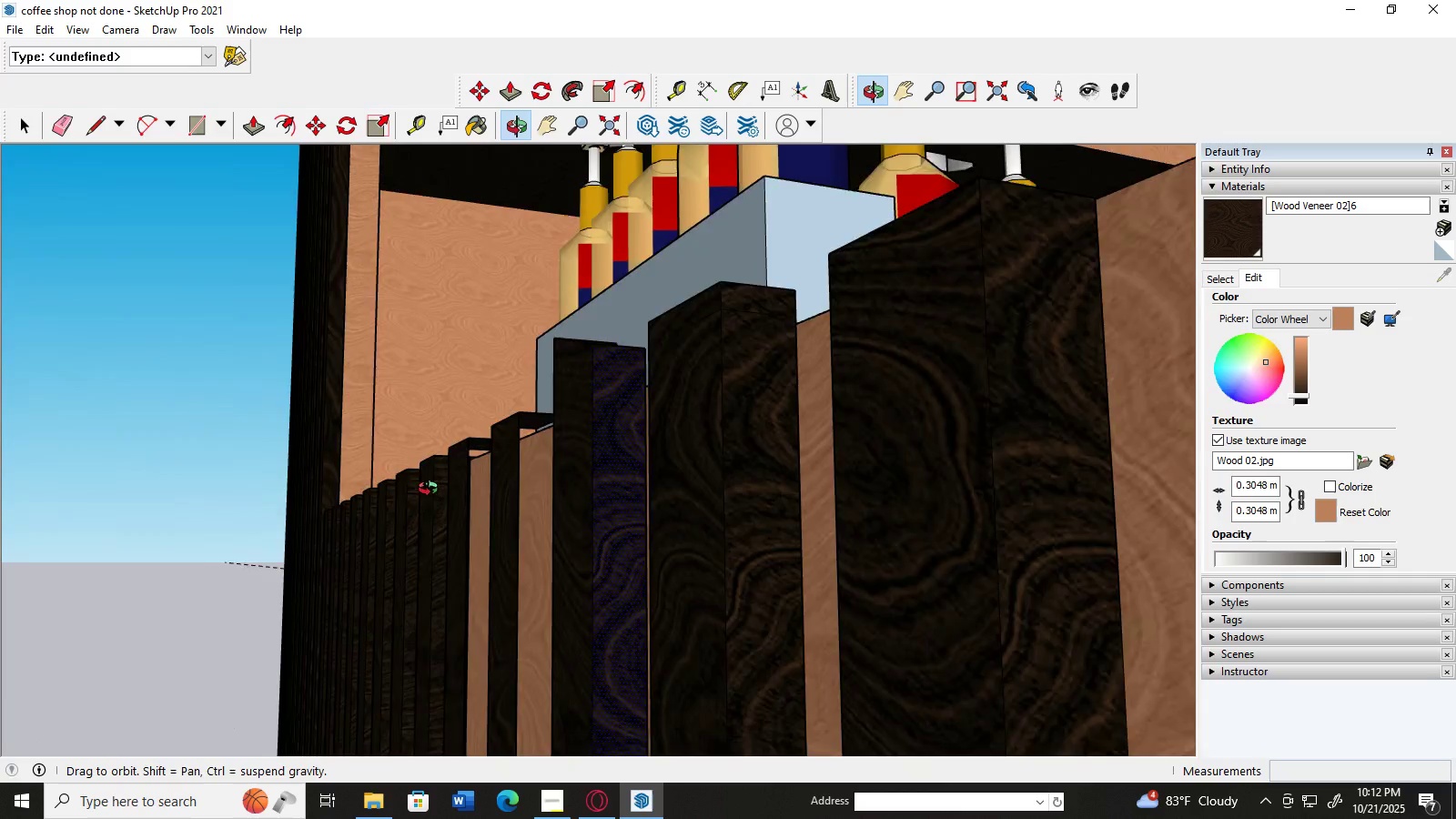 
scroll: coordinate [424, 348], scroll_direction: down, amount: 7.0
 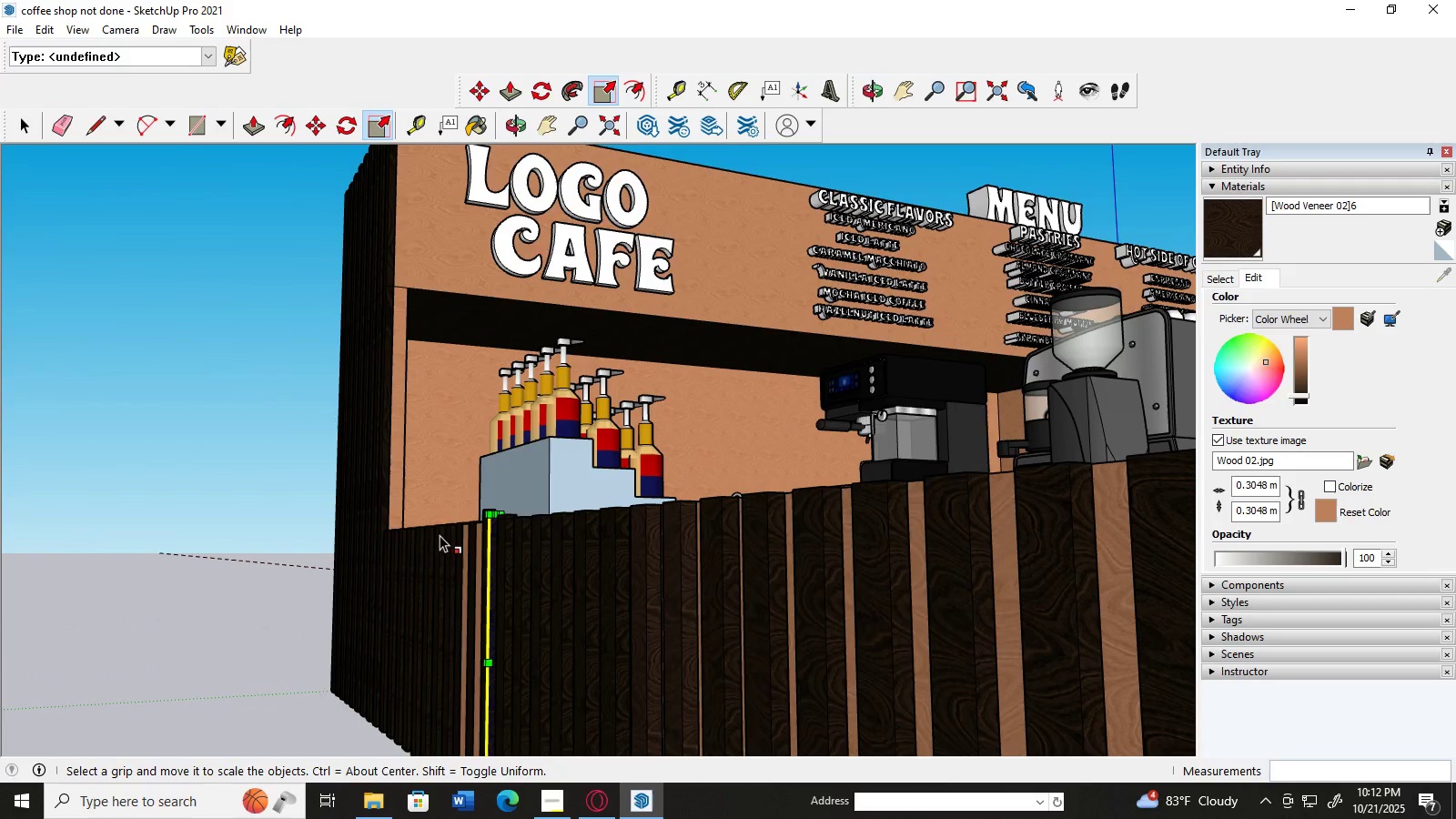 
wait(5.84)
 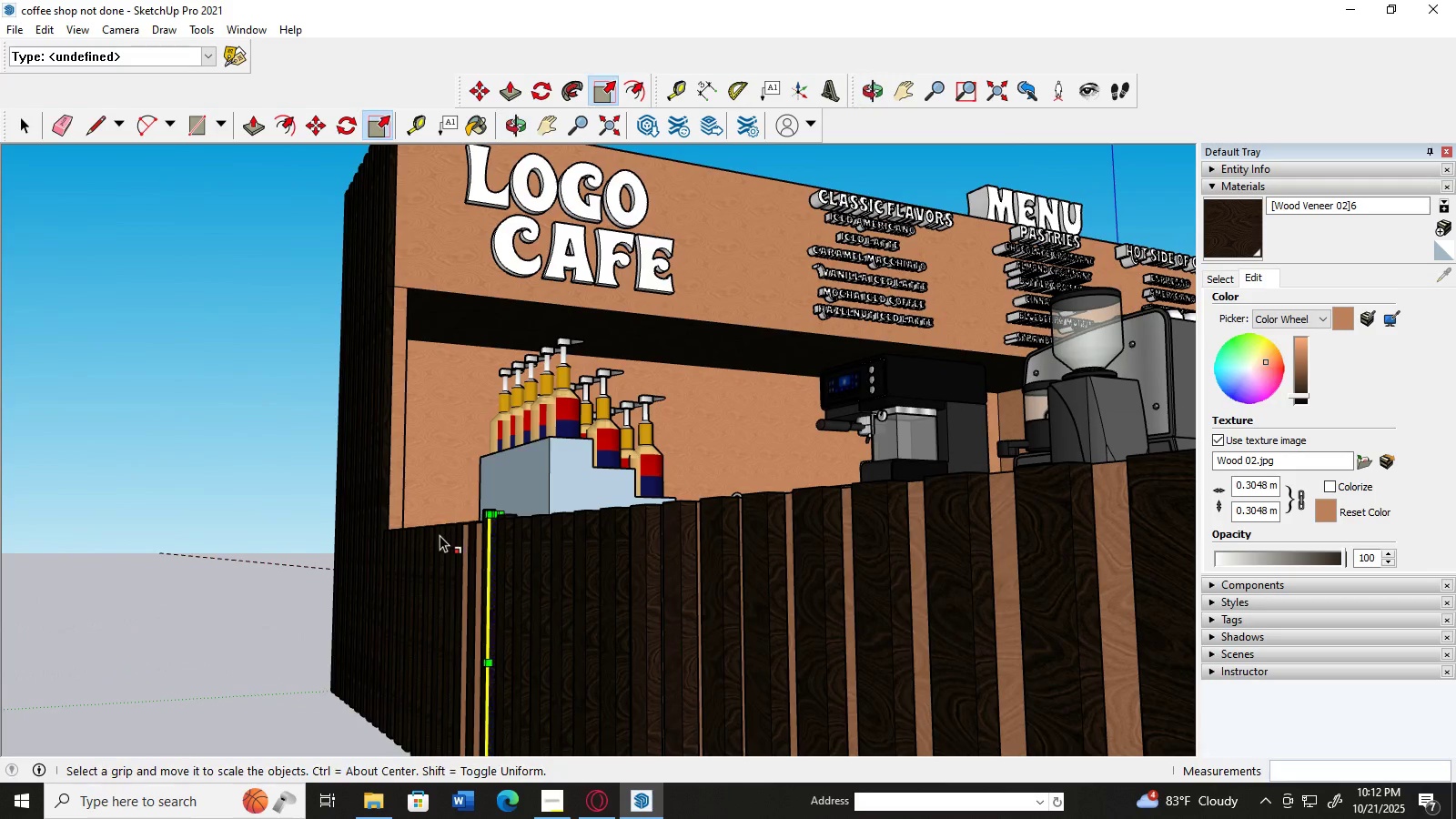 
scroll: coordinate [664, 550], scroll_direction: up, amount: 23.0
 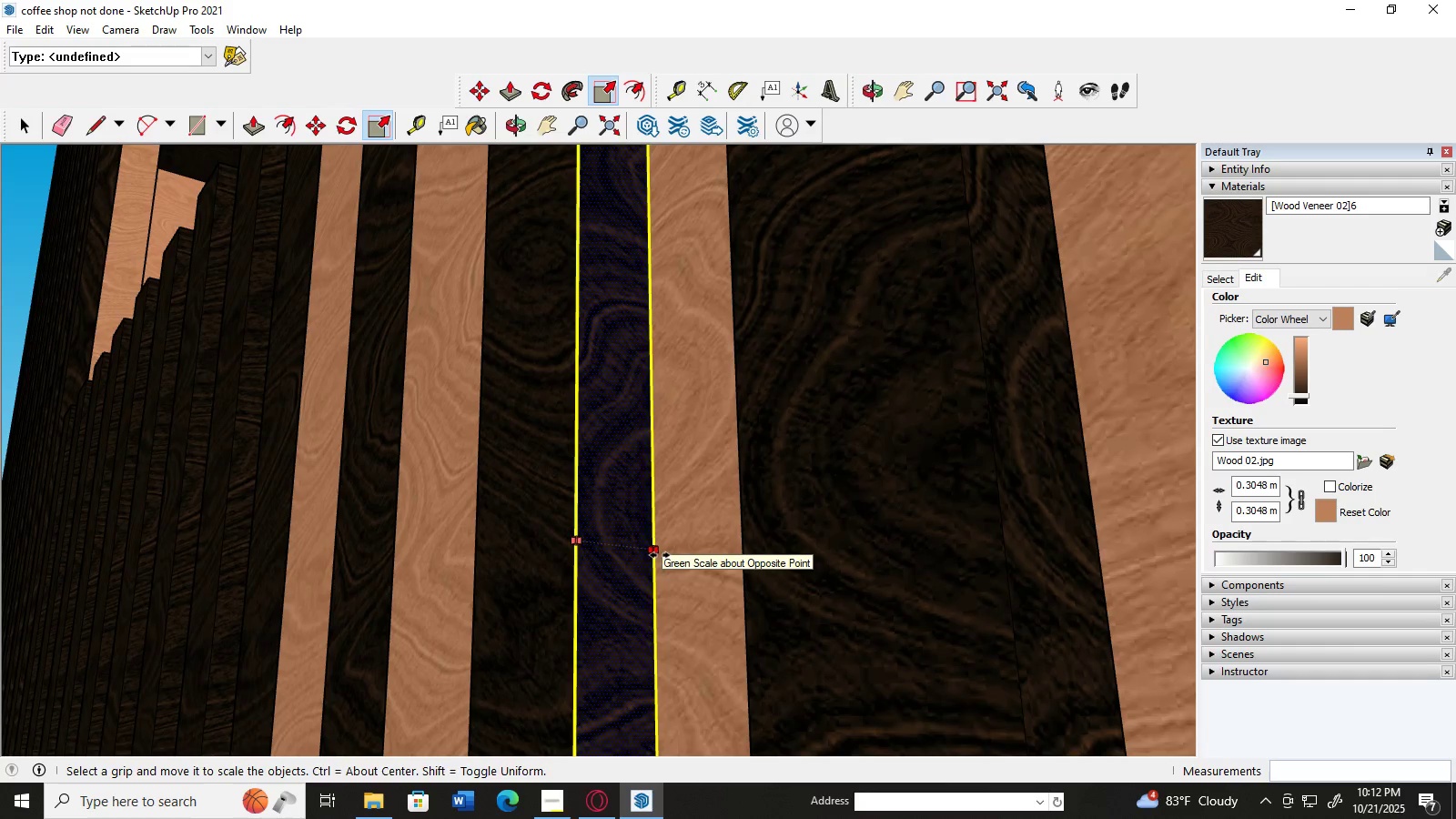 
left_click_drag(start_coordinate=[660, 552], to_coordinate=[677, 555])
 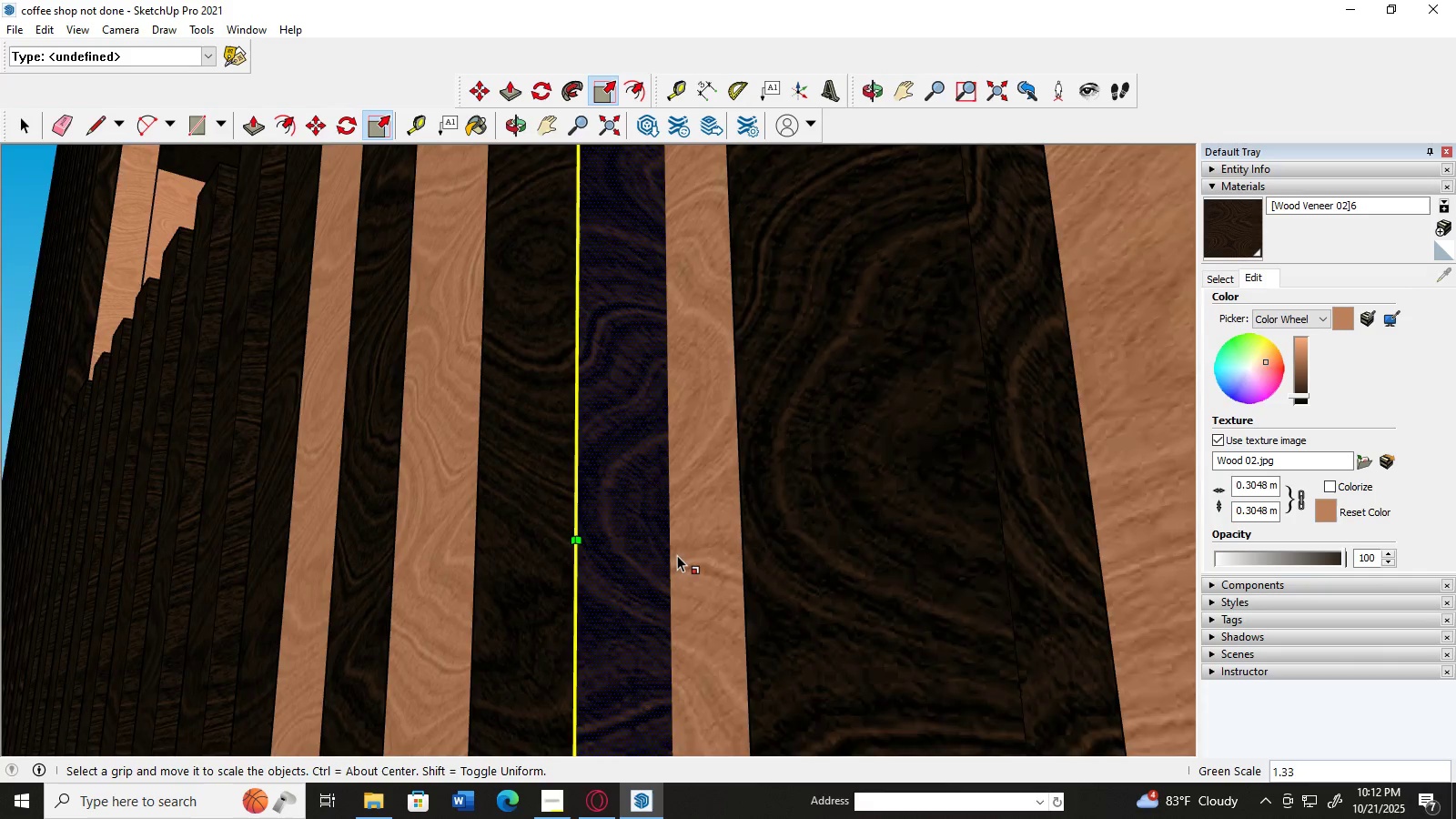 
scroll: coordinate [652, 497], scroll_direction: down, amount: 19.0
 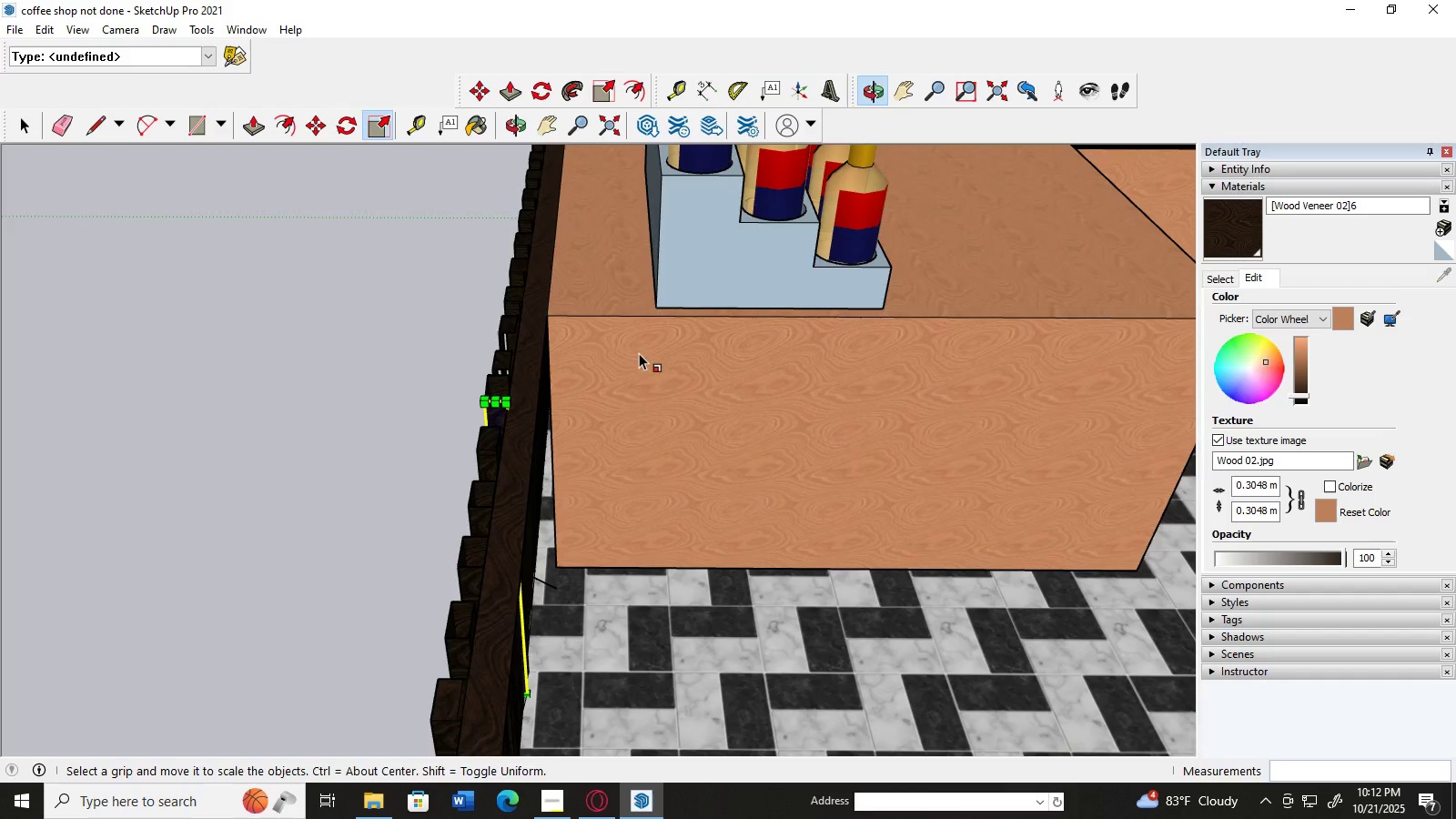 
scroll: coordinate [558, 544], scroll_direction: up, amount: 5.0
 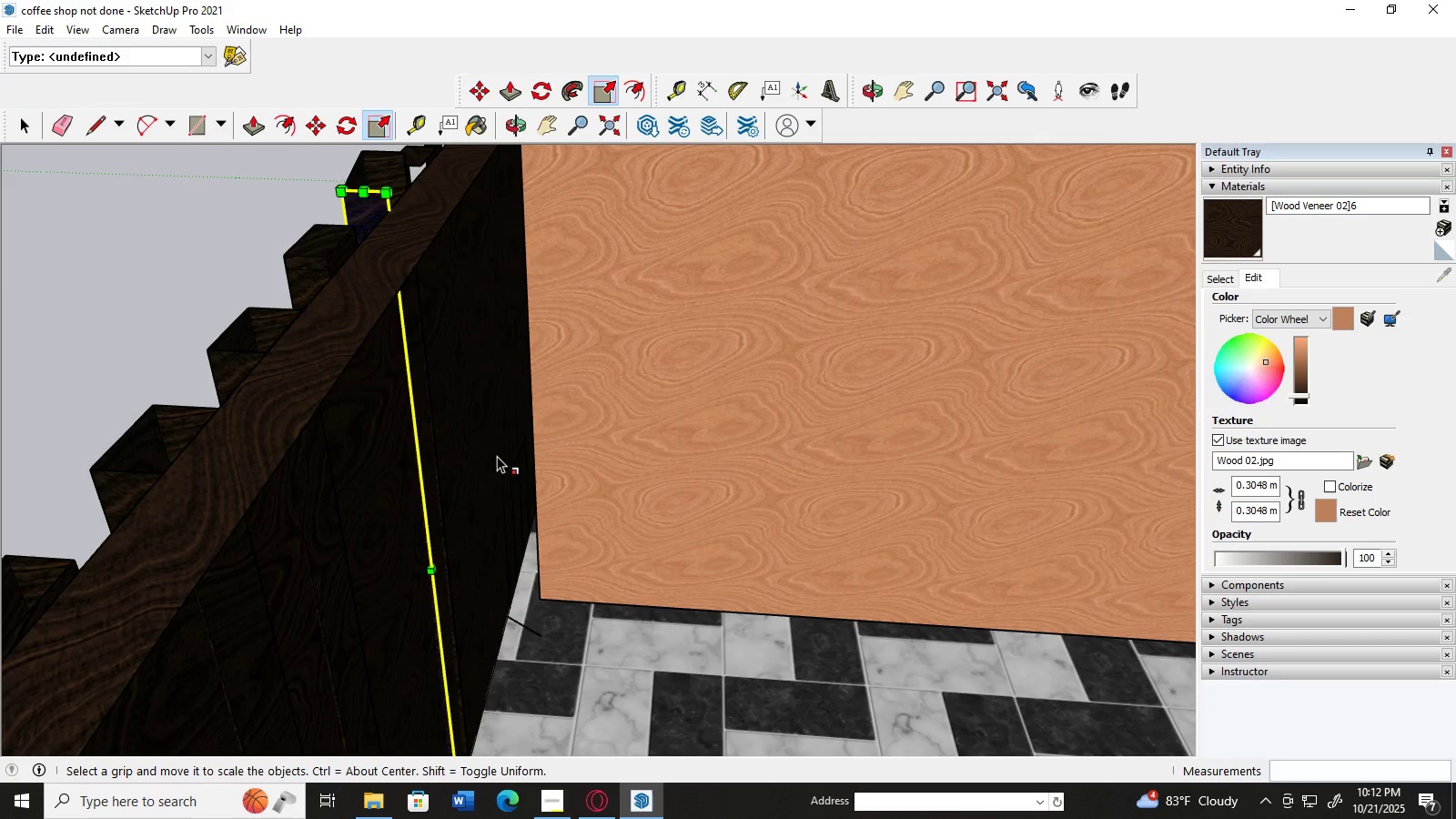 
middle_click([497, 456])
 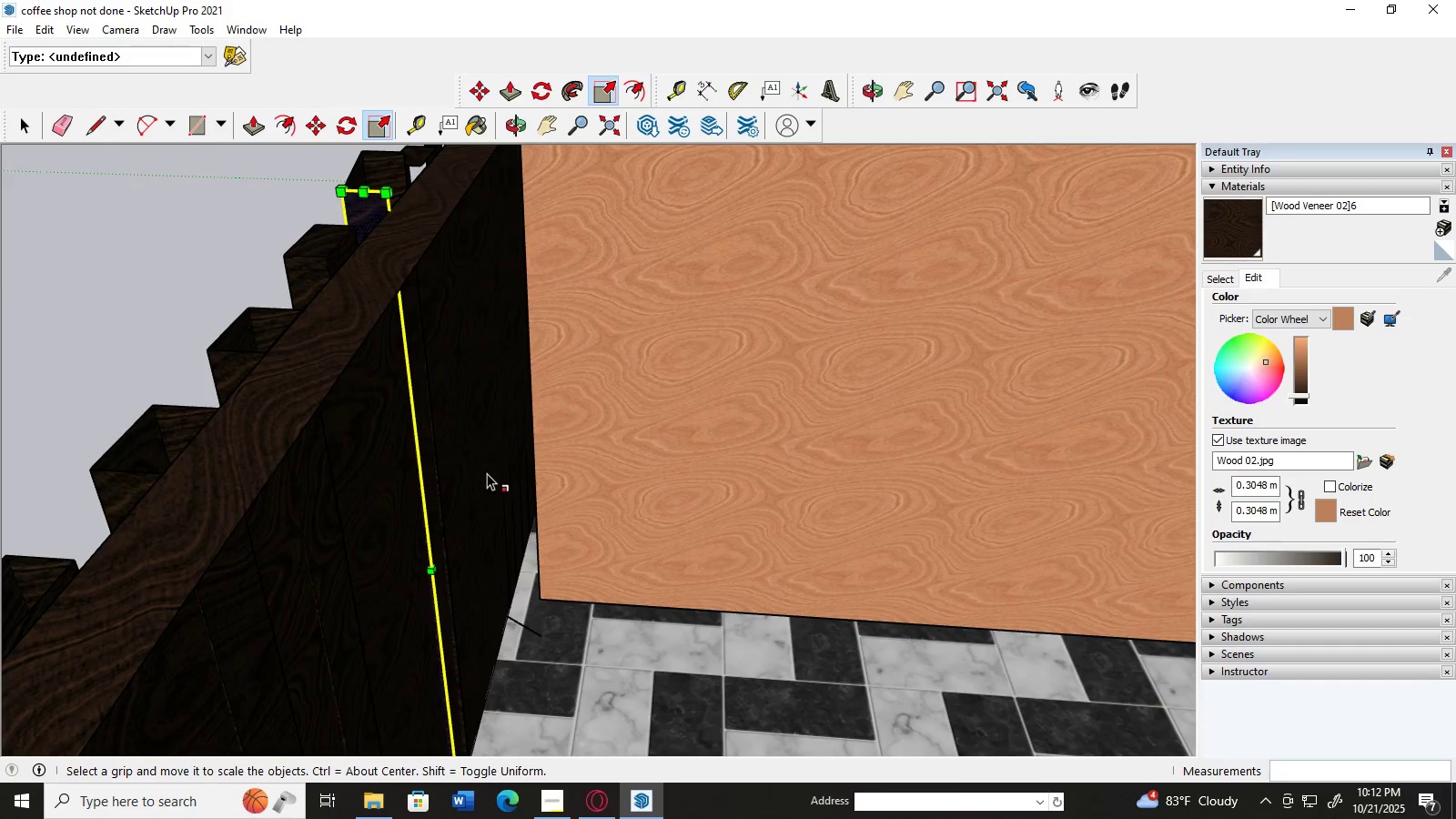 
scroll: coordinate [487, 473], scroll_direction: up, amount: 4.0
 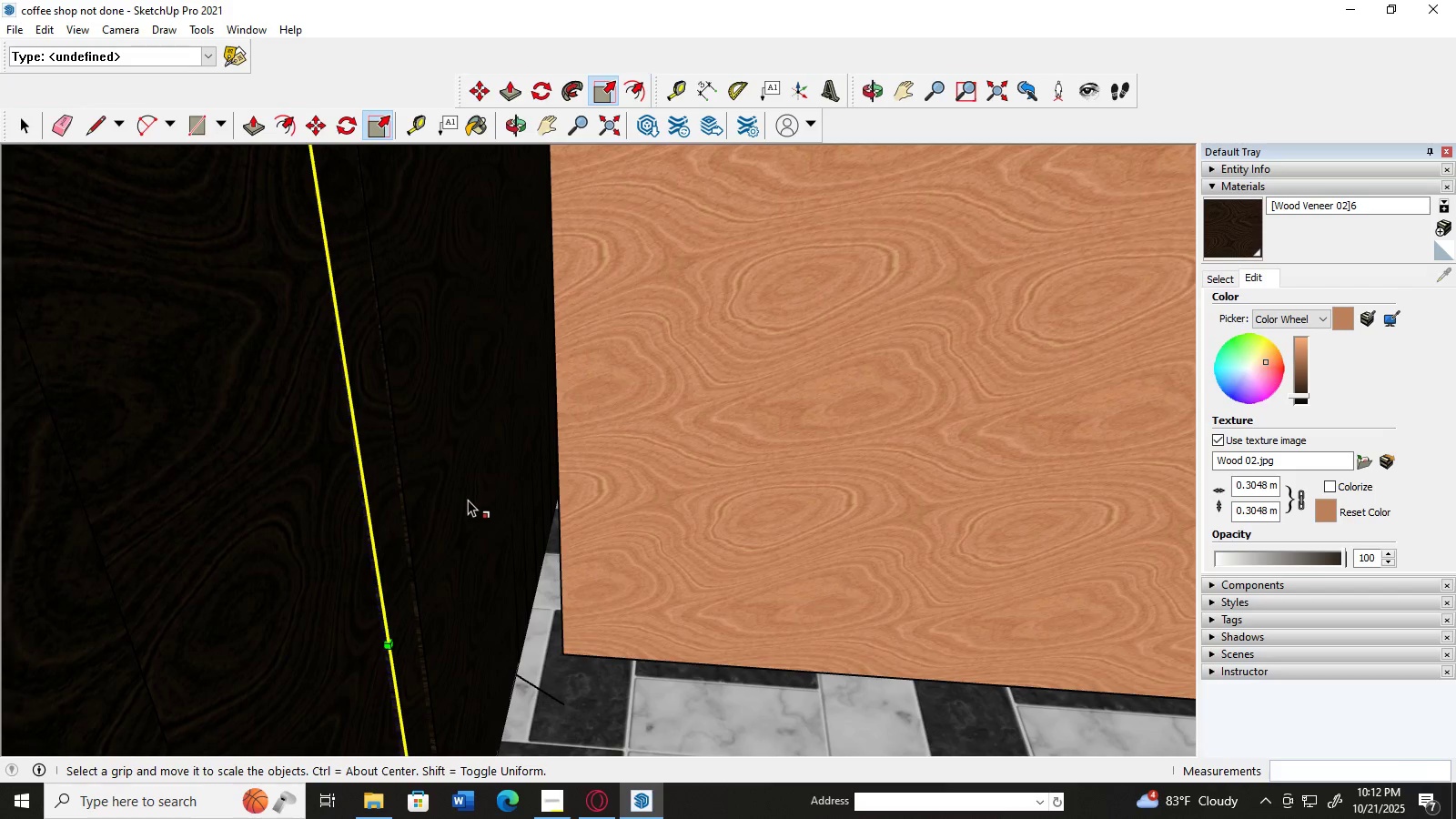 
scroll: coordinate [468, 500], scroll_direction: down, amount: 9.0
 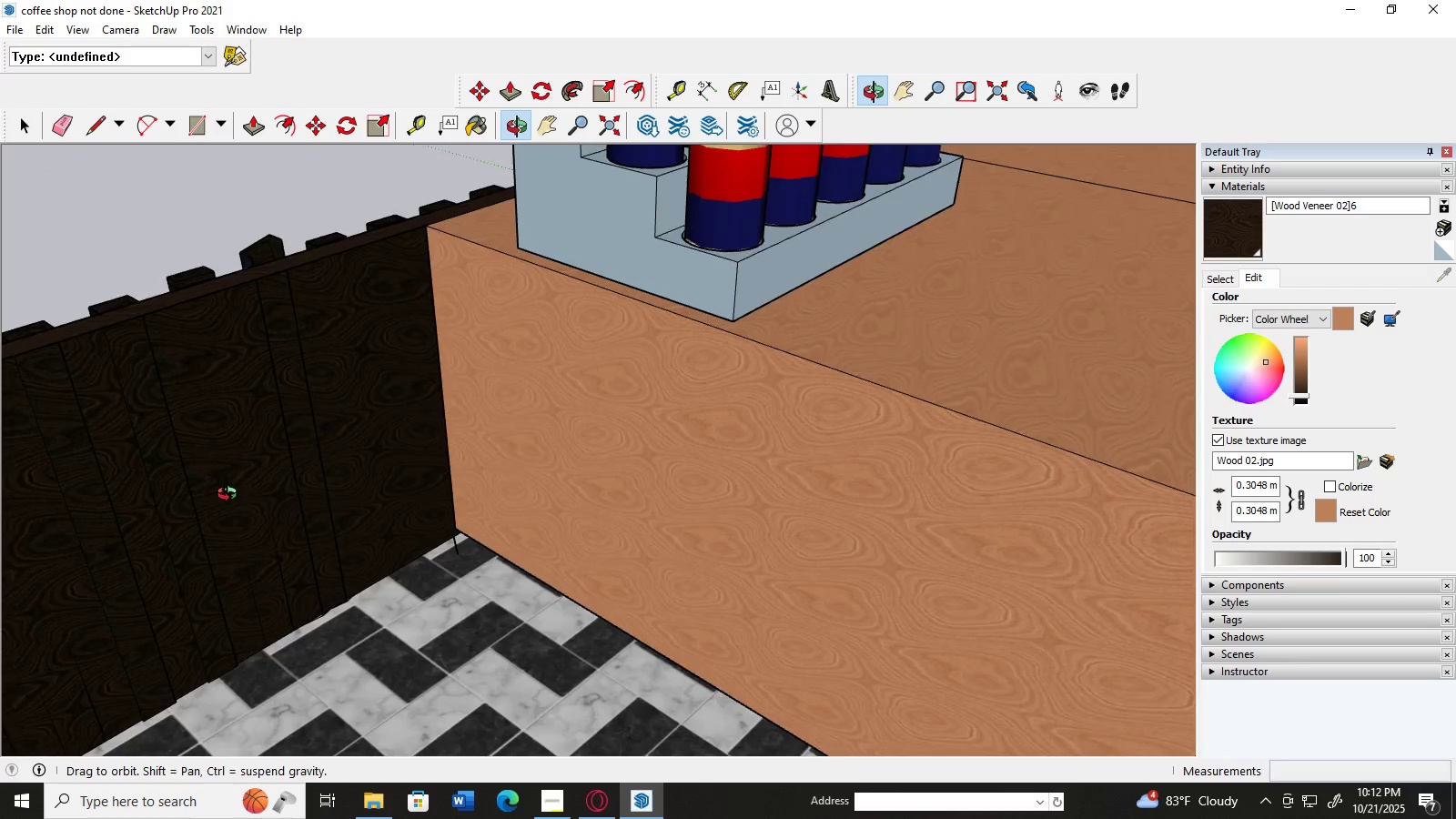 
scroll: coordinate [348, 516], scroll_direction: up, amount: 5.0
 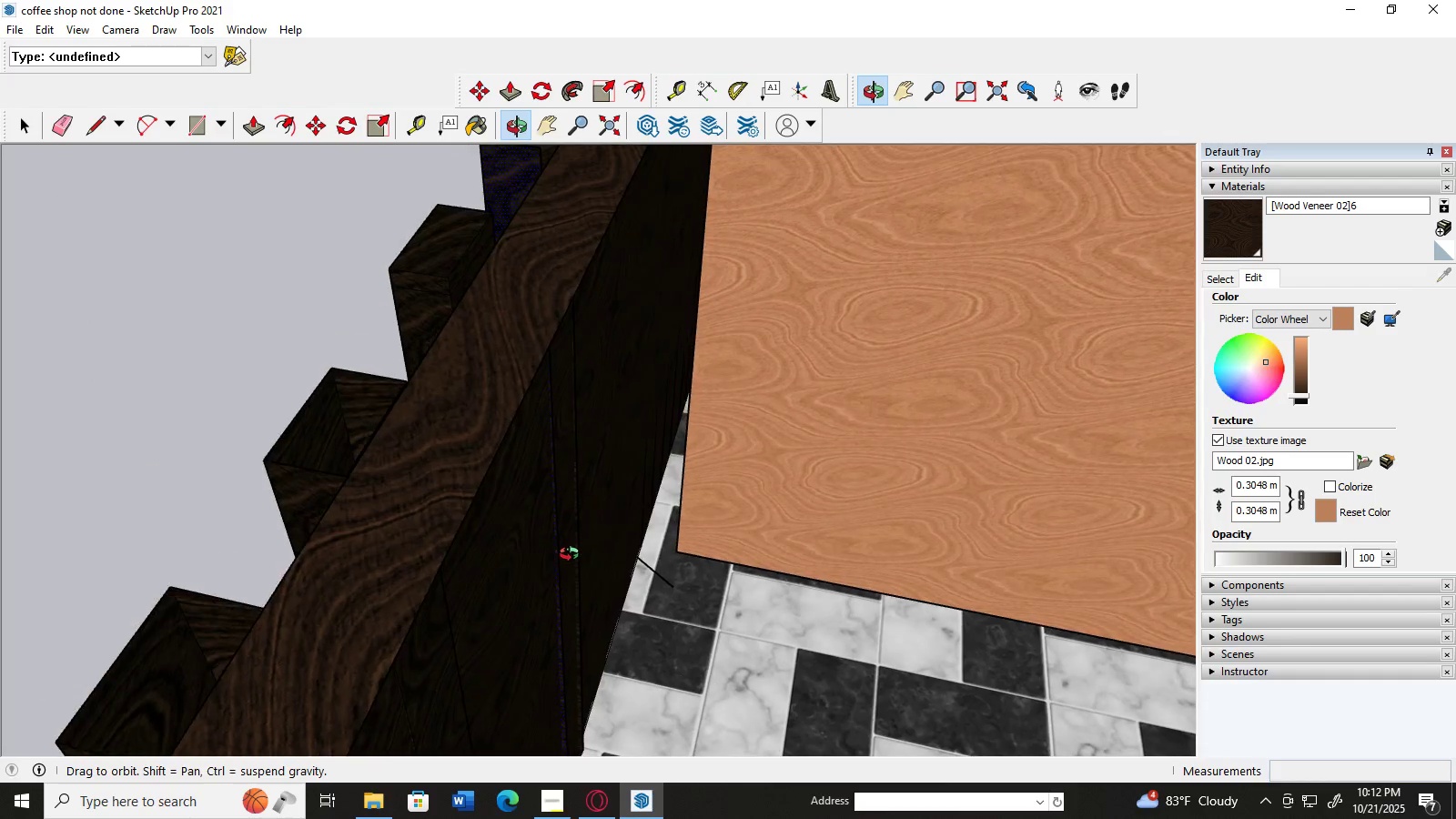 
wait(8.18)
 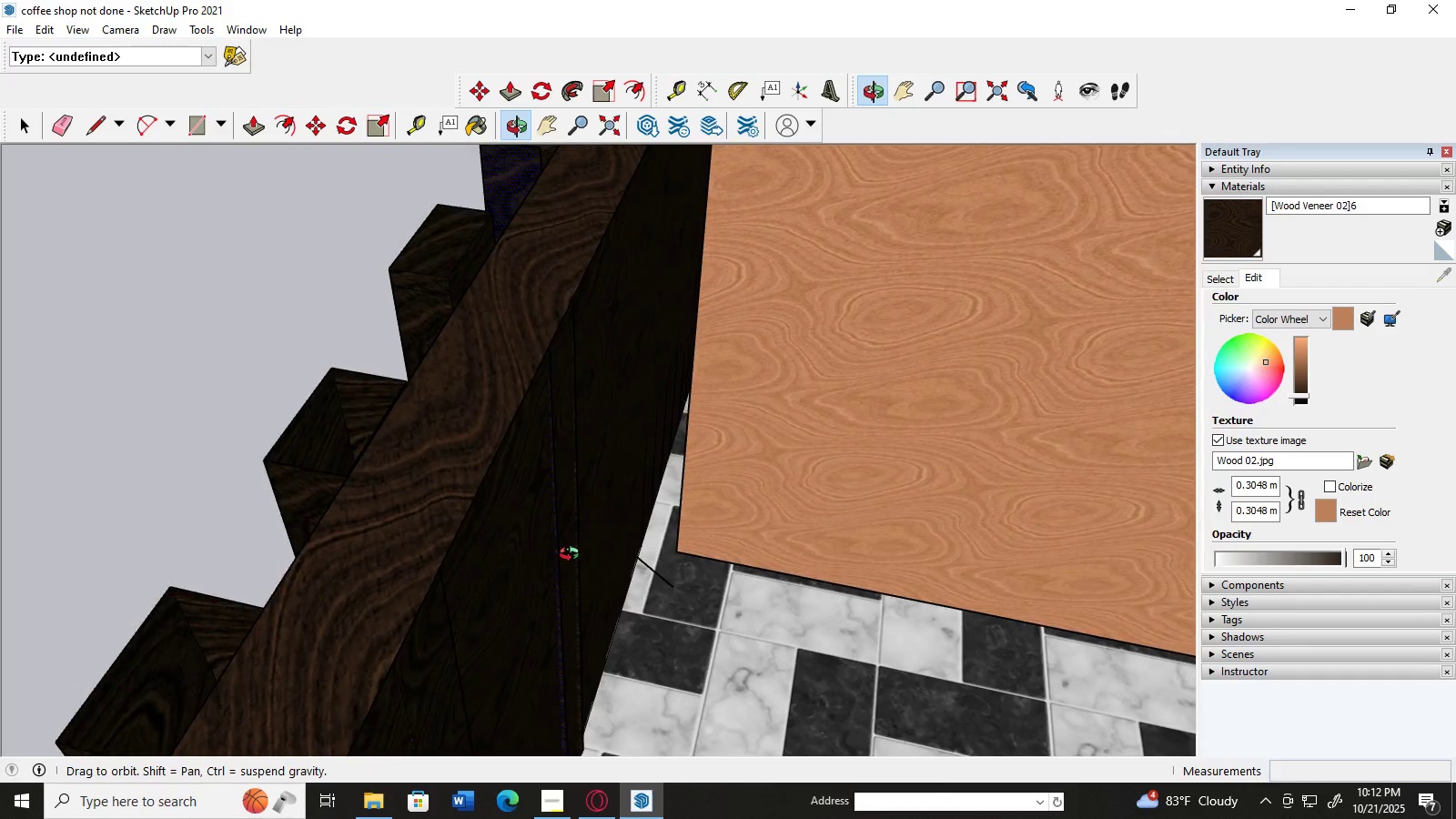 
left_click_drag(start_coordinate=[561, 582], to_coordinate=[550, 583])
 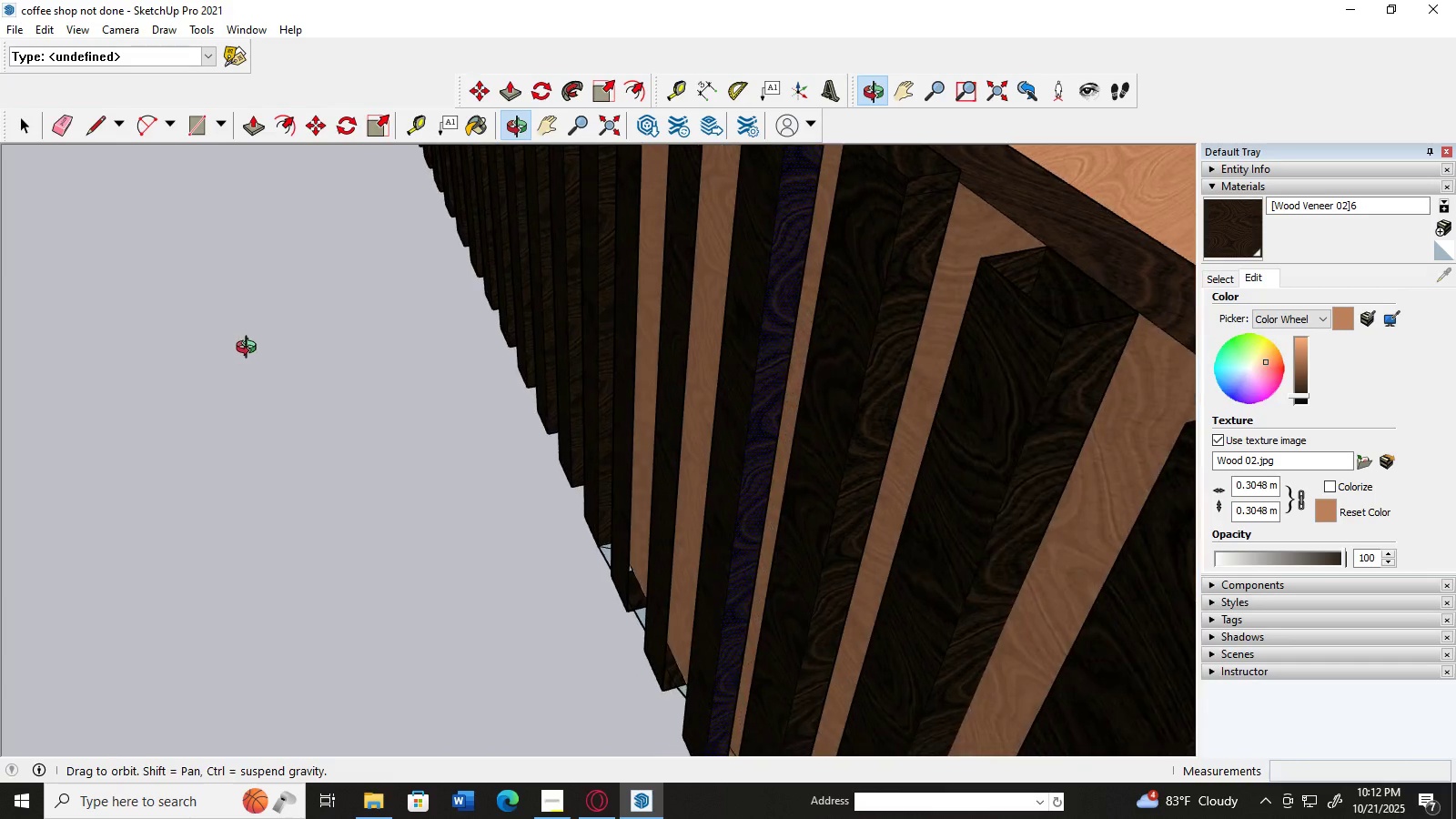 
scroll: coordinate [487, 432], scroll_direction: up, amount: 2.0
 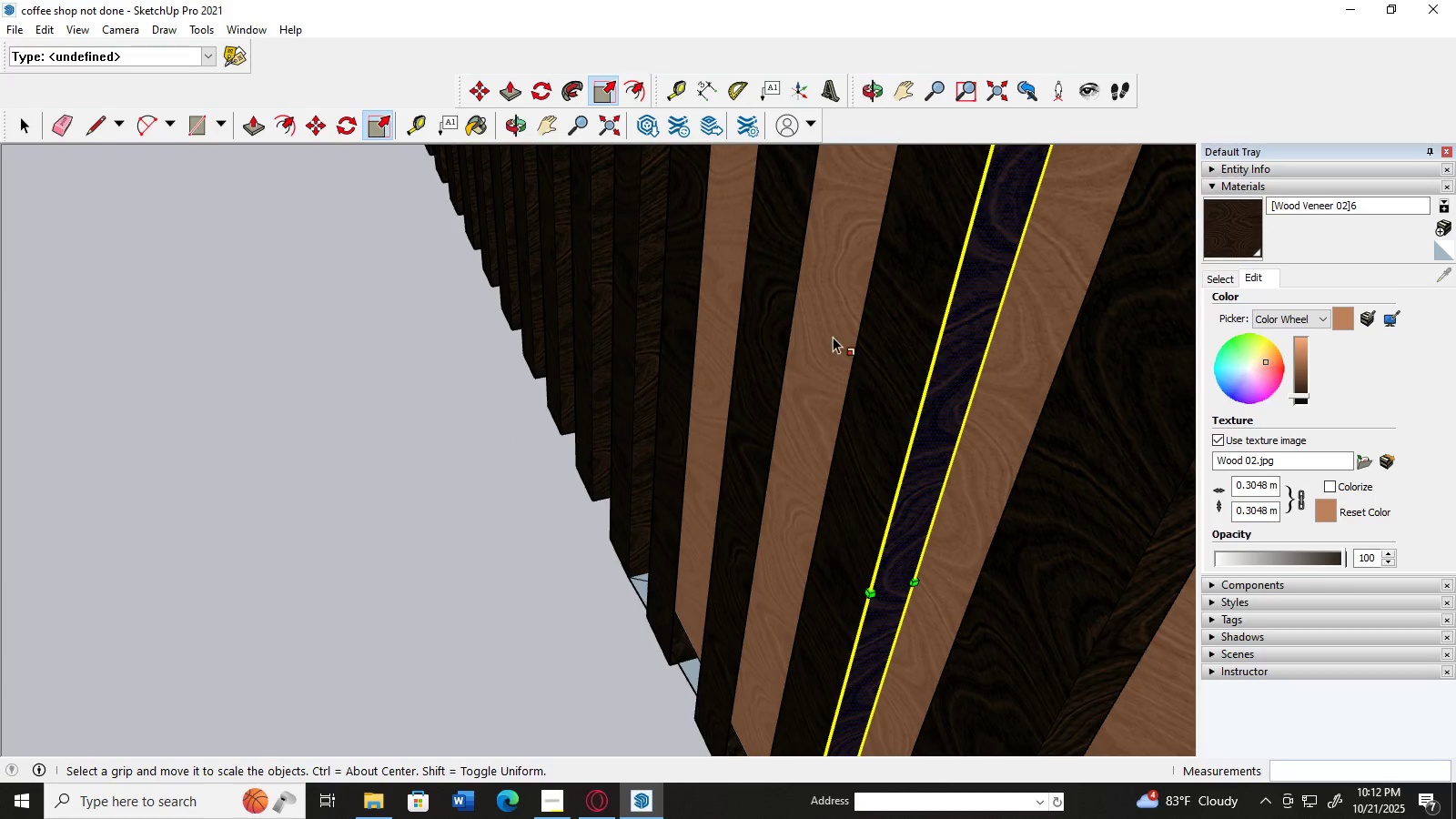 
scroll: coordinate [833, 329], scroll_direction: down, amount: 4.0
 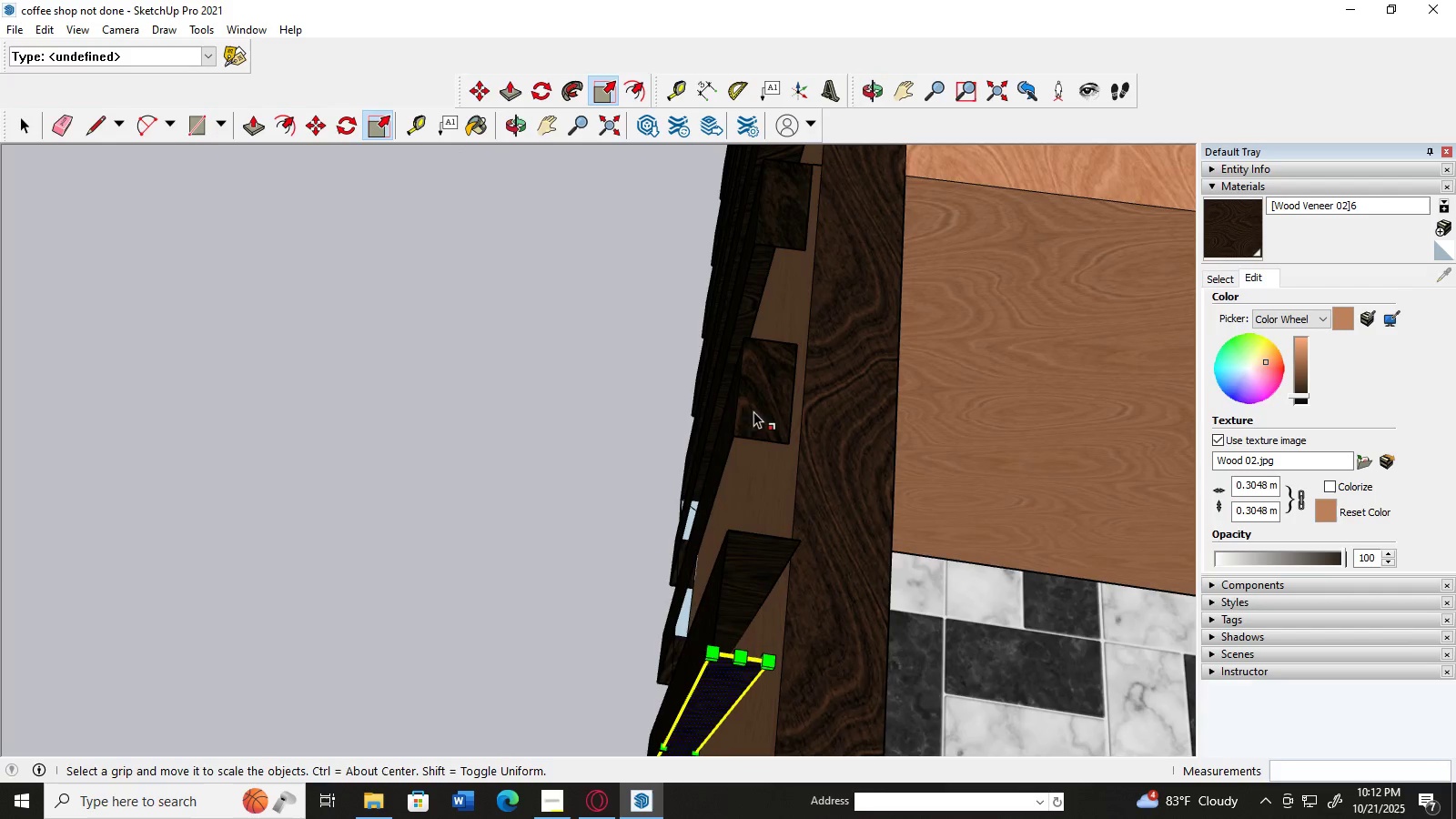 
scroll: coordinate [764, 495], scroll_direction: up, amount: 2.0
 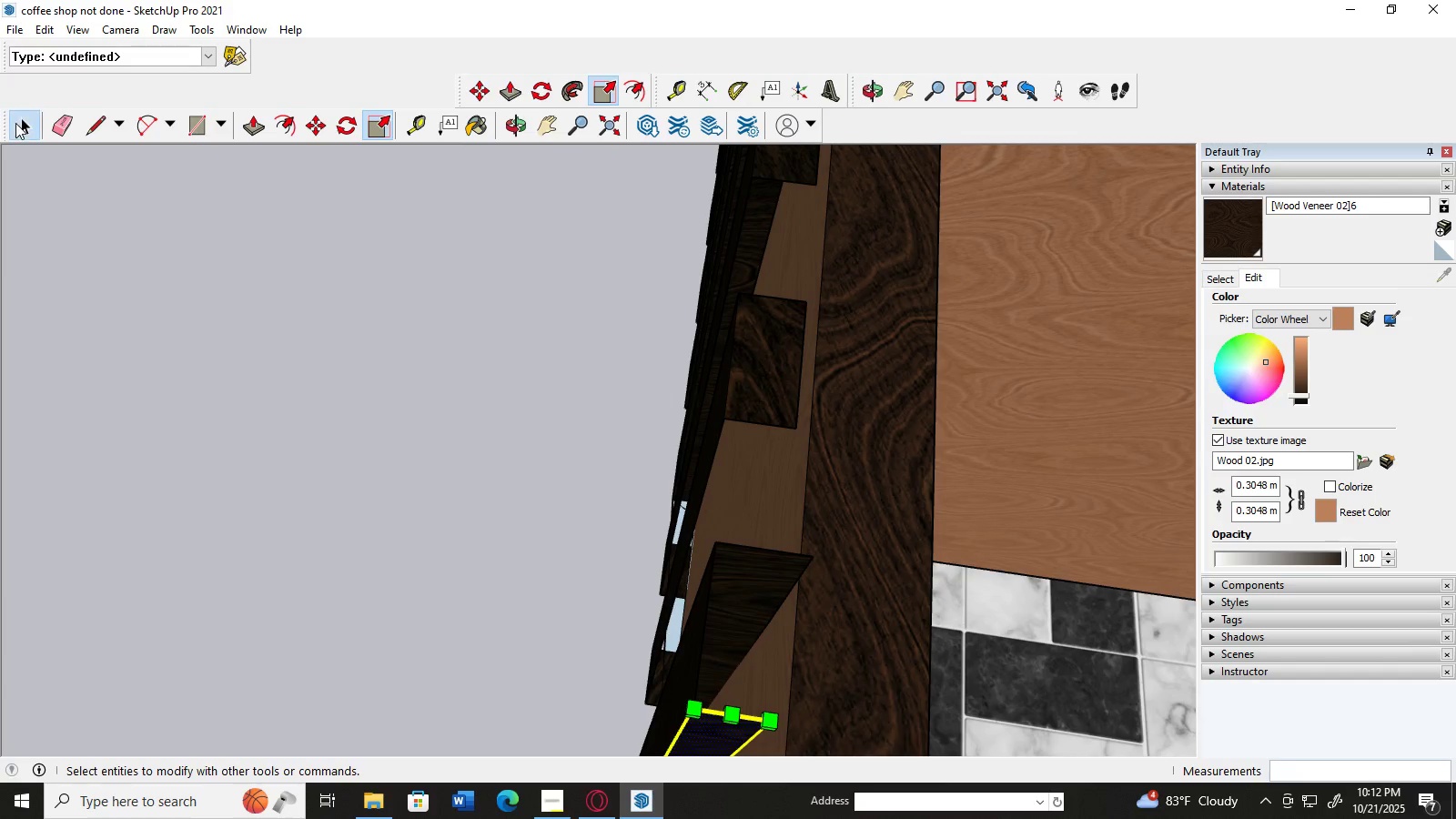 
double_click([115, 360])
 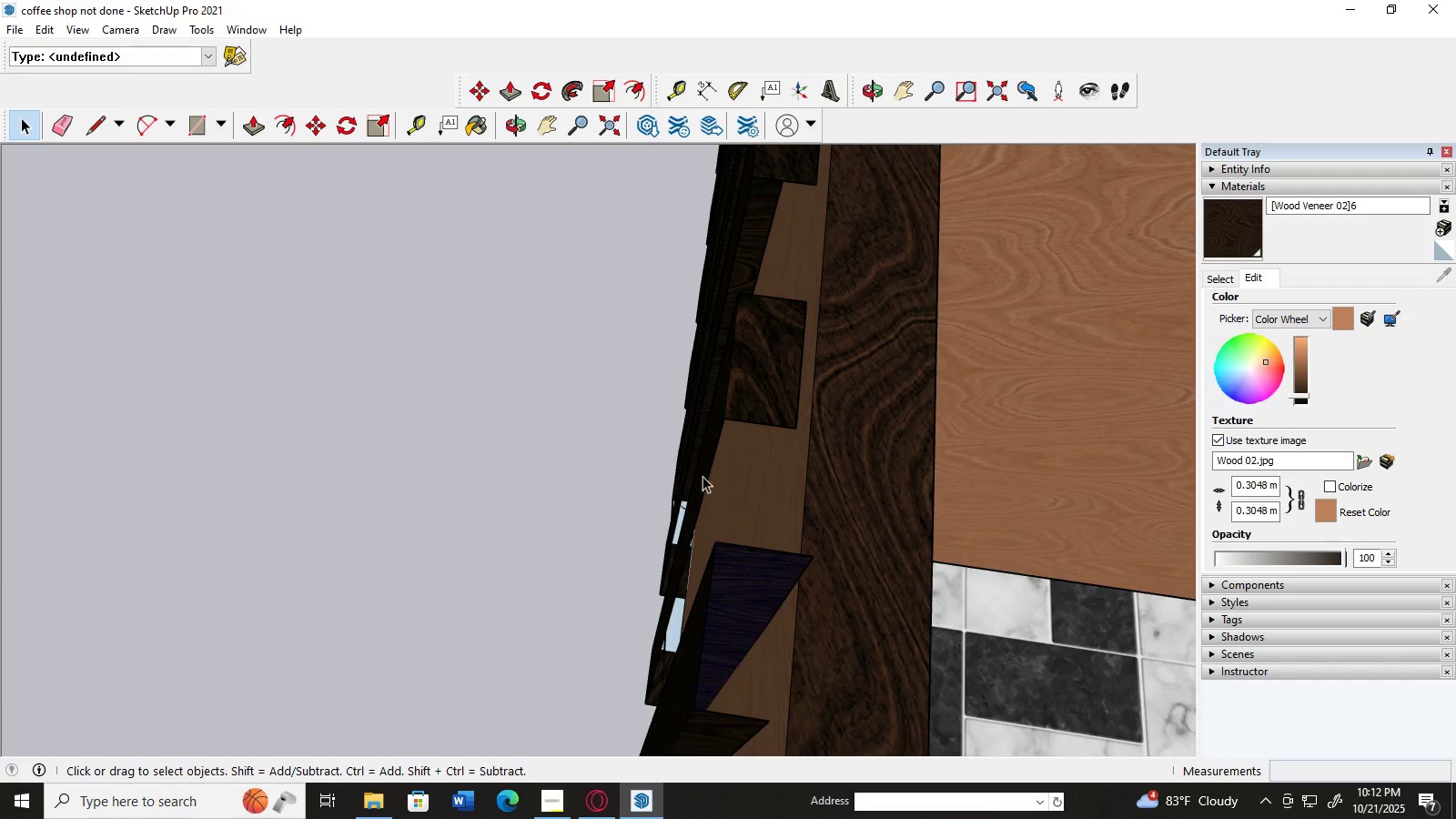 
scroll: coordinate [693, 458], scroll_direction: up, amount: 3.0
 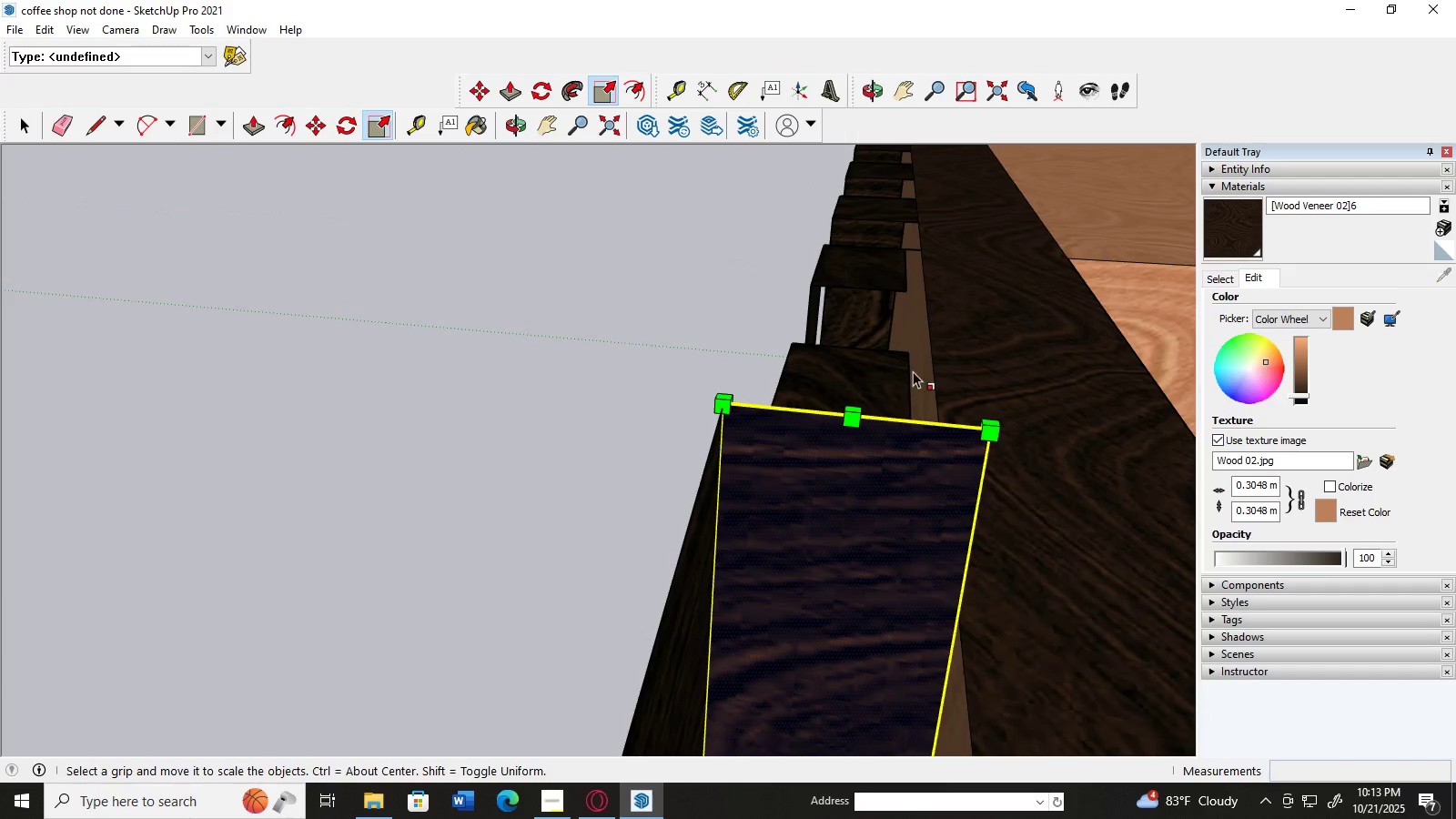 
left_click_drag(start_coordinate=[852, 415], to_coordinate=[913, 618])
 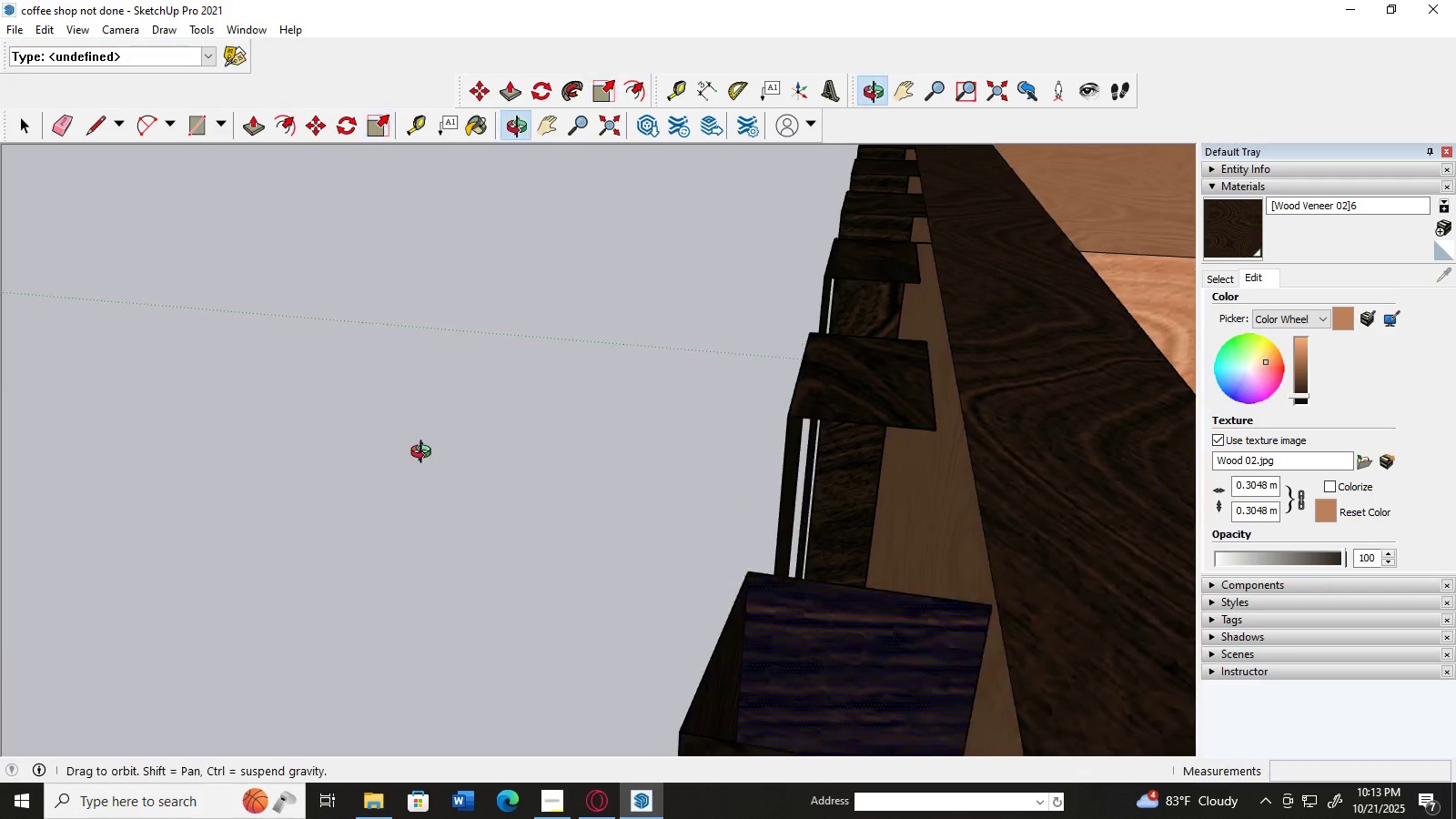 
scroll: coordinate [942, 256], scroll_direction: down, amount: 44.0
 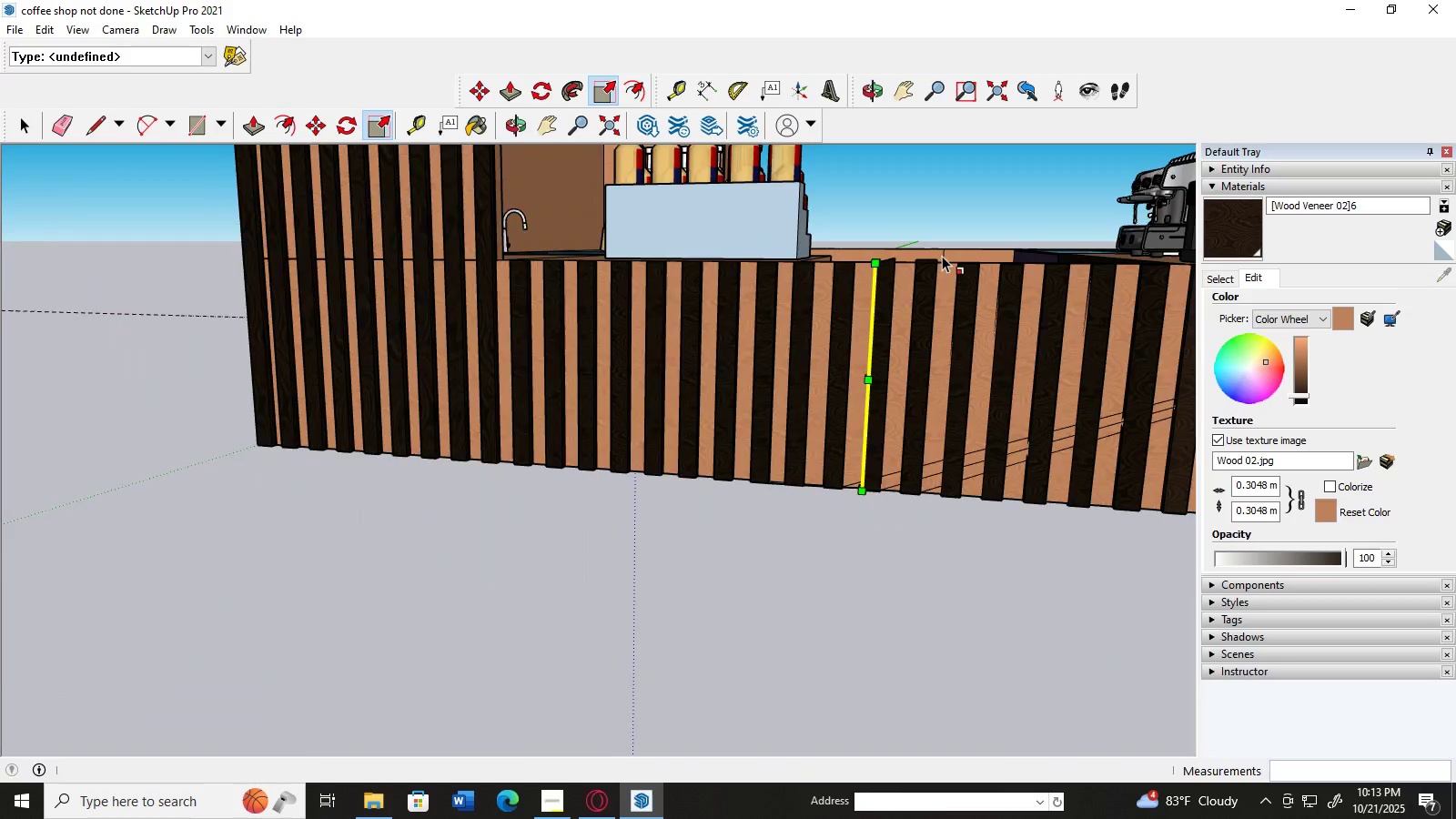 
scroll: coordinate [608, 320], scroll_direction: up, amount: 13.0
 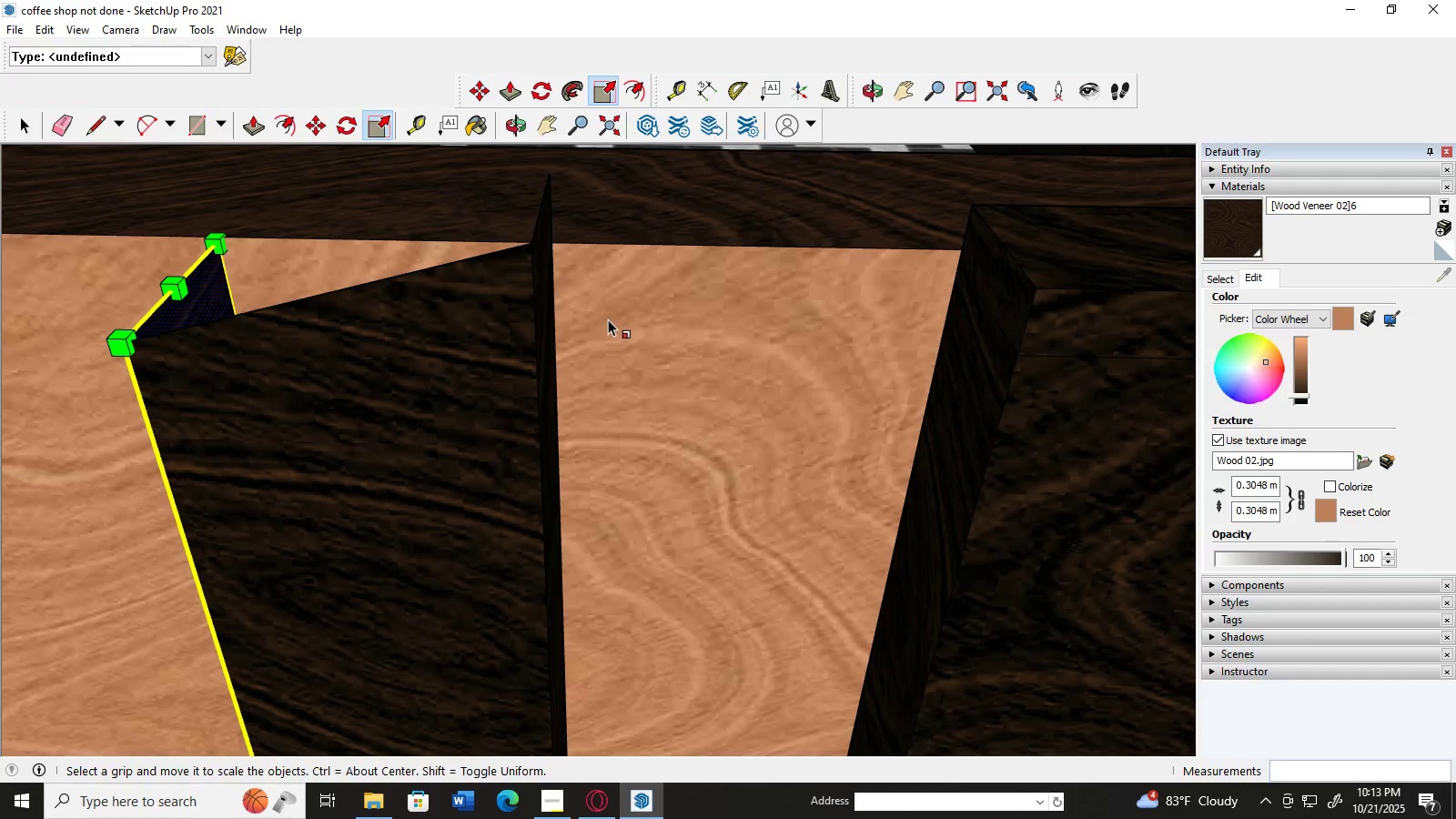 
scroll: coordinate [609, 309], scroll_direction: down, amount: 9.0
 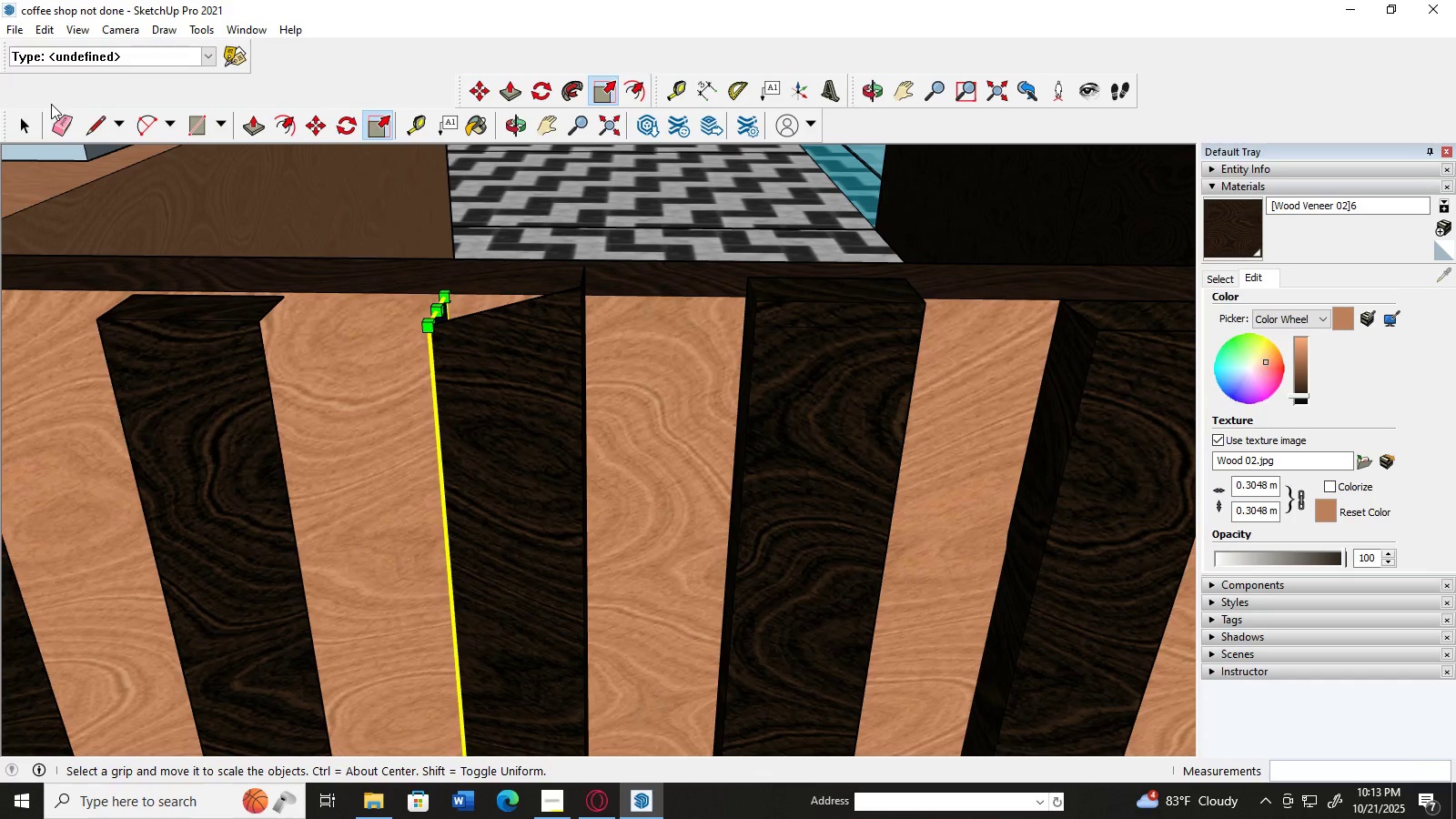 
left_click([22, 120])
 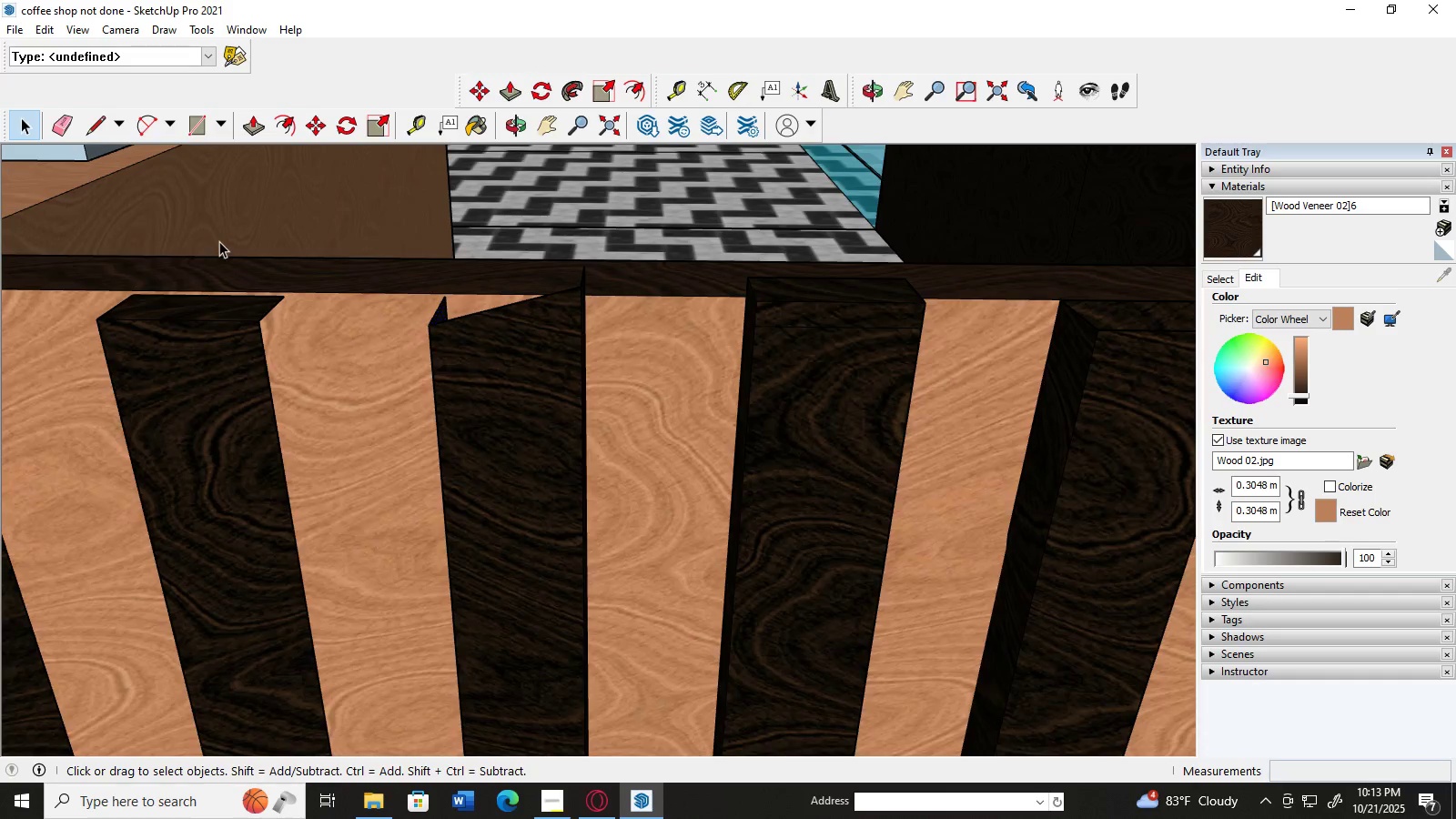 
scroll: coordinate [226, 234], scroll_direction: down, amount: 7.0
 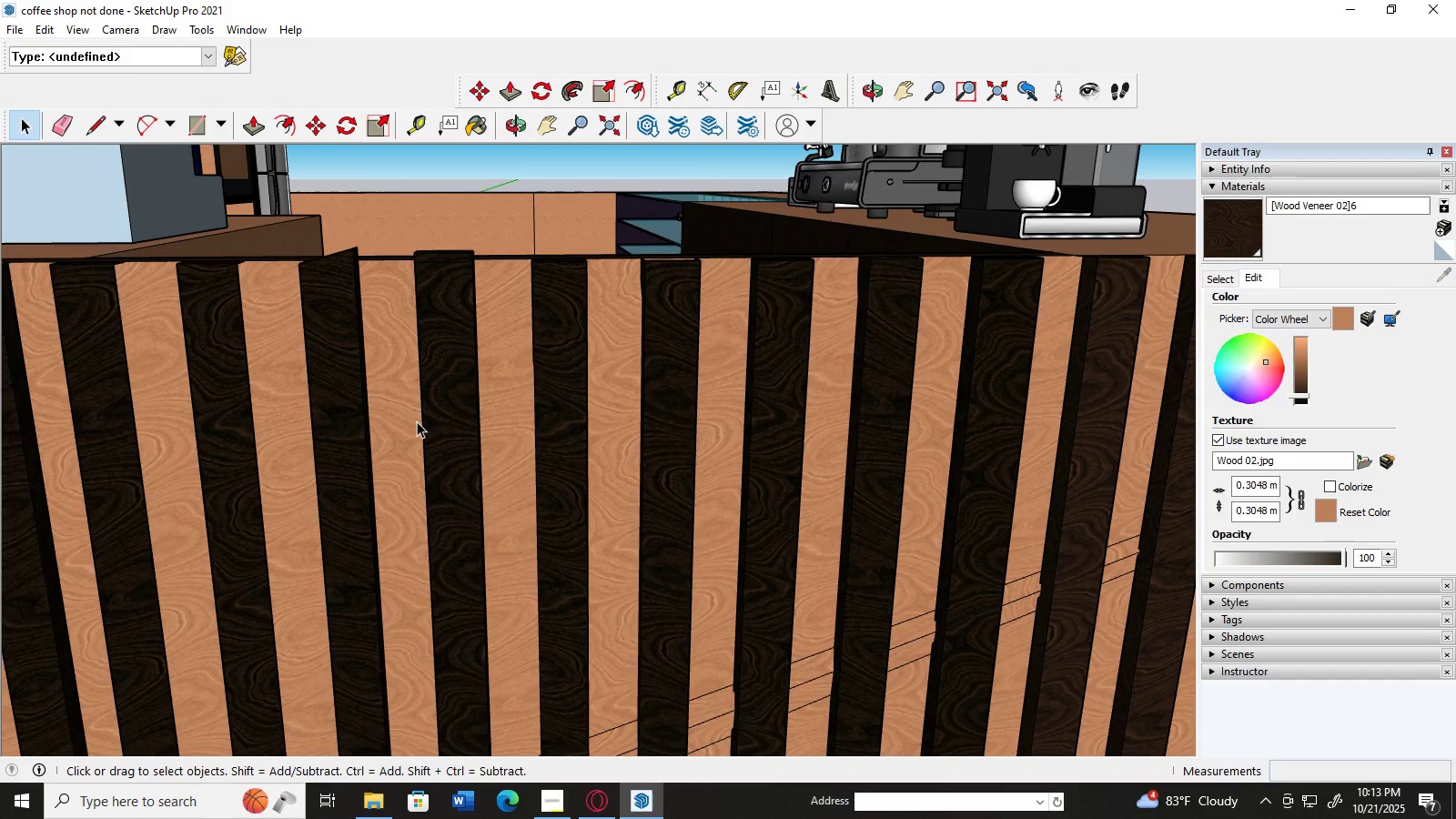 
left_click([326, 405])
 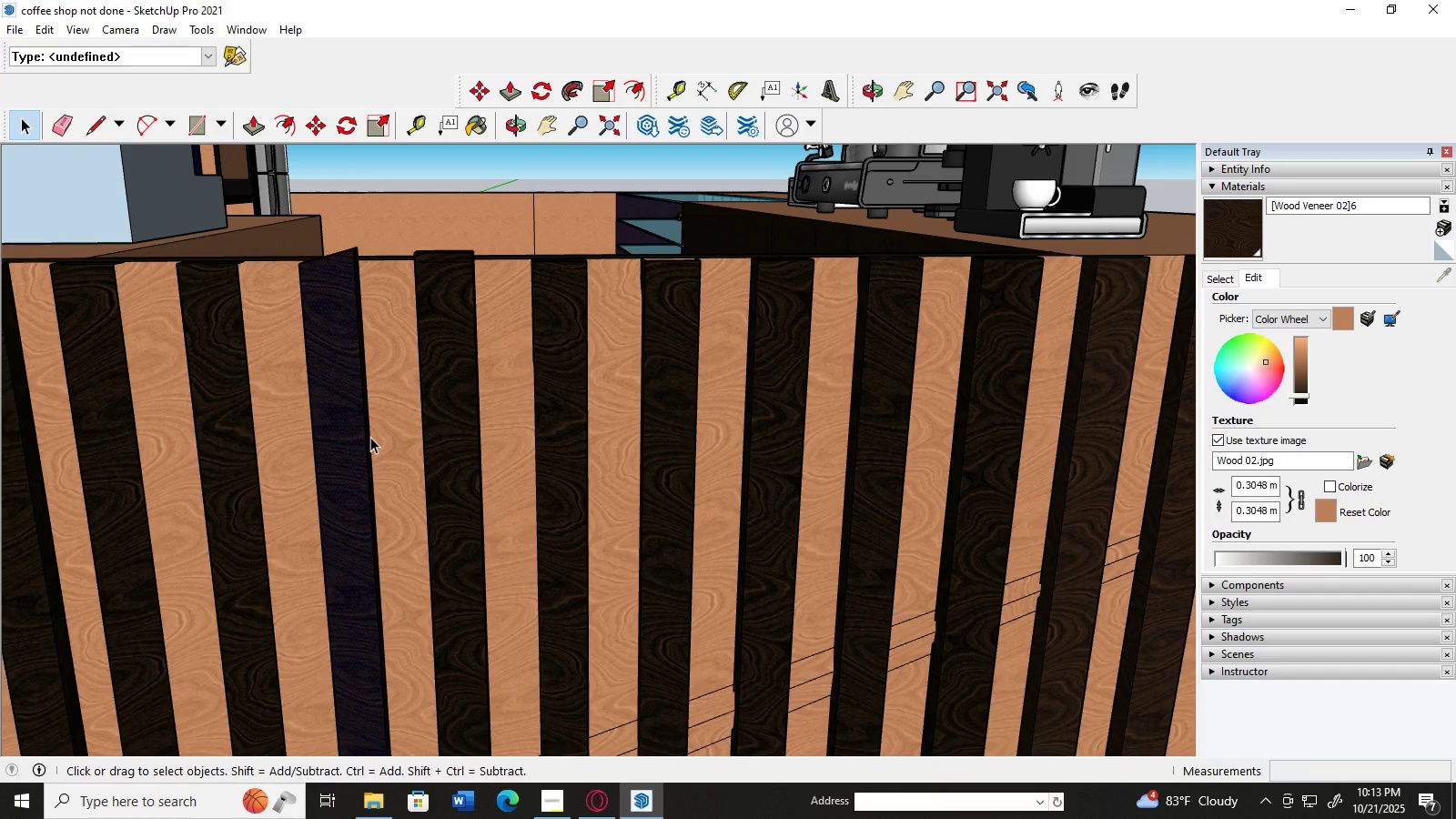 
key(Delete)
 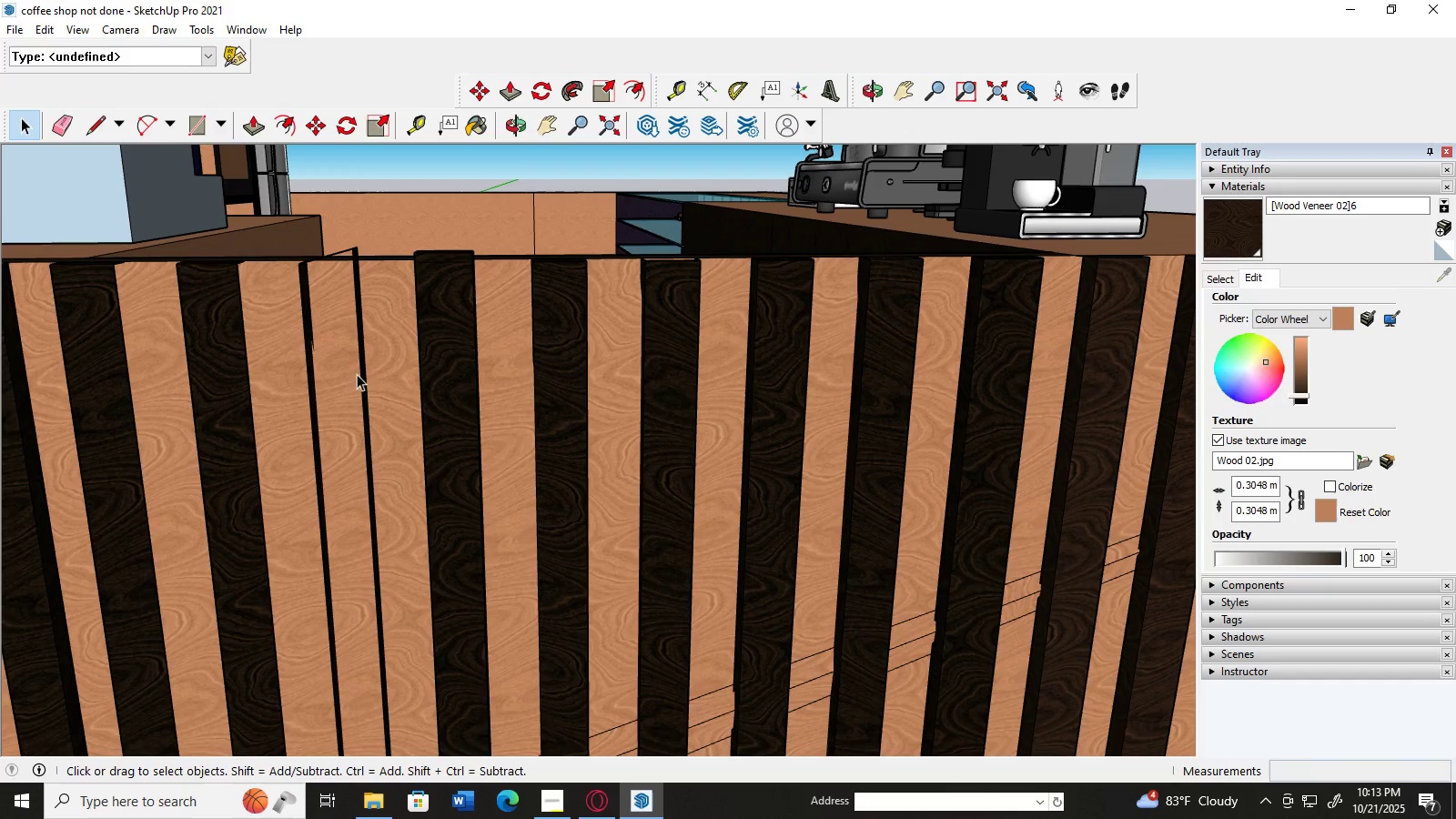 
scroll: coordinate [349, 357], scroll_direction: up, amount: 1.0
 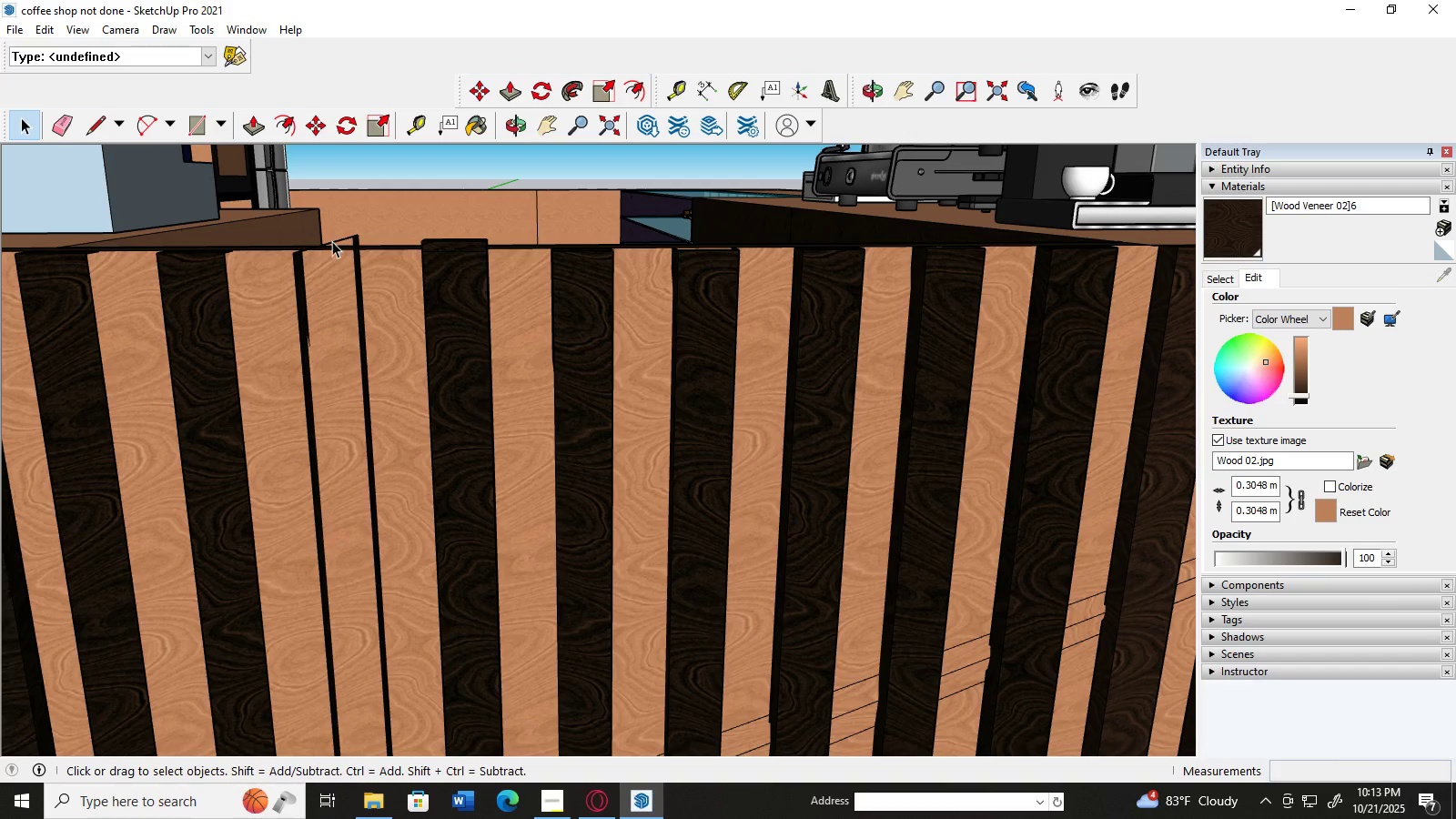 
left_click([334, 241])
 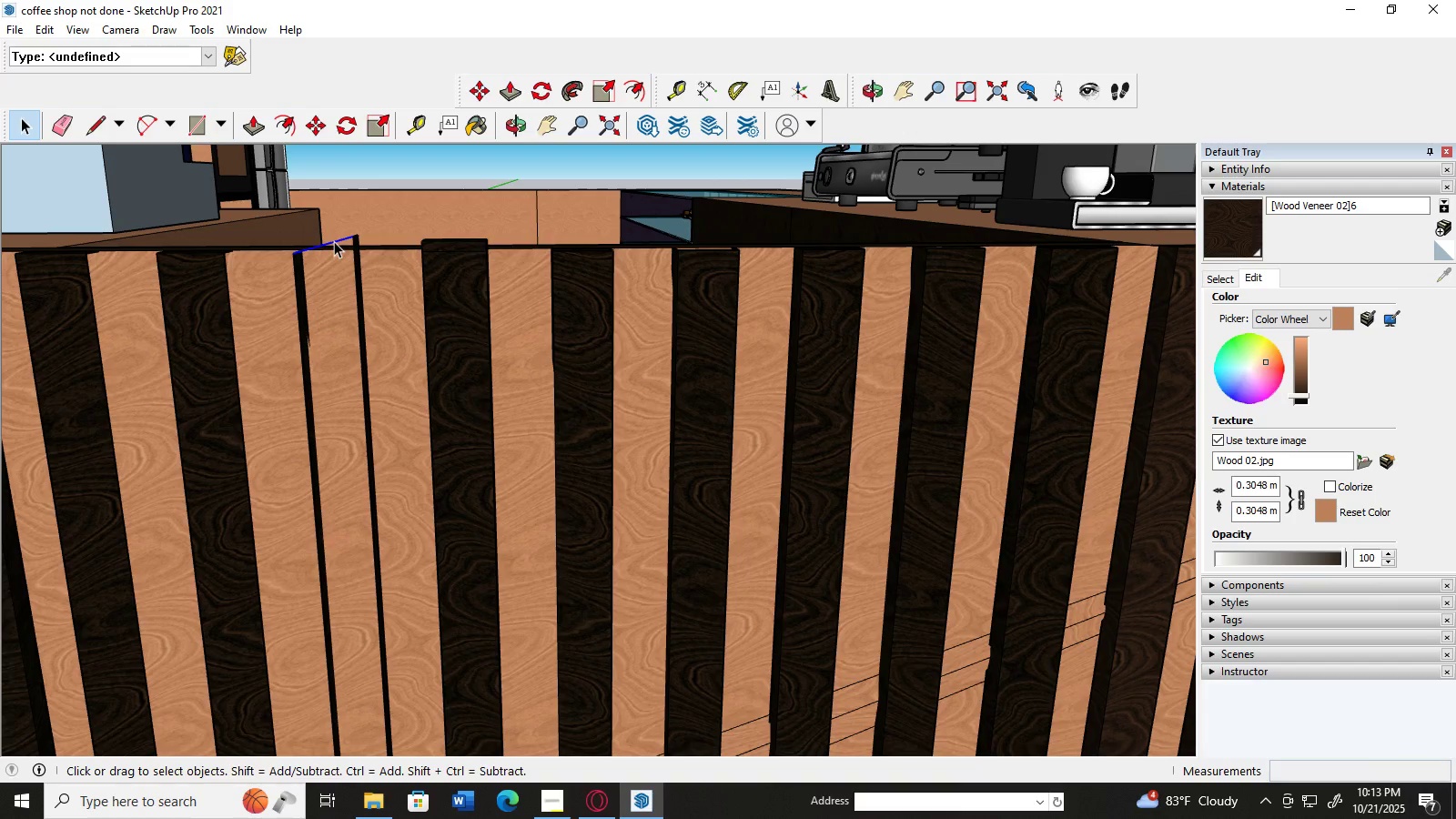 
key(Delete)
 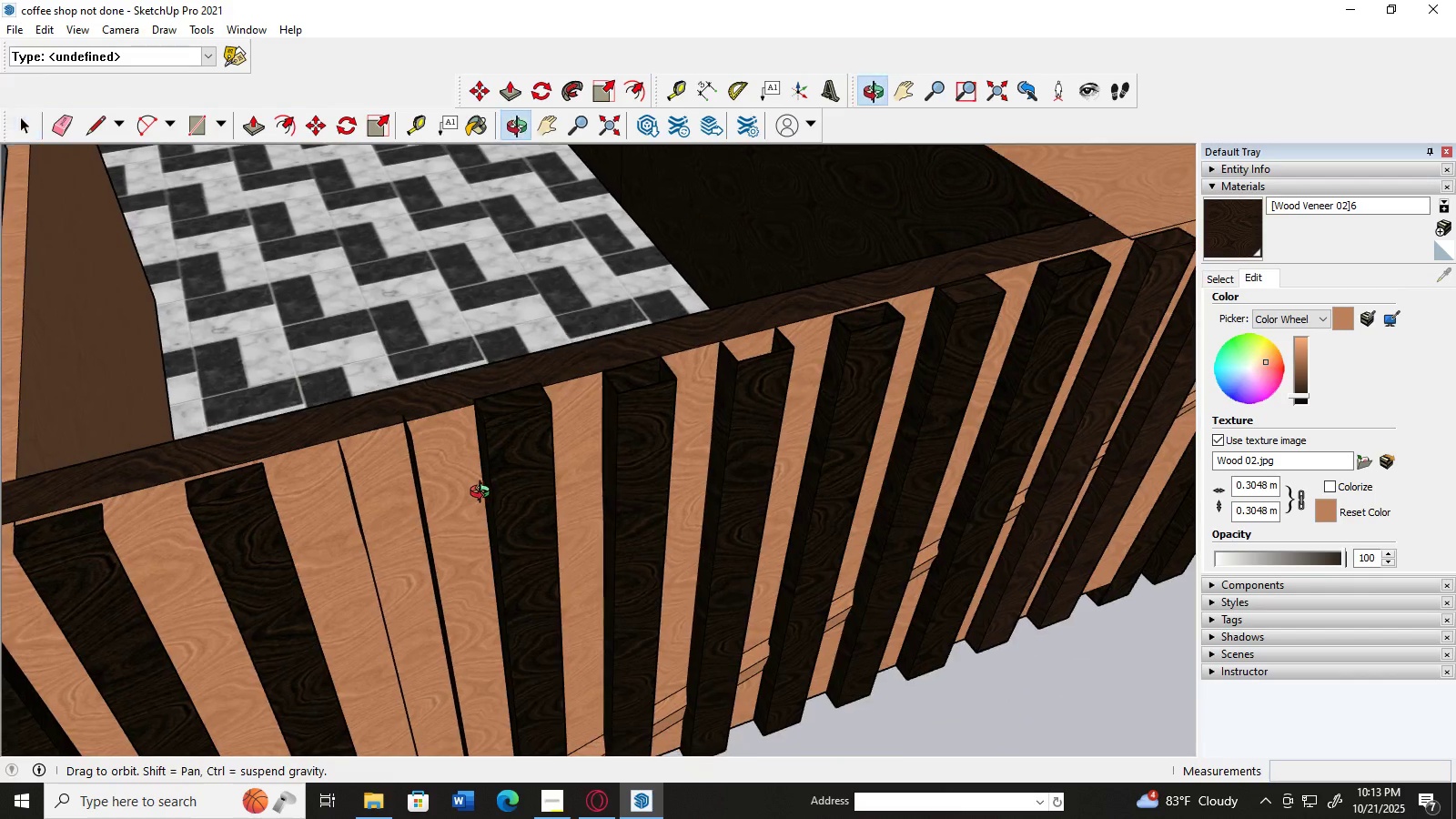 
scroll: coordinate [614, 484], scroll_direction: up, amount: 6.0
 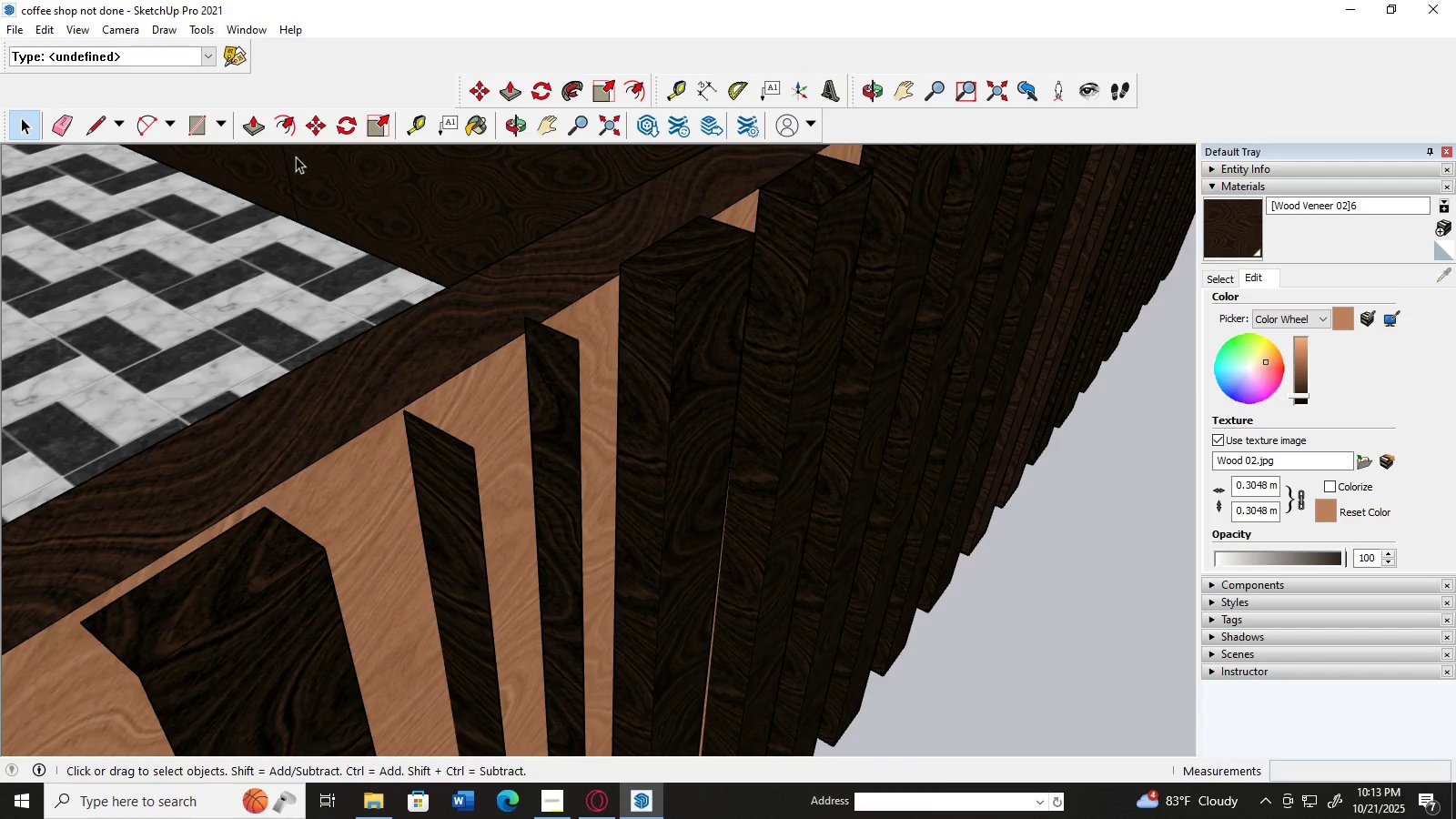 
left_click([256, 125])
 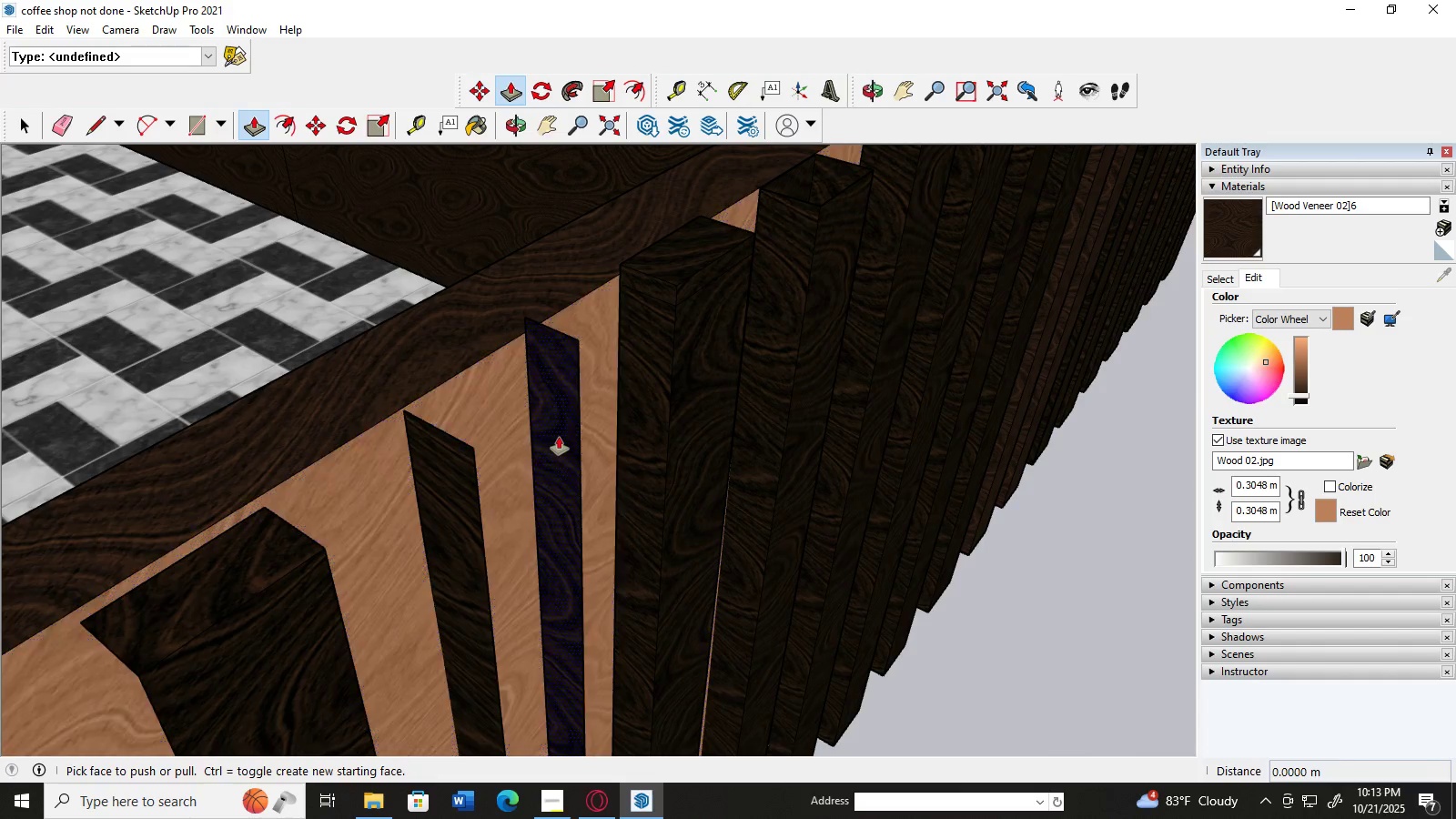 
left_click([559, 437])
 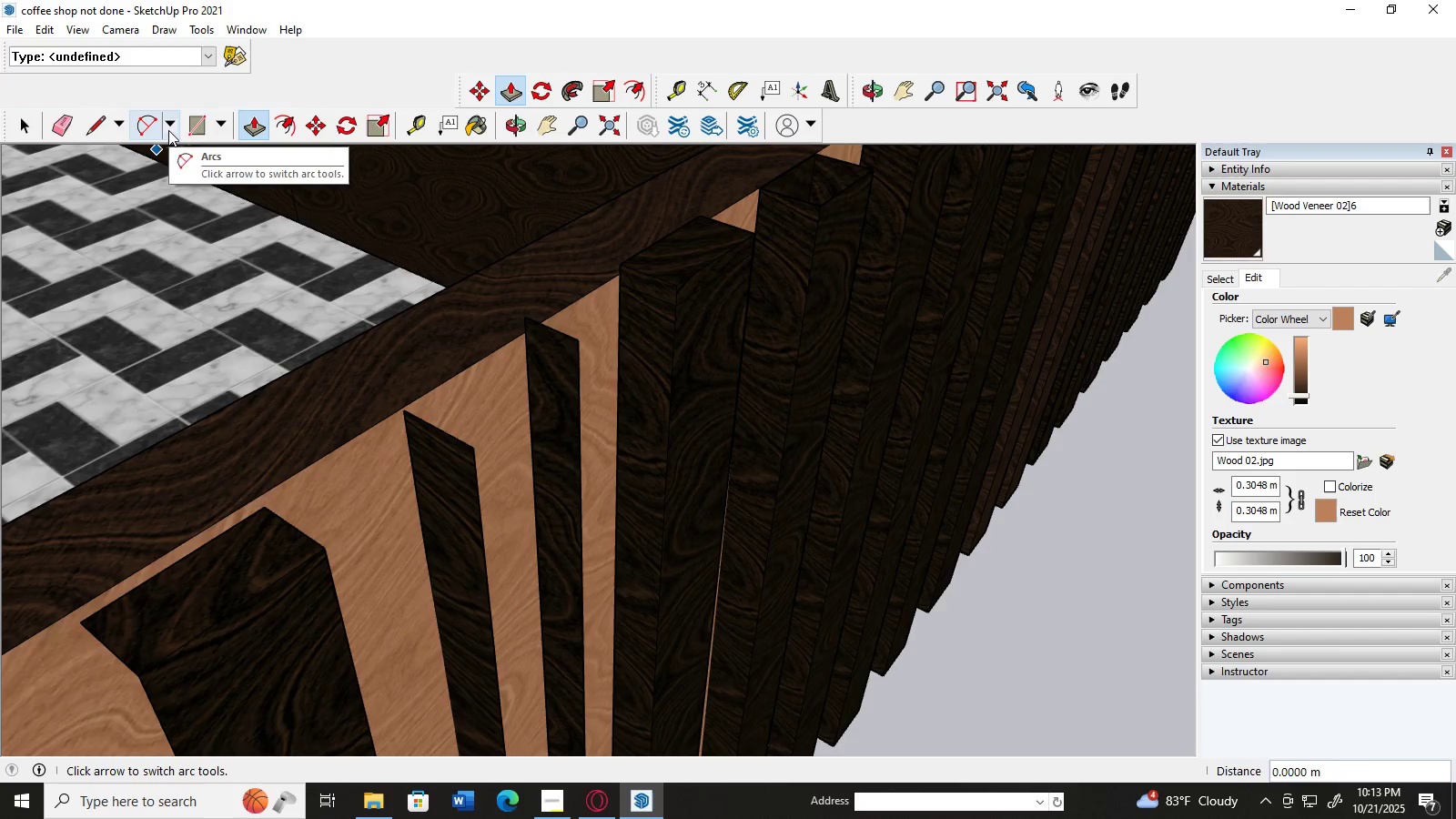 
left_click([27, 130])
 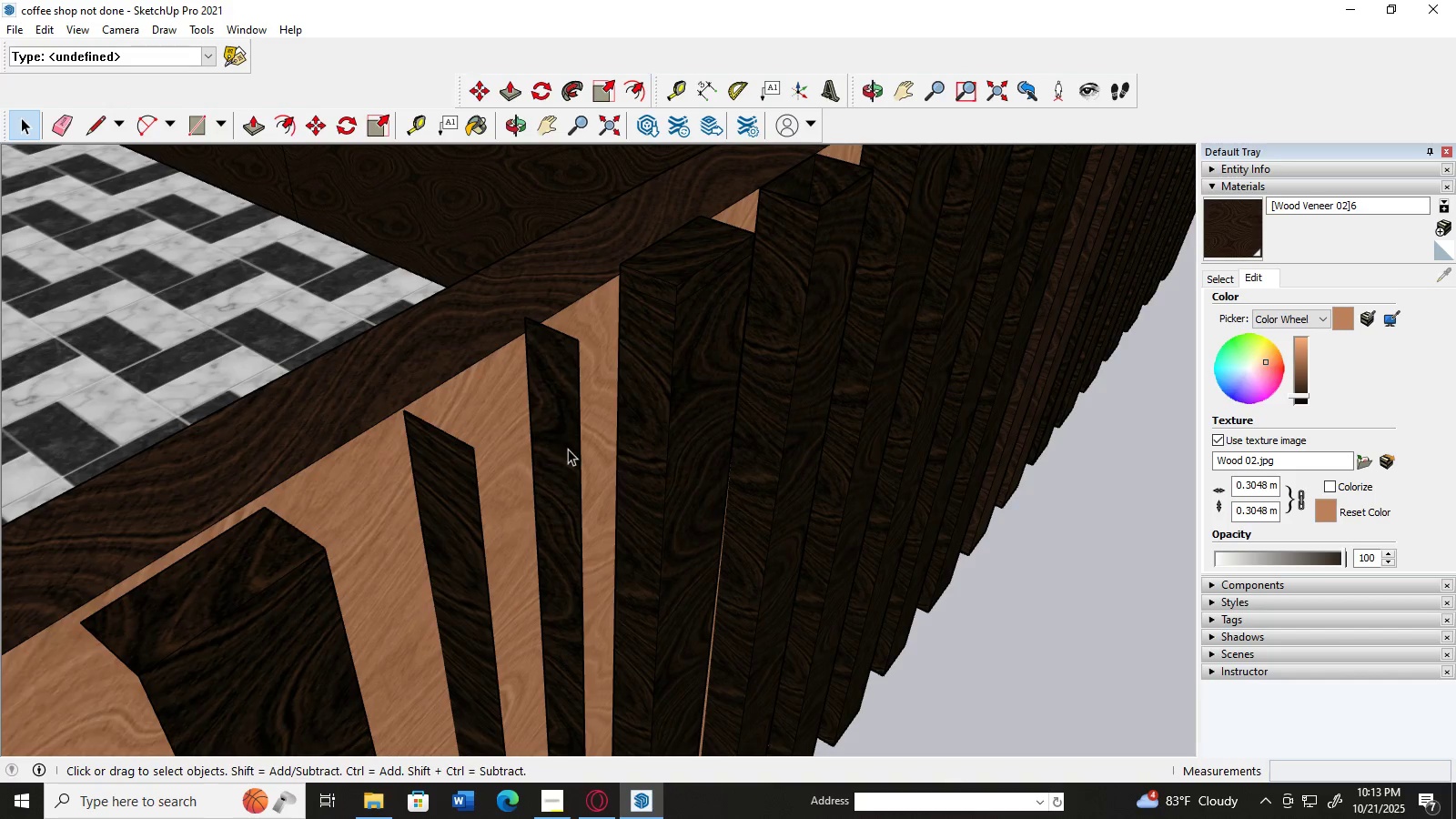 
left_click([568, 449])
 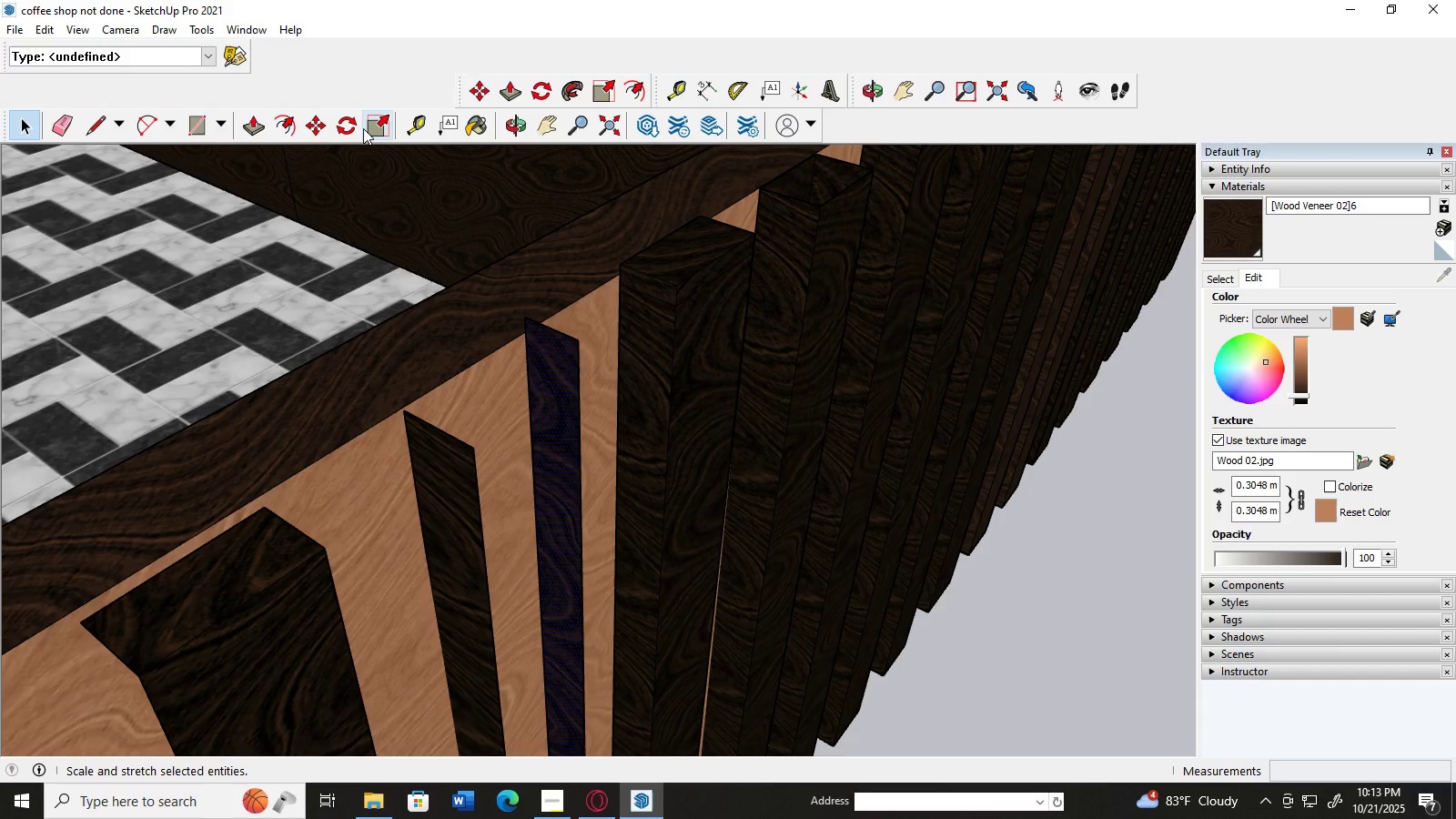 
left_click([369, 126])
 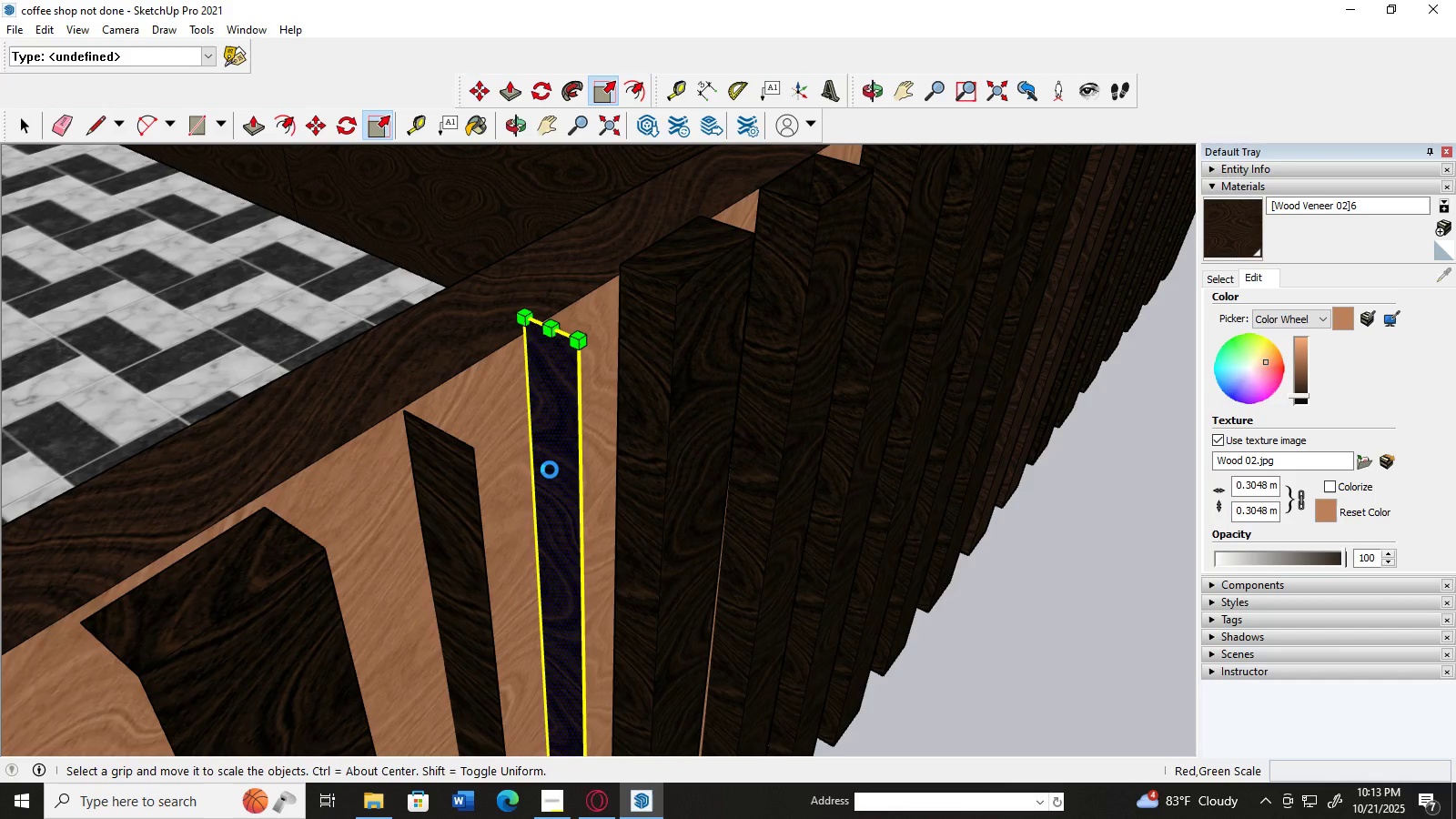 
scroll: coordinate [553, 469], scroll_direction: down, amount: 3.0
 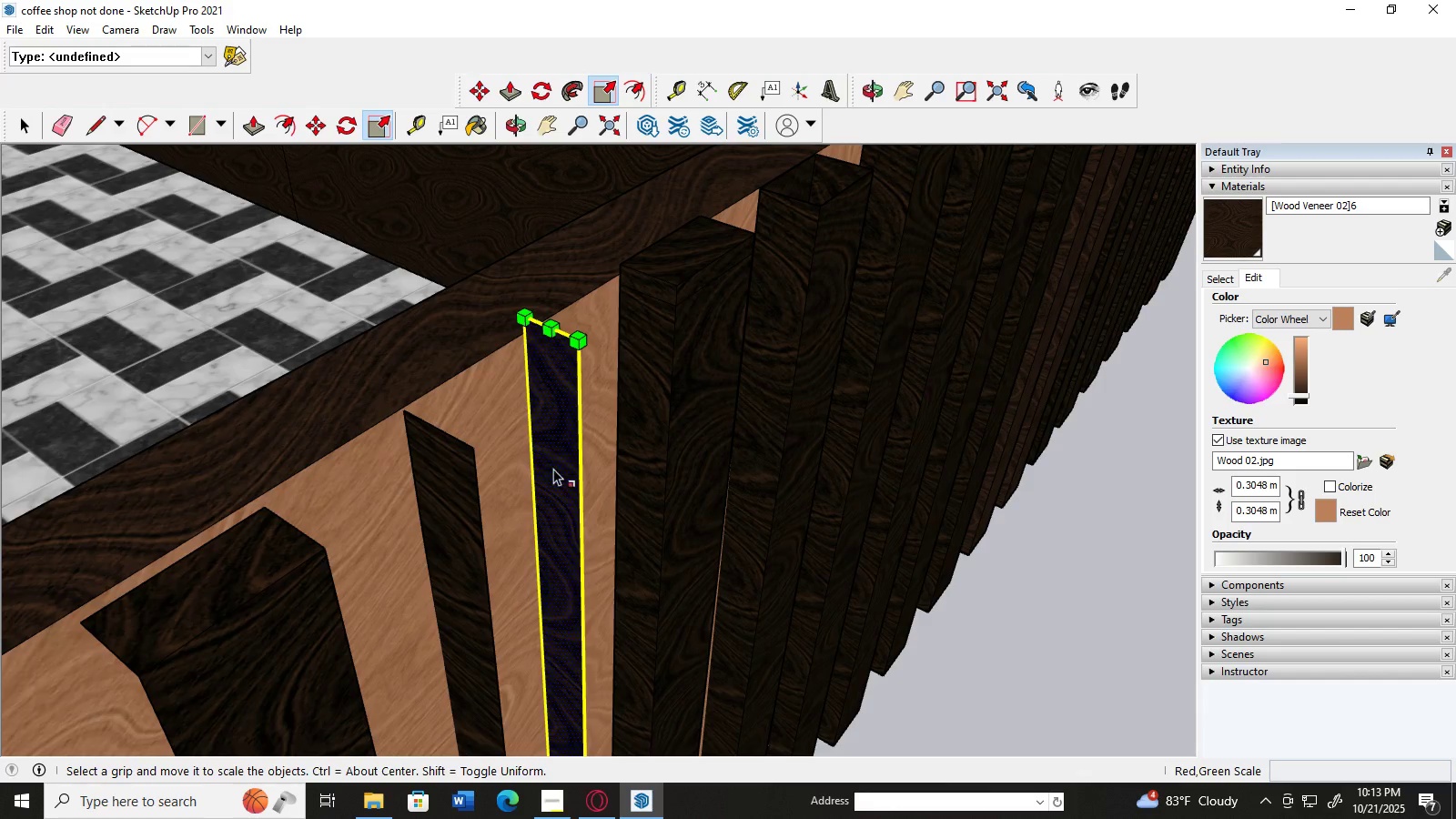 
key(M)
 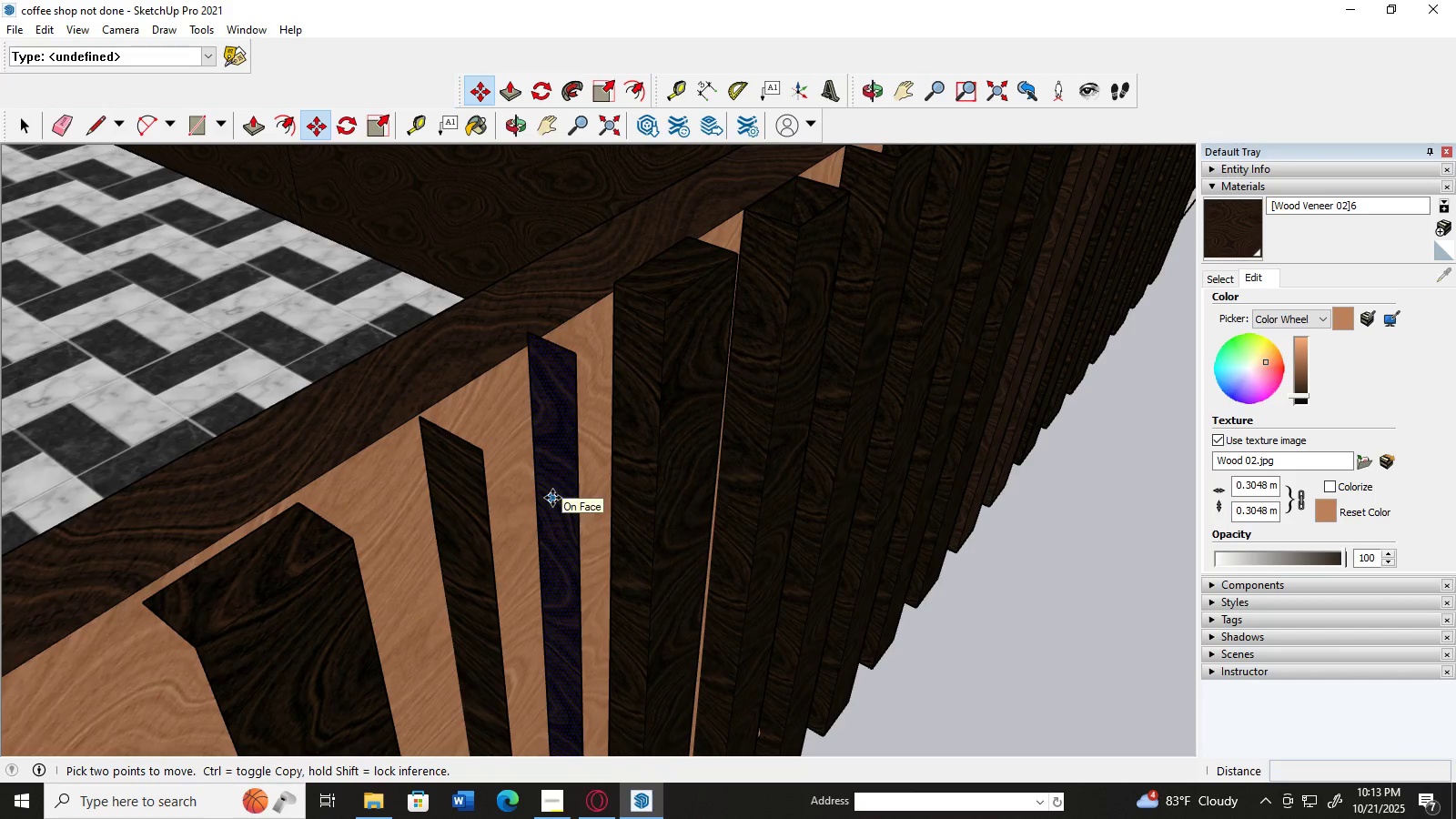 
left_click_drag(start_coordinate=[552, 498], to_coordinate=[542, 520])
 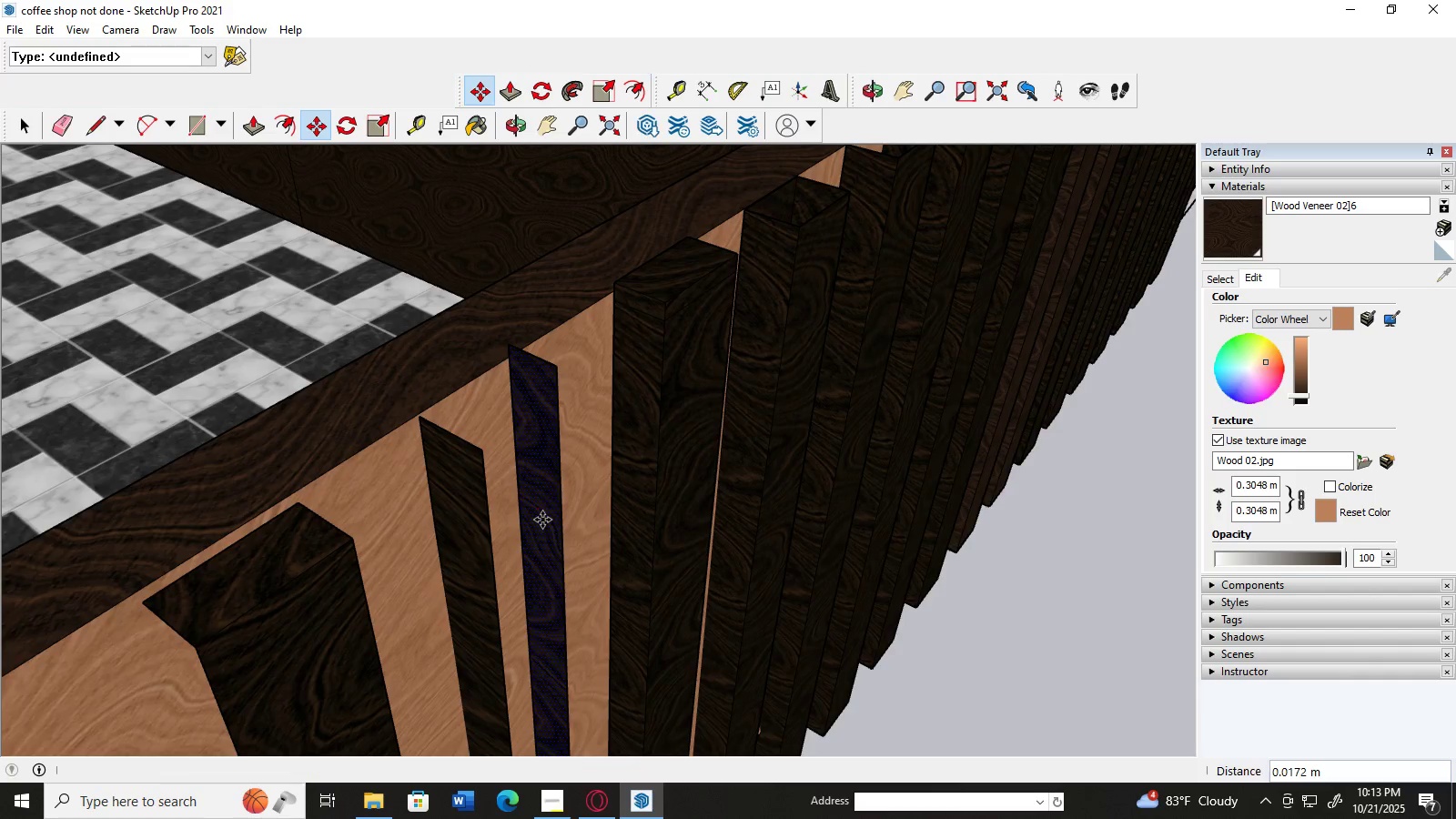 
scroll: coordinate [583, 378], scroll_direction: up, amount: 7.0
 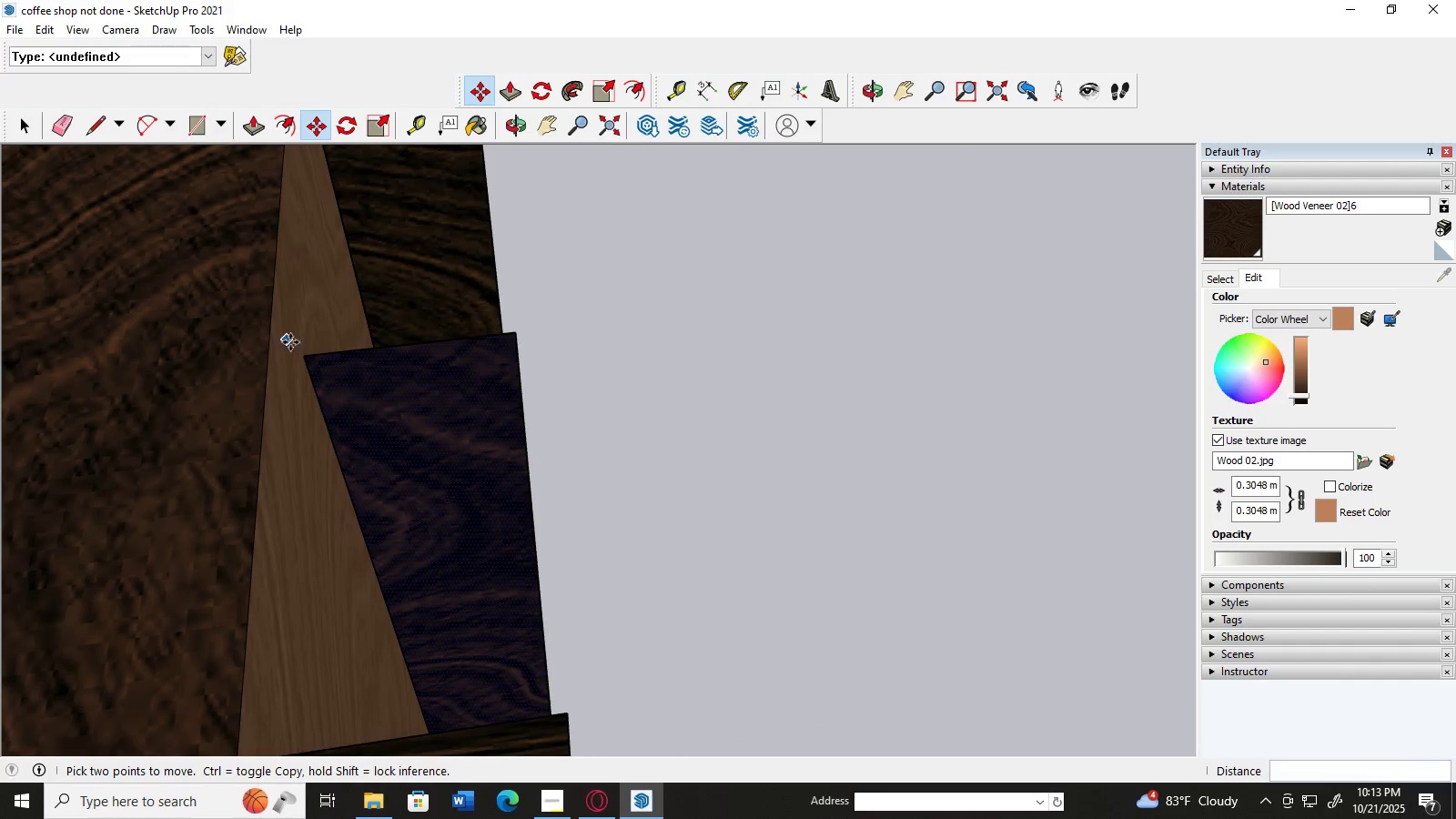 
left_click_drag(start_coordinate=[304, 356], to_coordinate=[268, 358])
 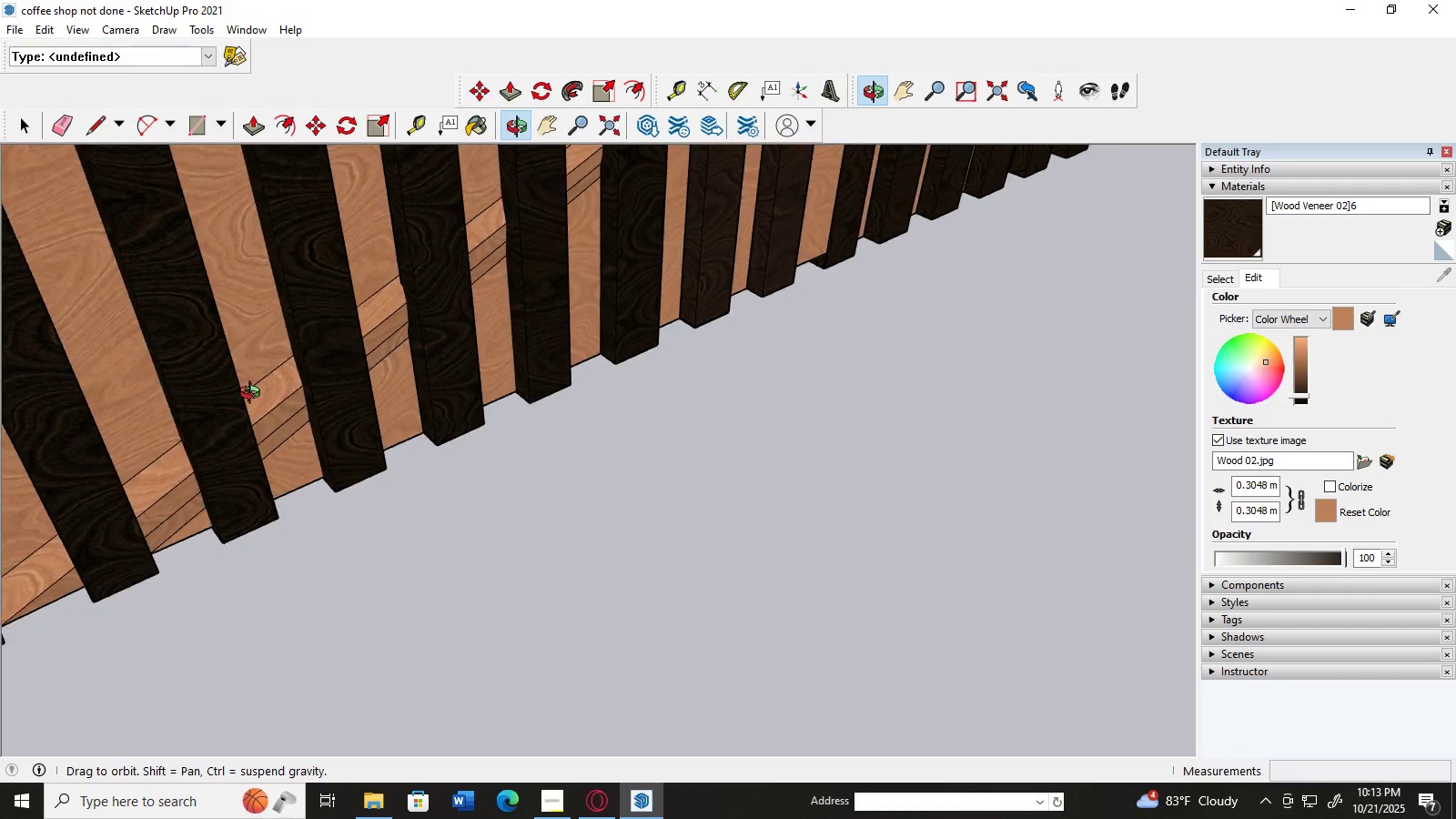 
scroll: coordinate [303, 485], scroll_direction: down, amount: 8.0
 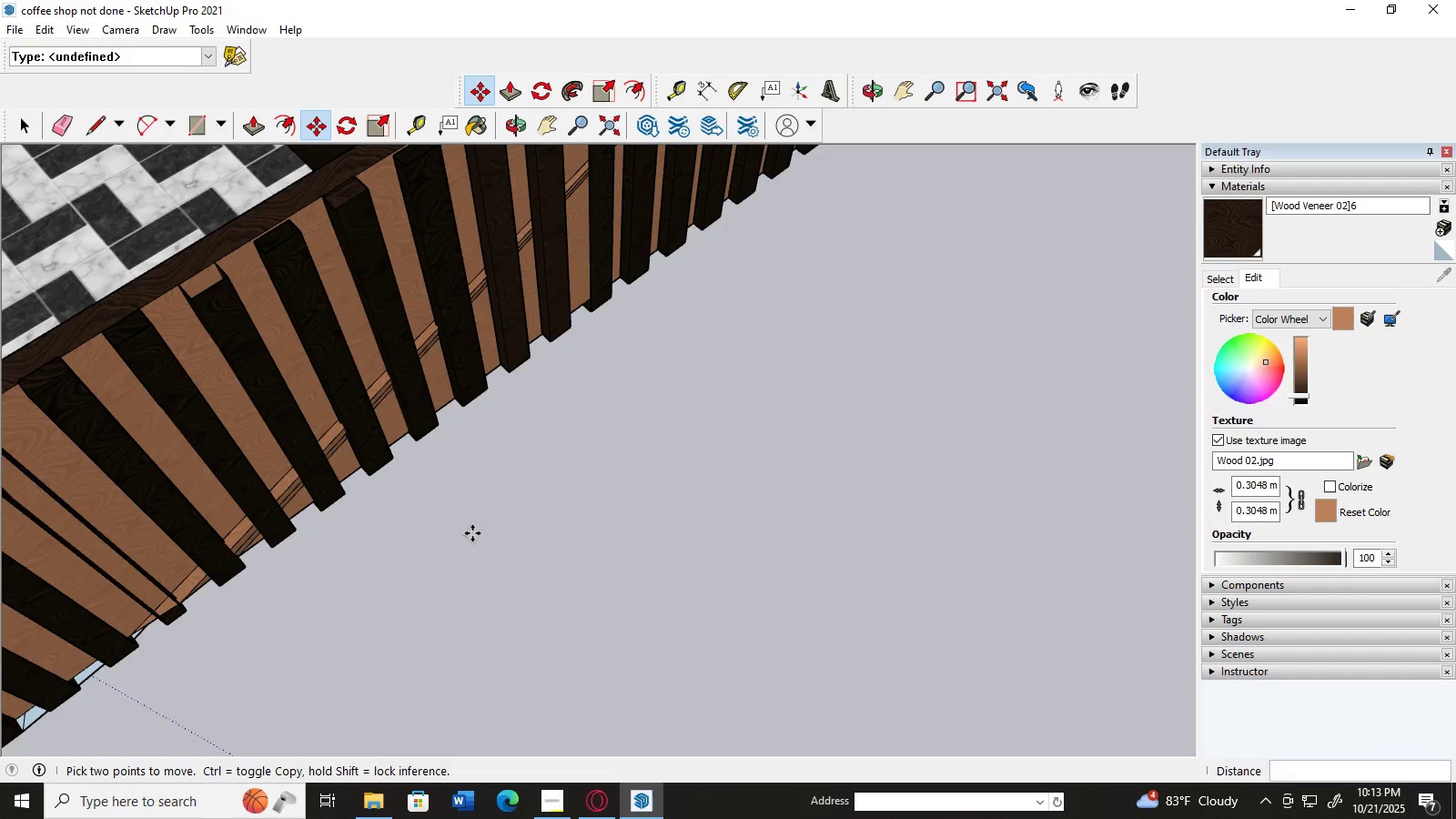 
key(Control+Z)
 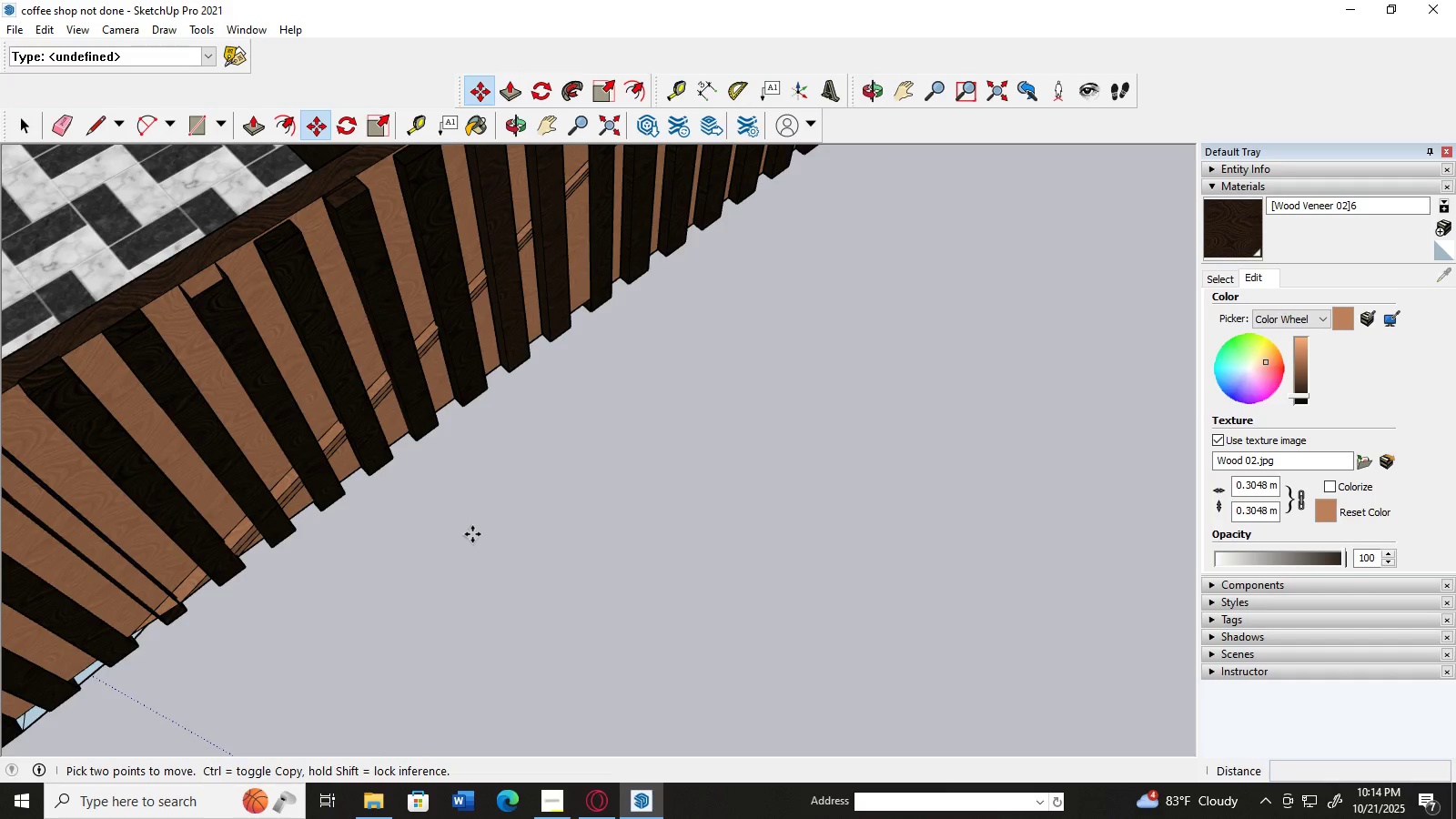 
key(Control+Z)
 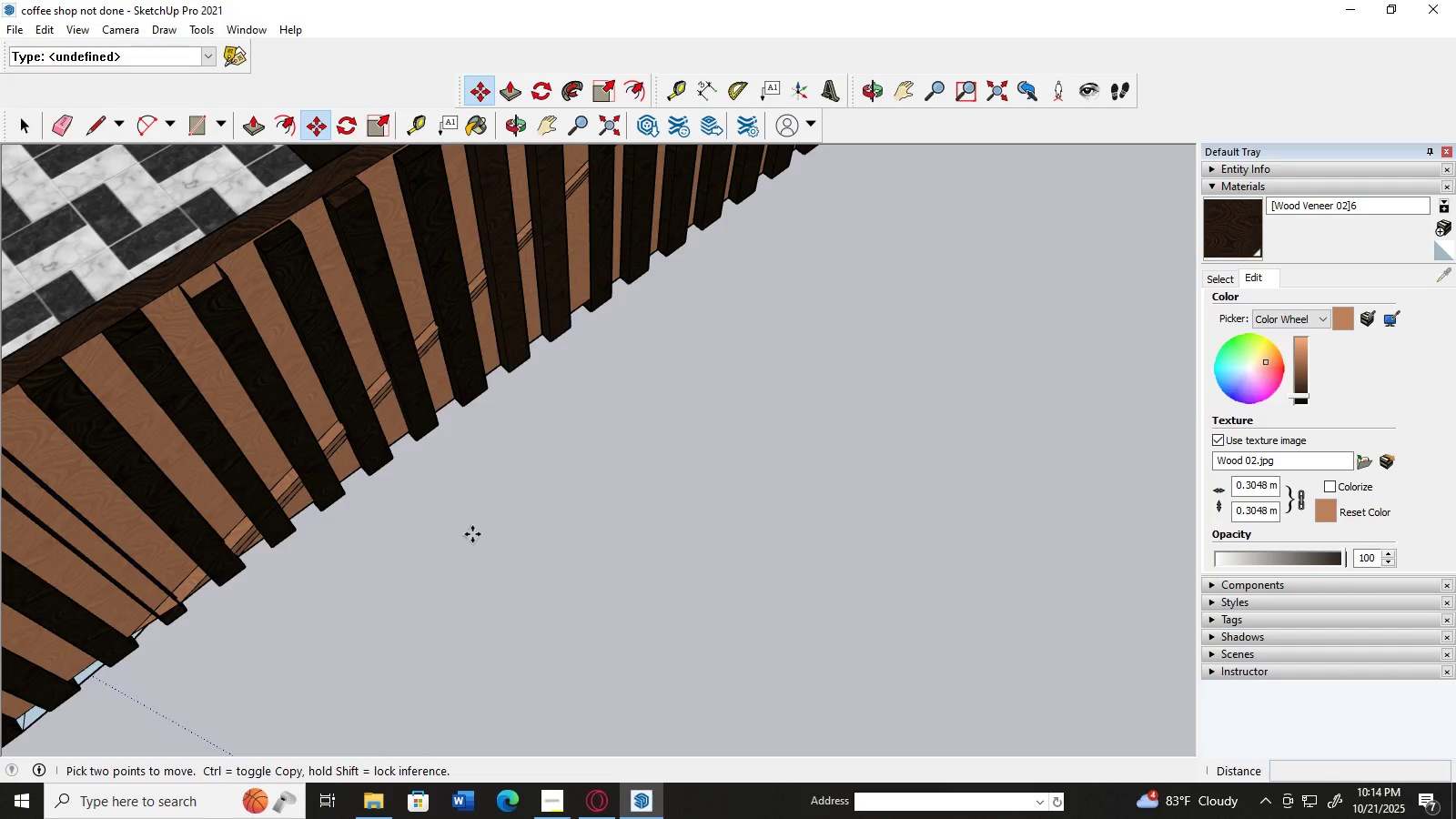 
key(Control+Z)
 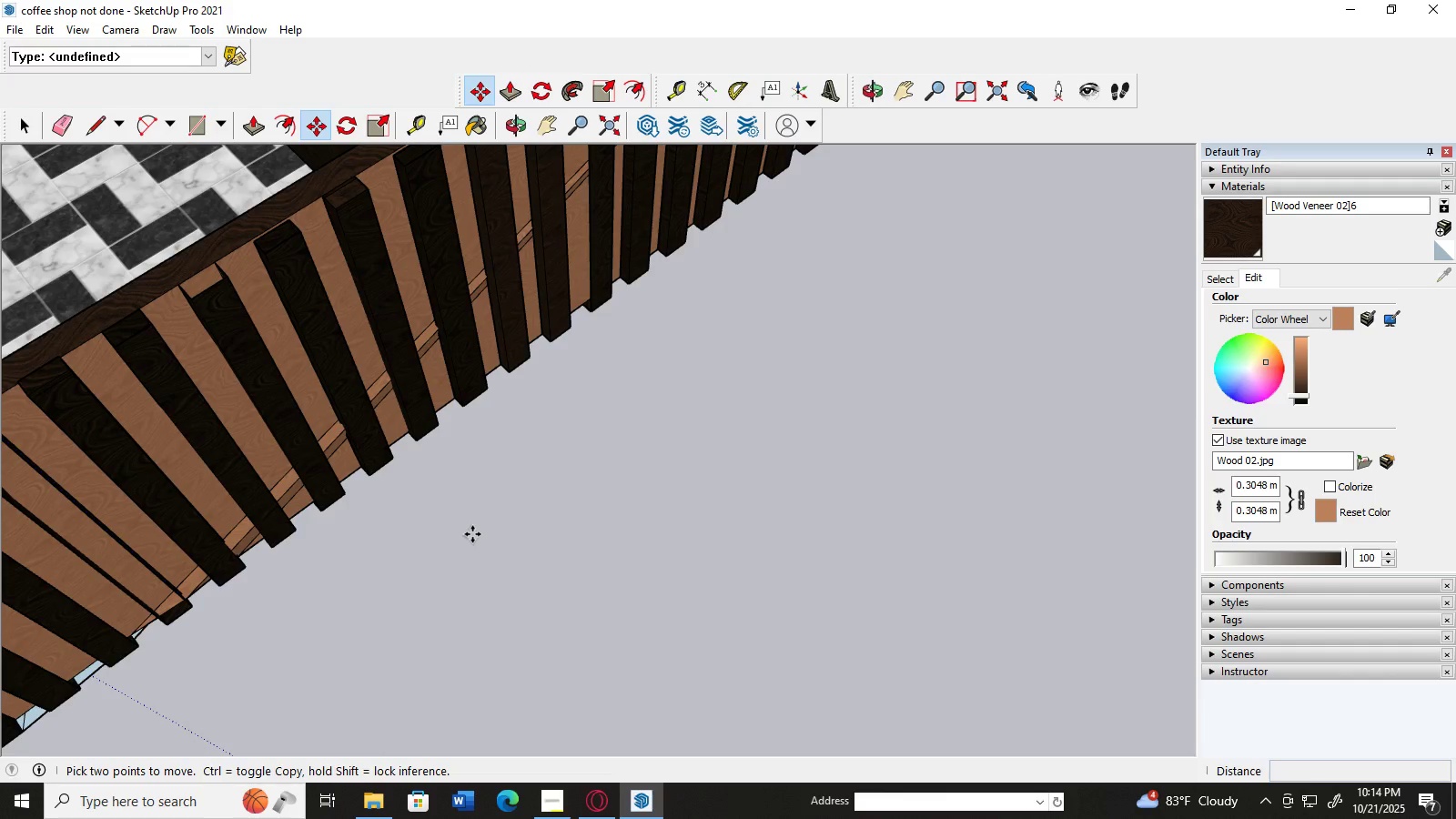 
key(Control+Z)
 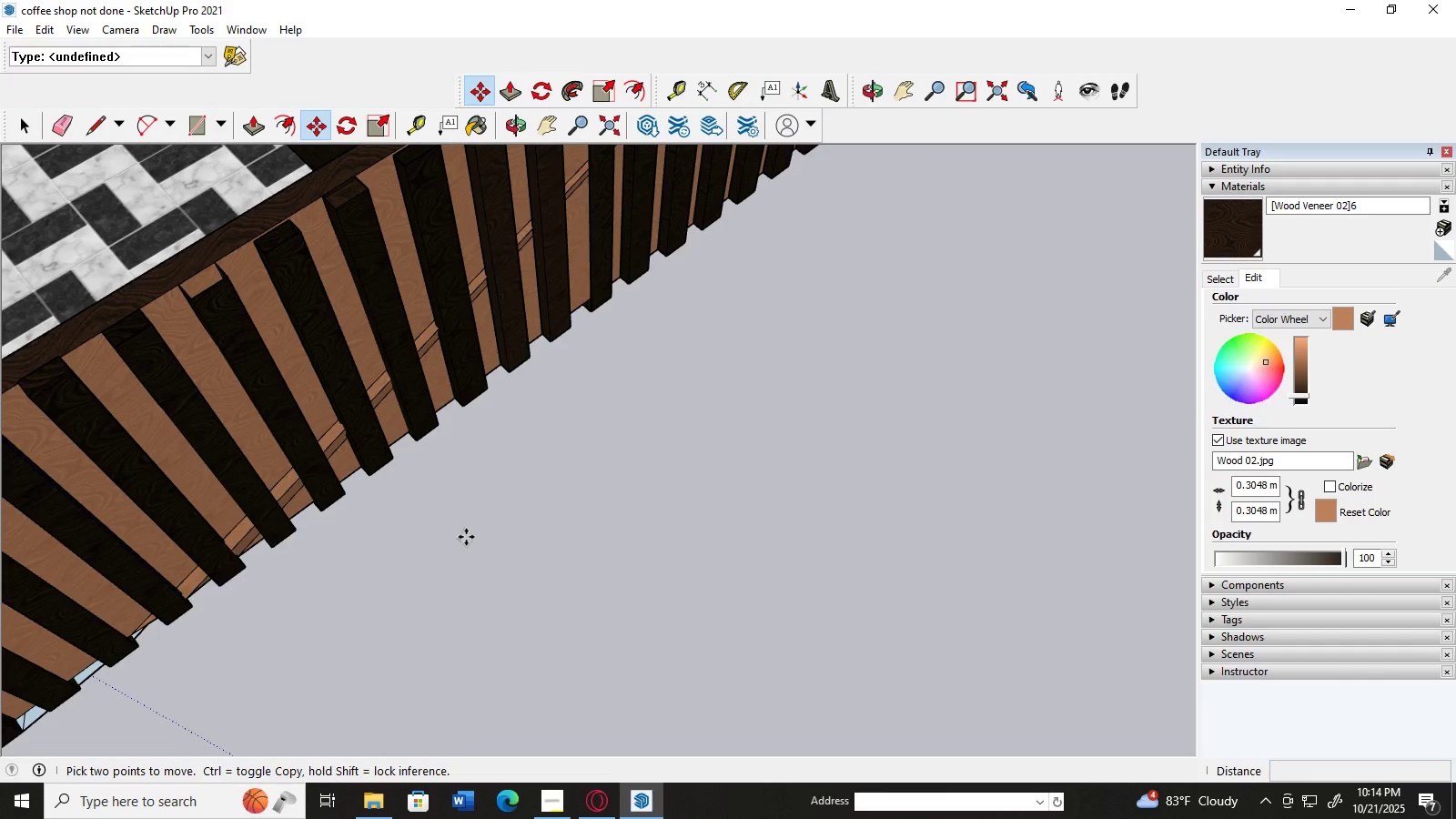 
hold_key(key=ControlLeft, duration=0.37)
 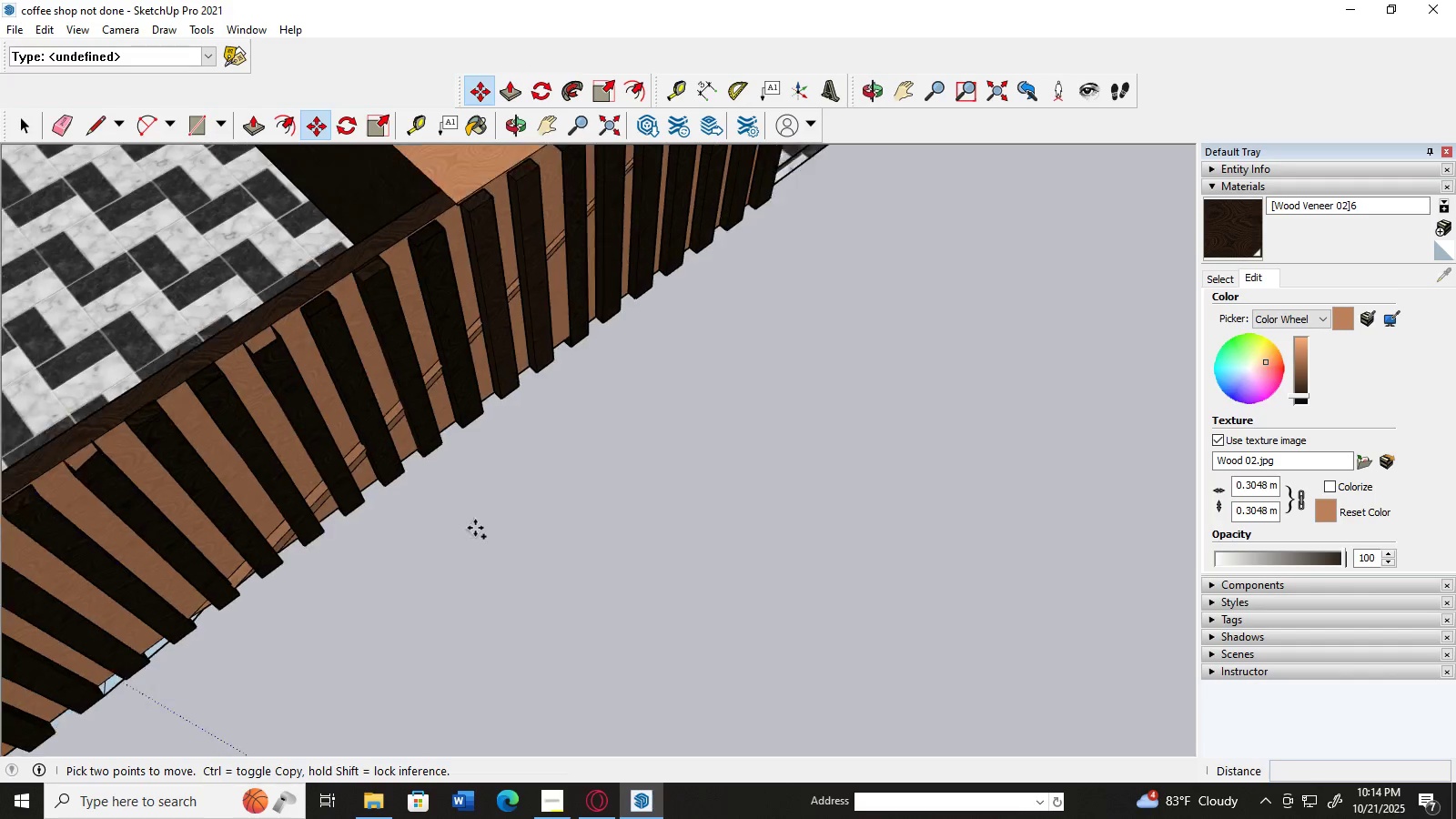 
scroll: coordinate [476, 528], scroll_direction: down, amount: 4.0
 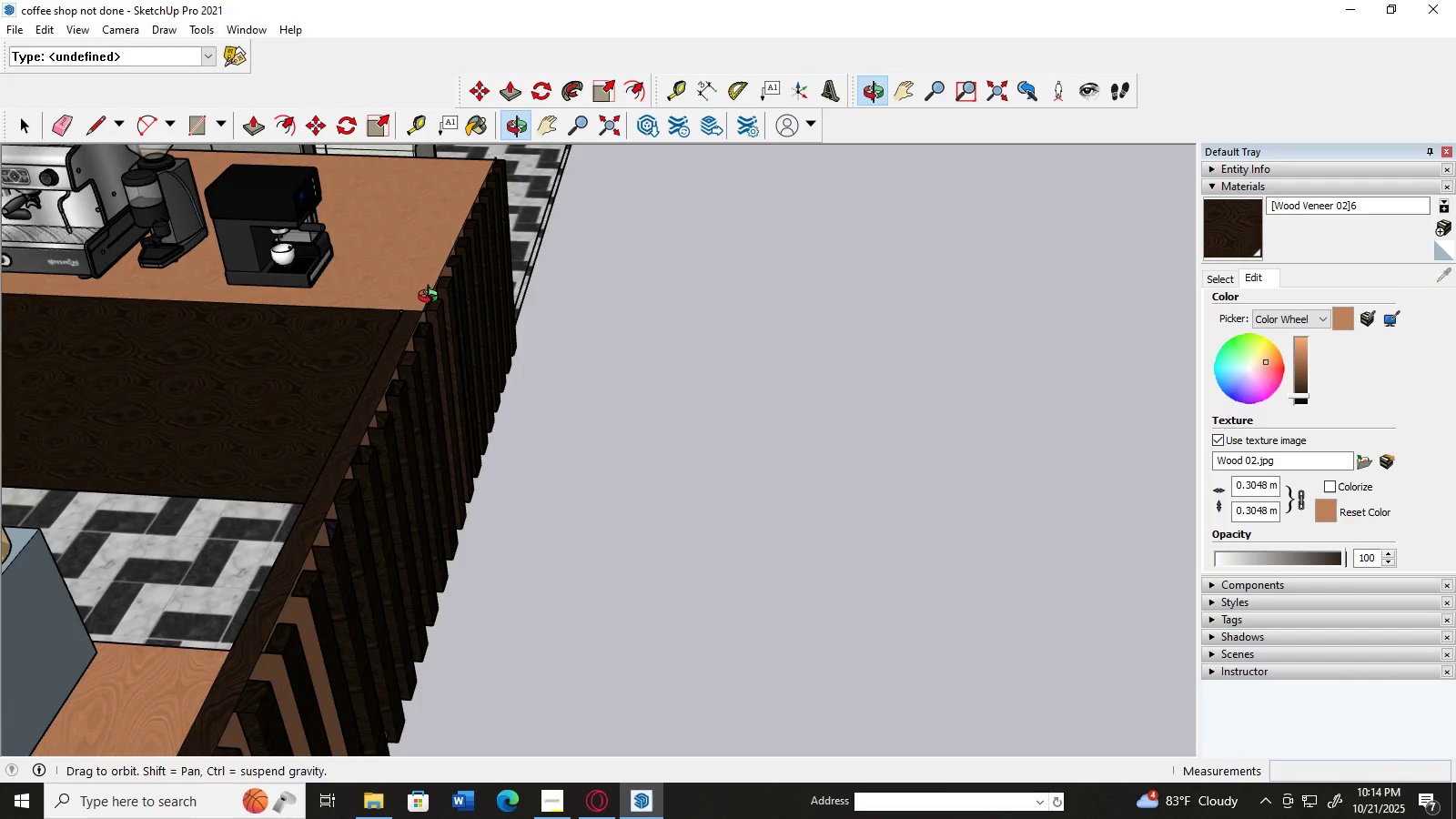 
scroll: coordinate [330, 575], scroll_direction: up, amount: 5.0
 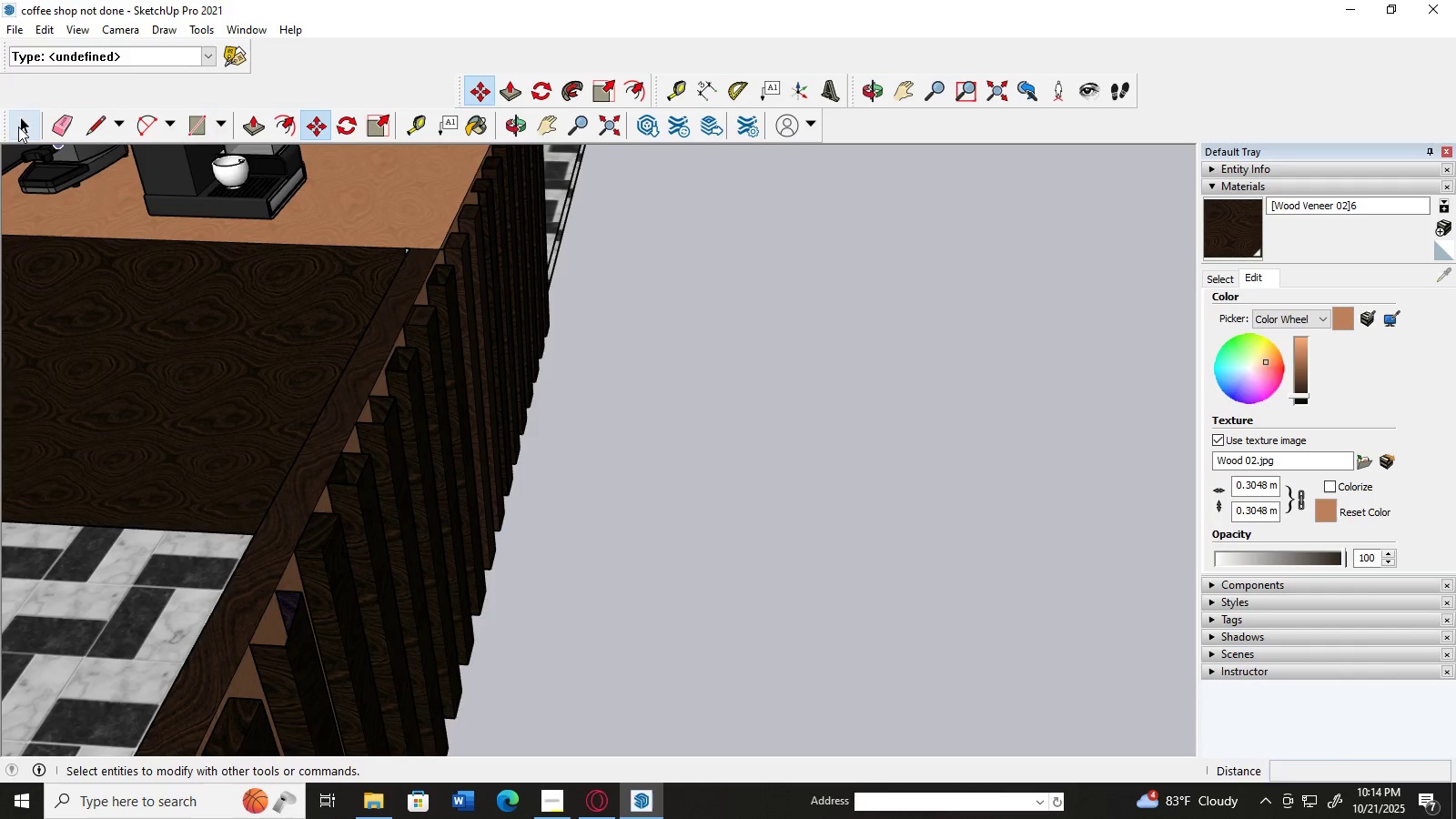 
left_click([13, 126])
 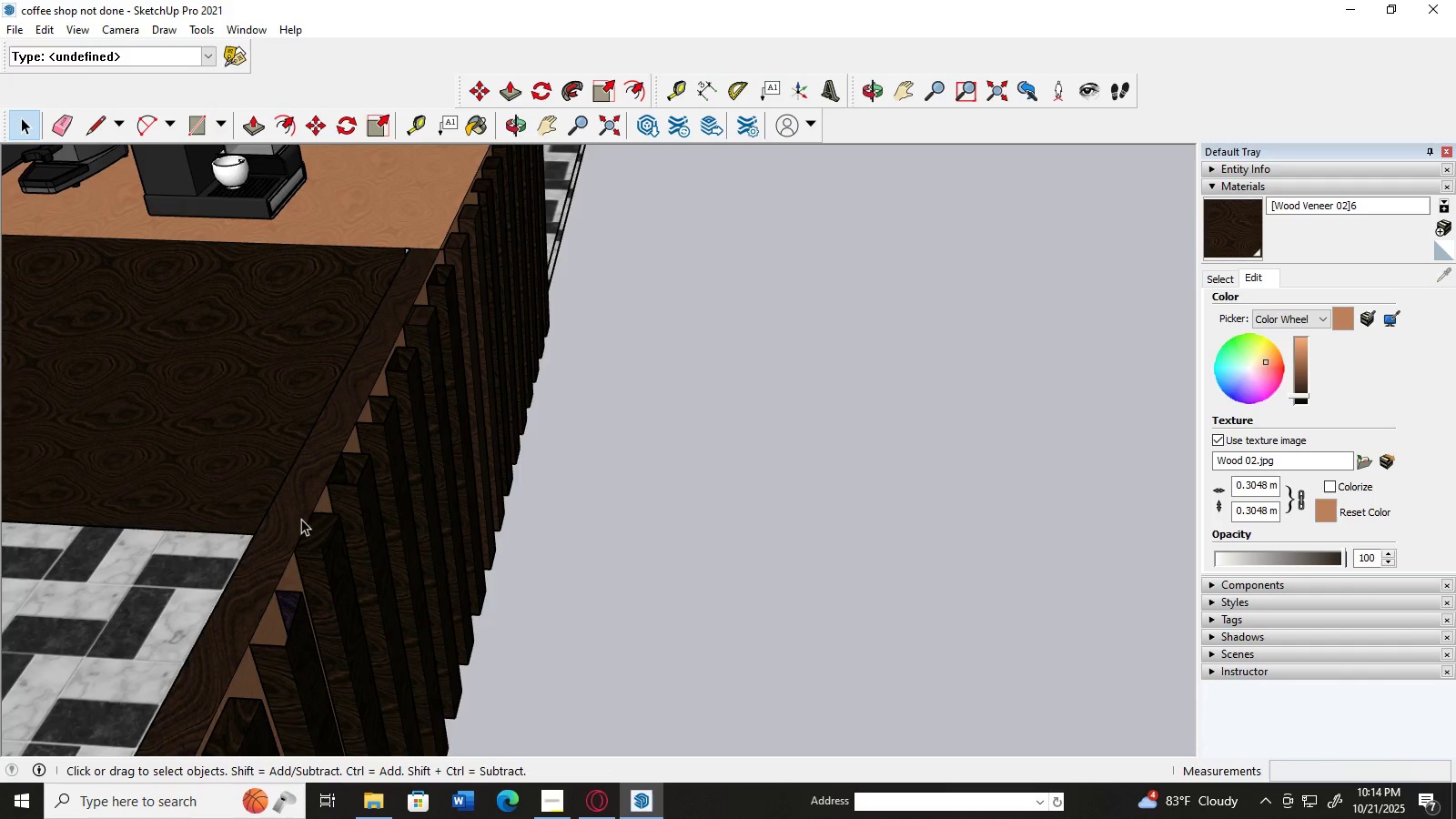 
scroll: coordinate [521, 507], scroll_direction: up, amount: 18.0
 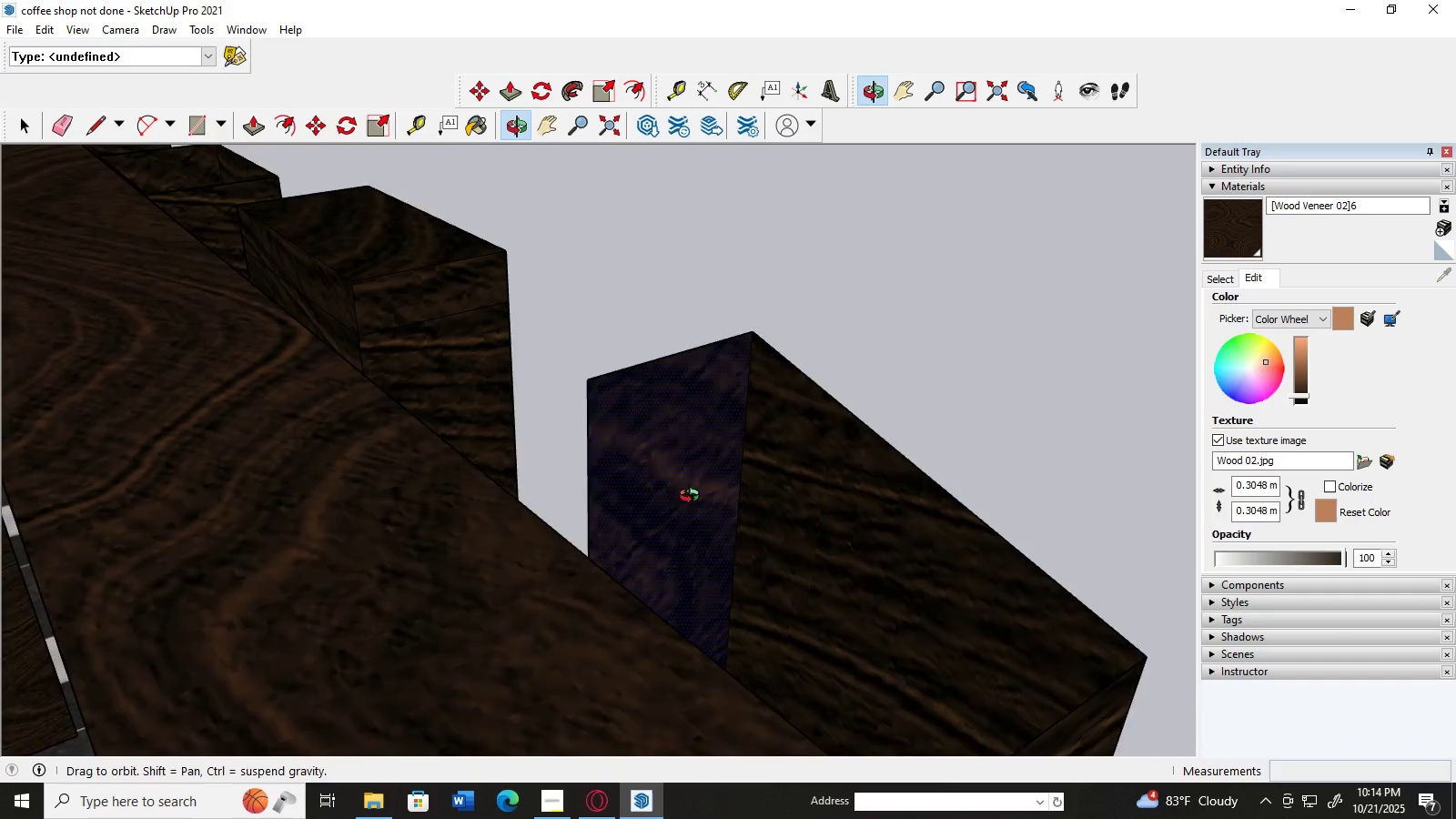 
scroll: coordinate [708, 476], scroll_direction: down, amount: 4.0
 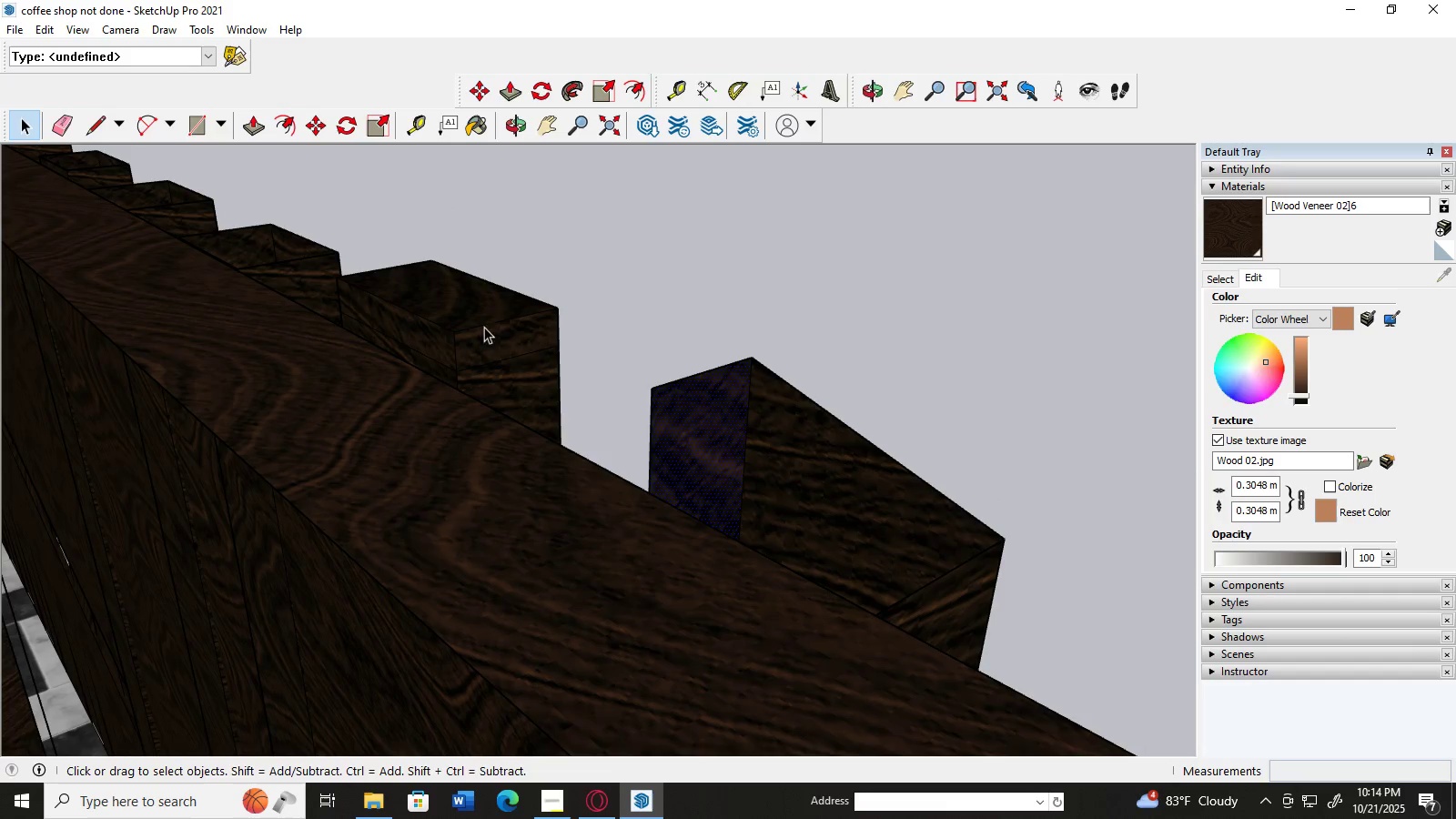 
left_click([683, 396])
 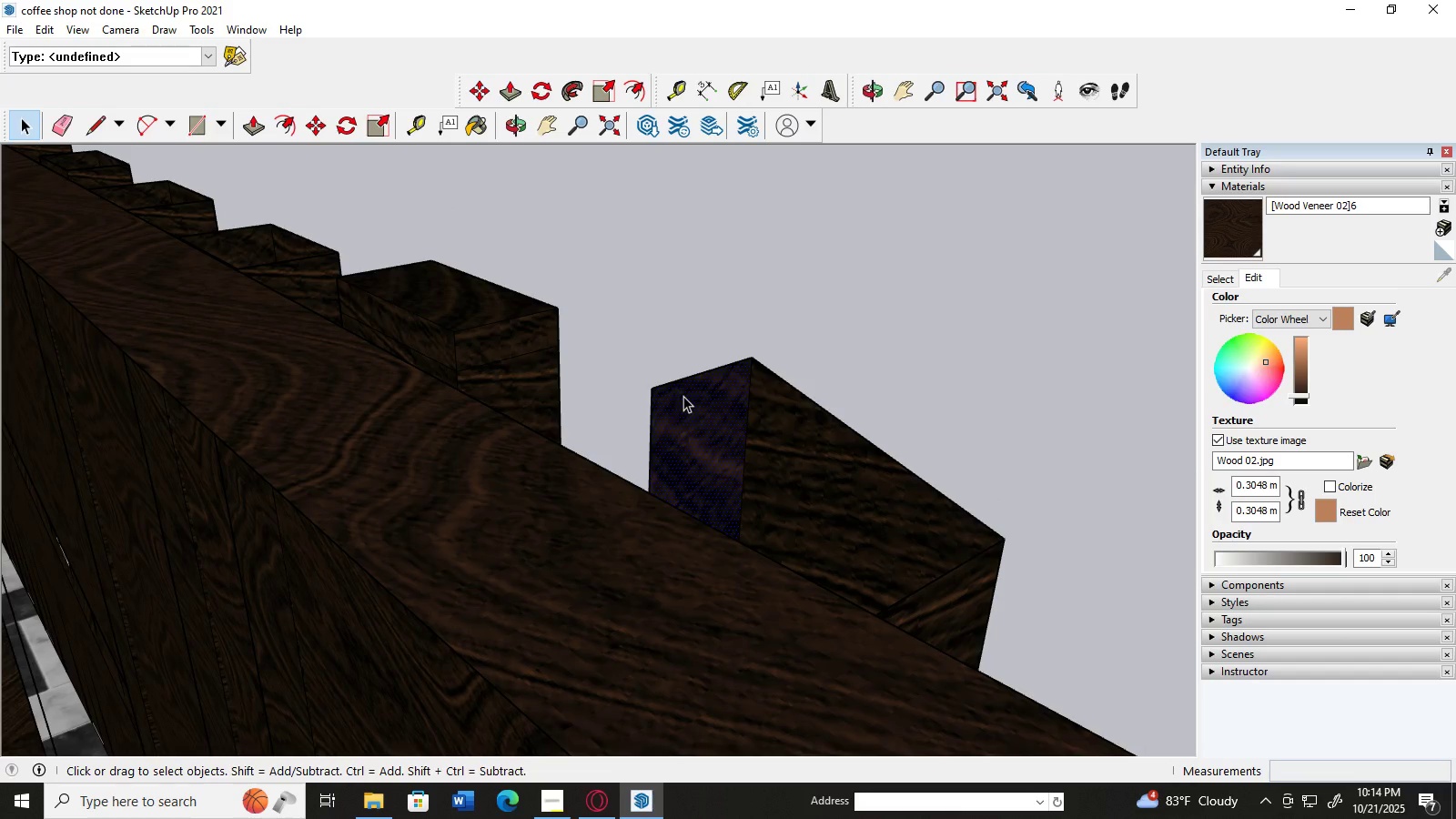 
key(Delete)
 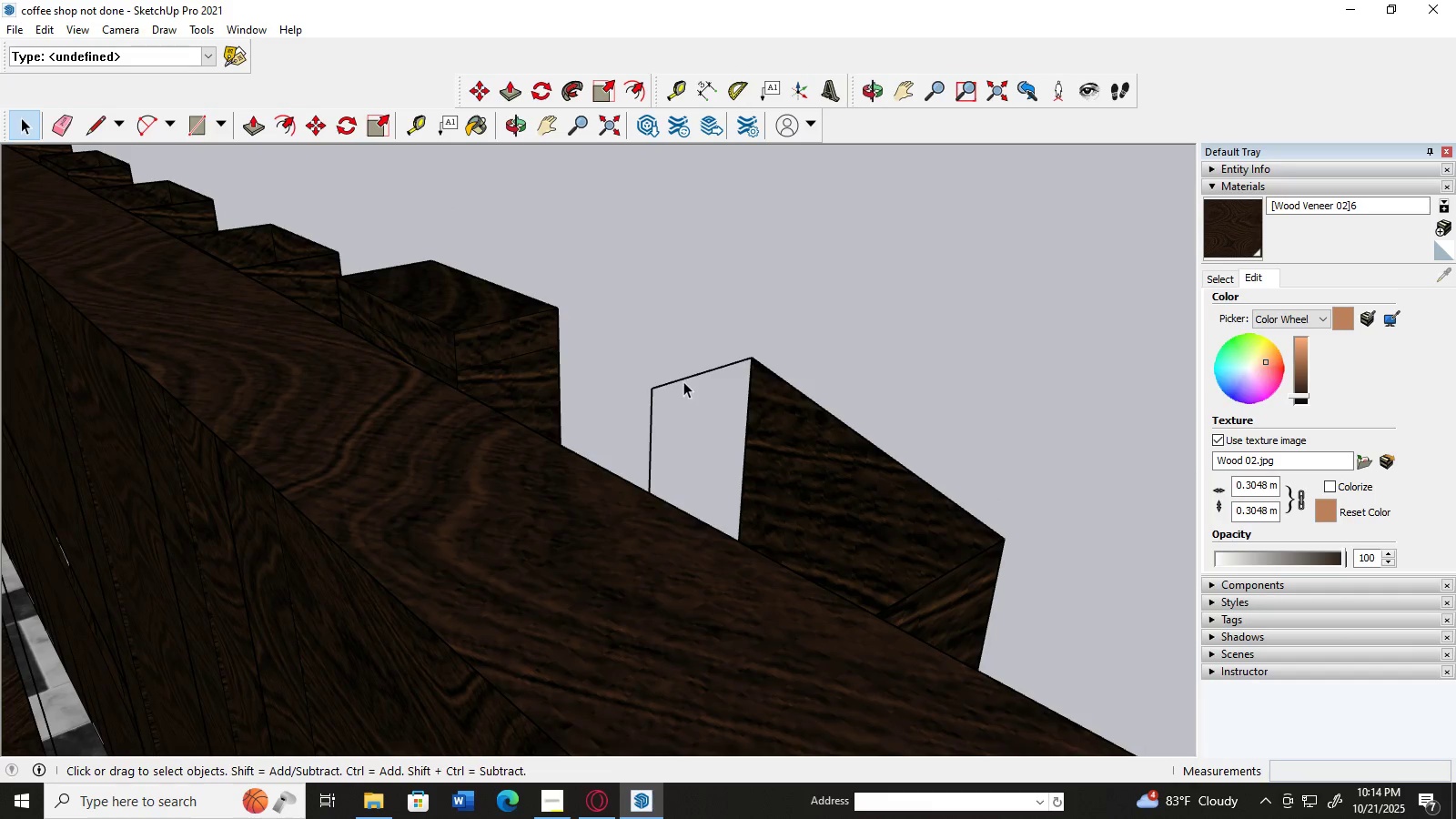 
left_click([684, 376])
 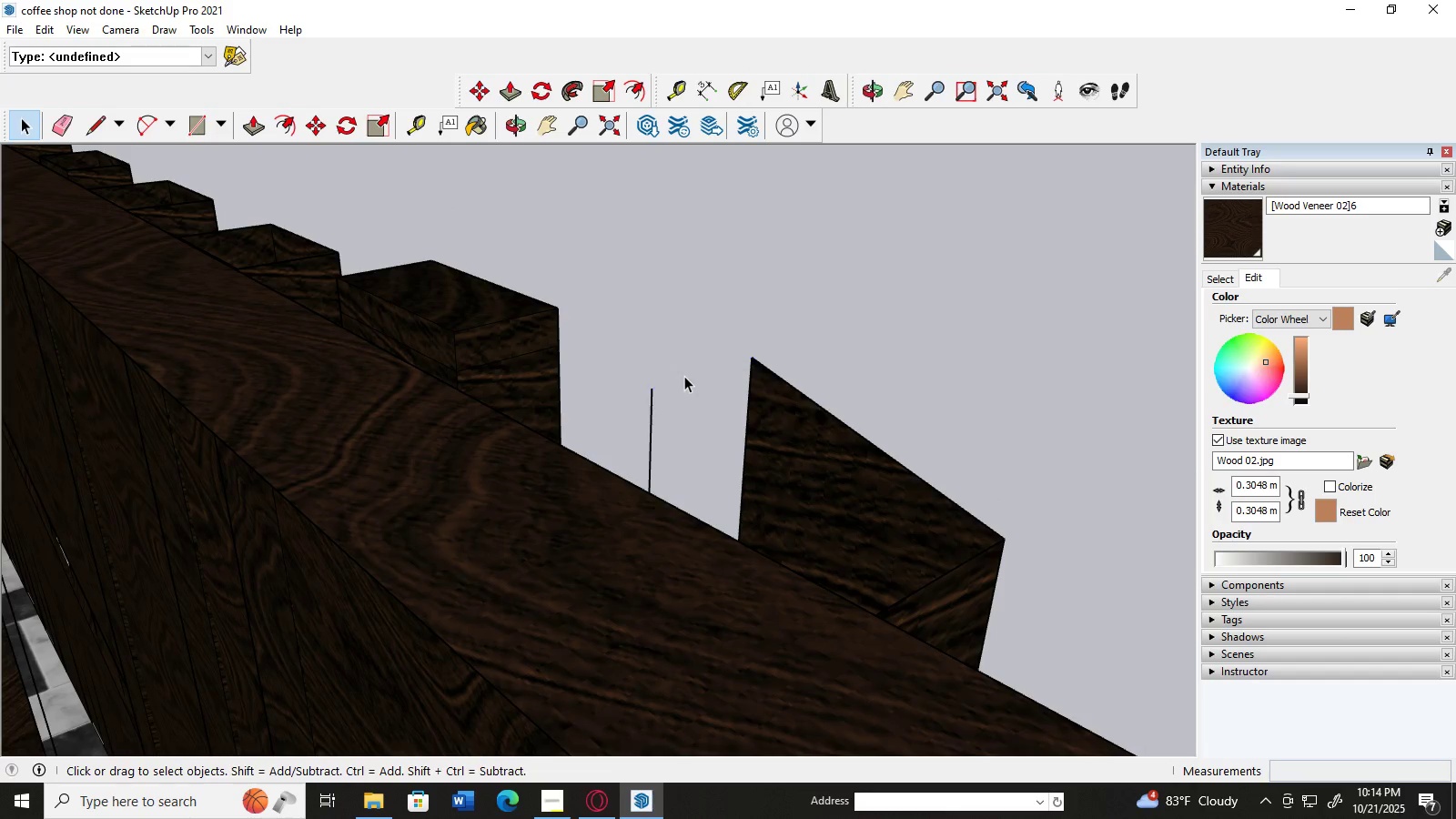 
key(Delete)
 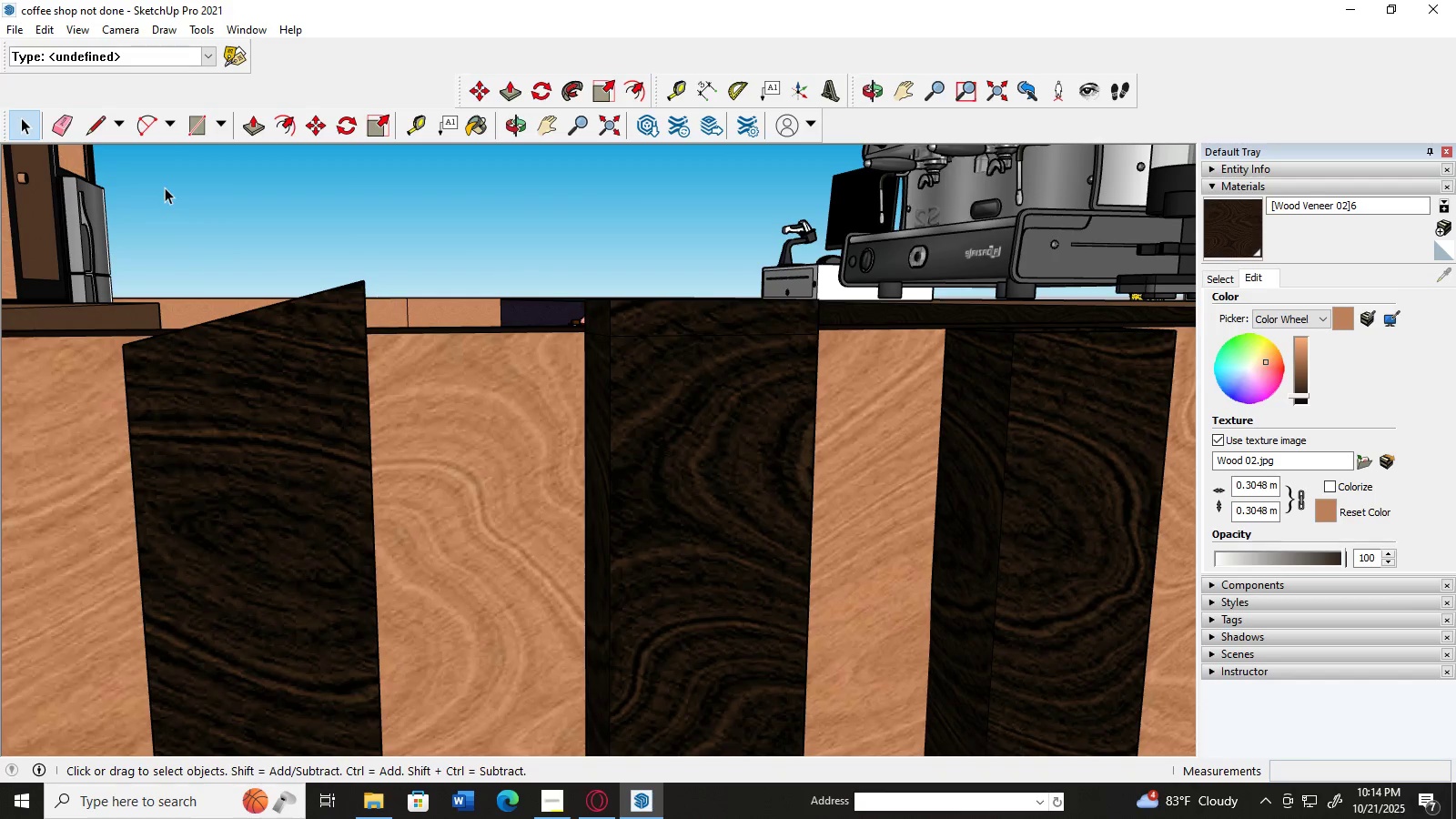 
left_click([84, 135])
 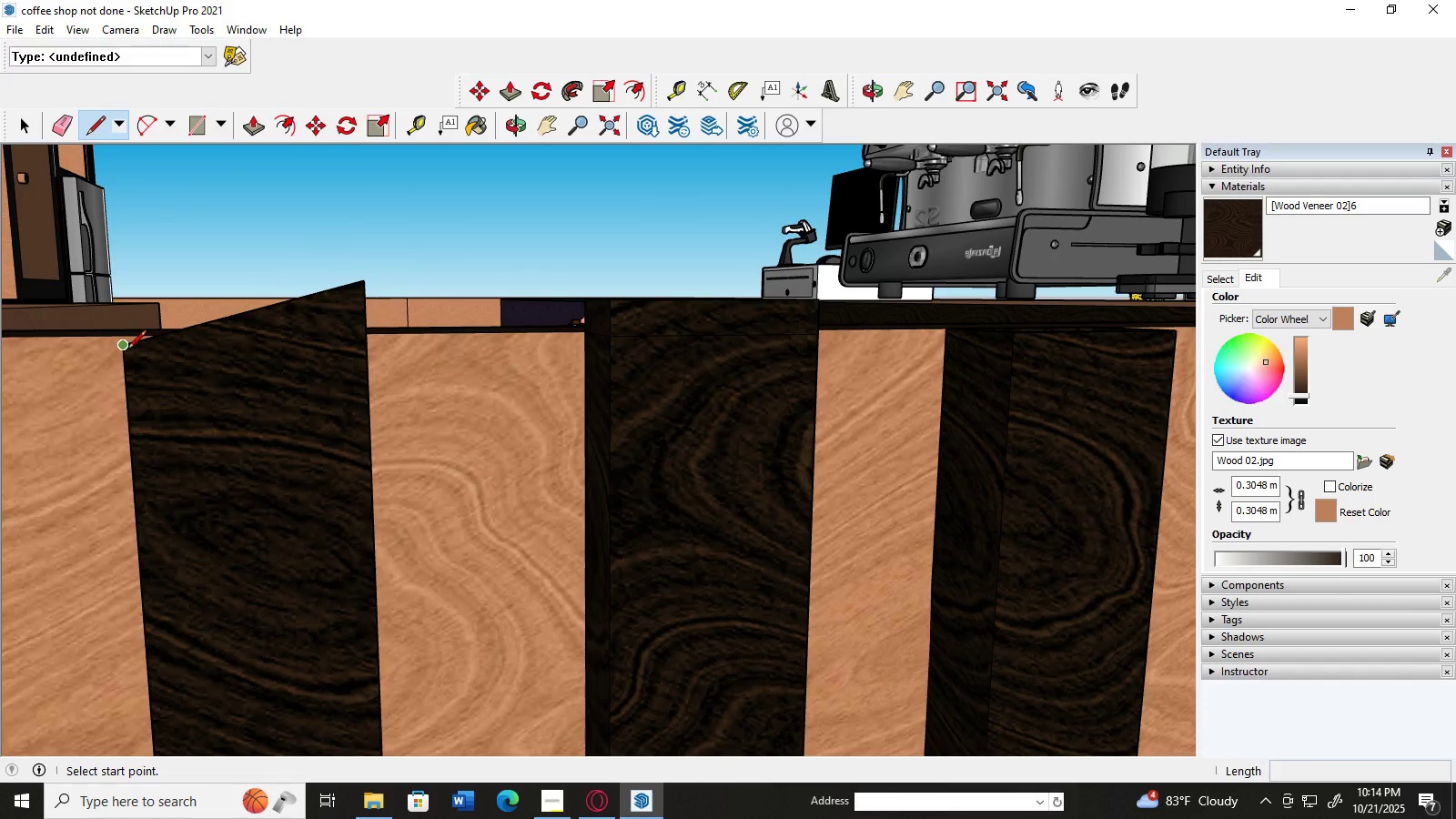 
left_click([125, 355])
 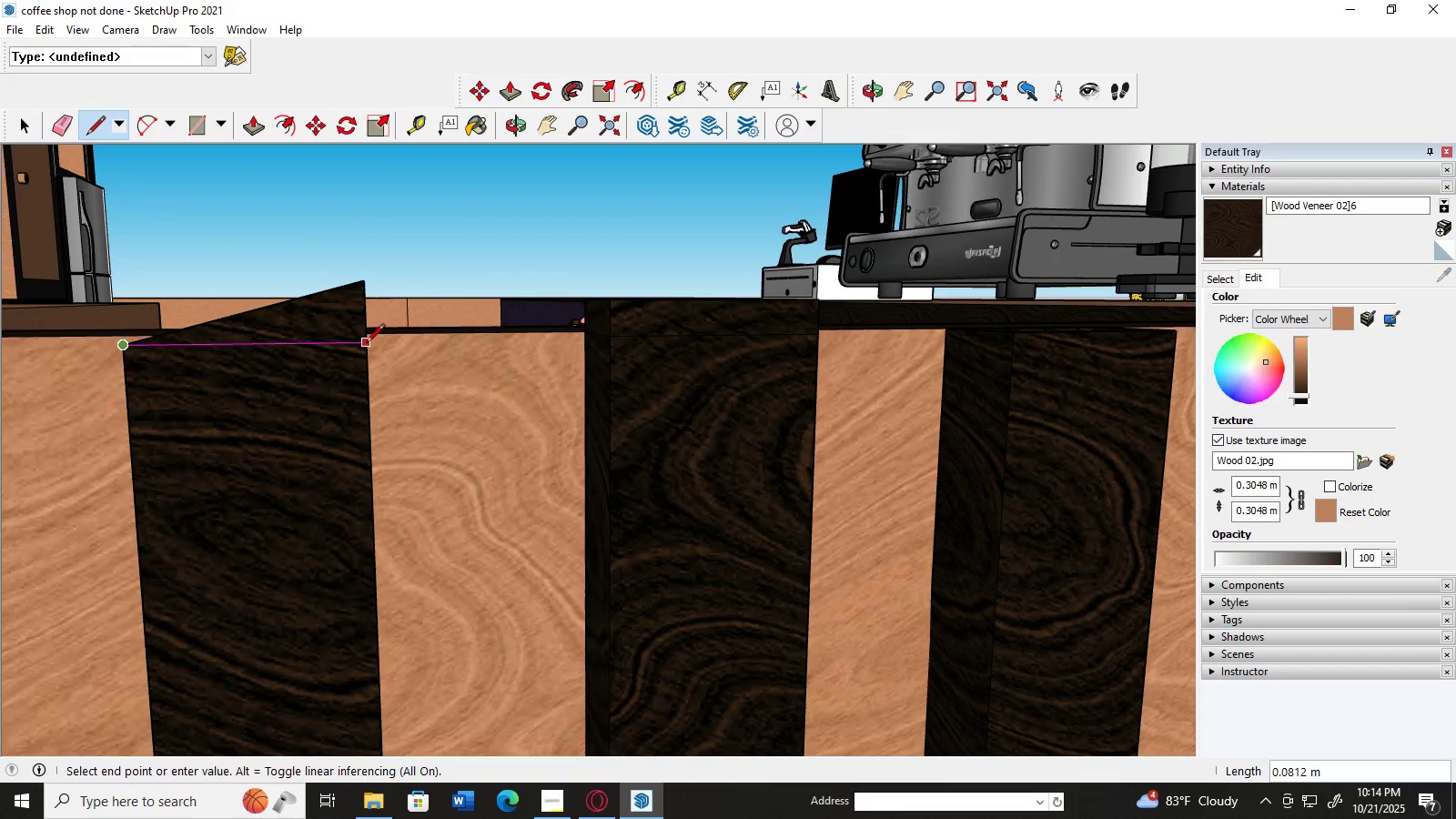 
left_click([366, 344])
 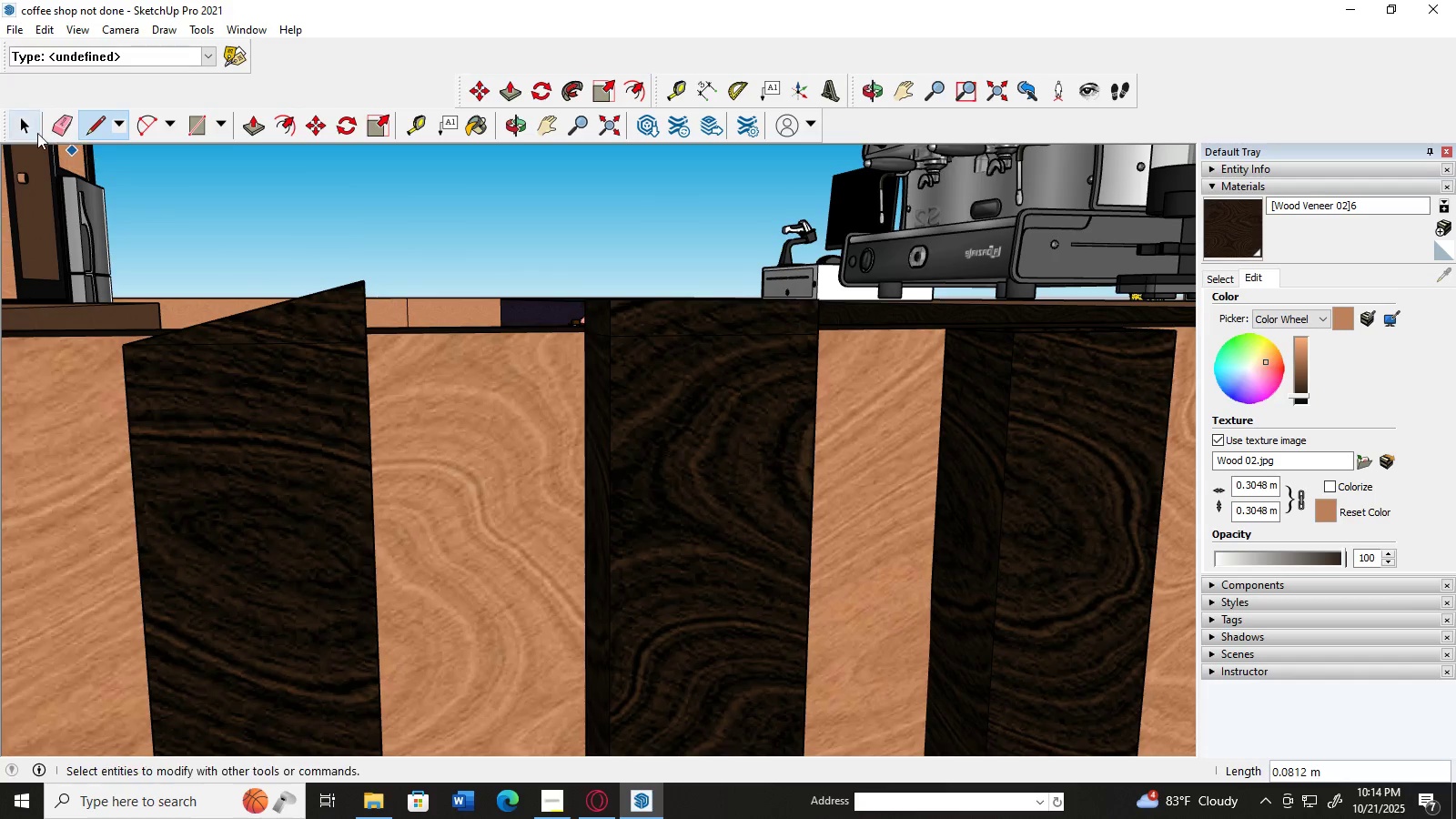 
left_click([24, 126])
 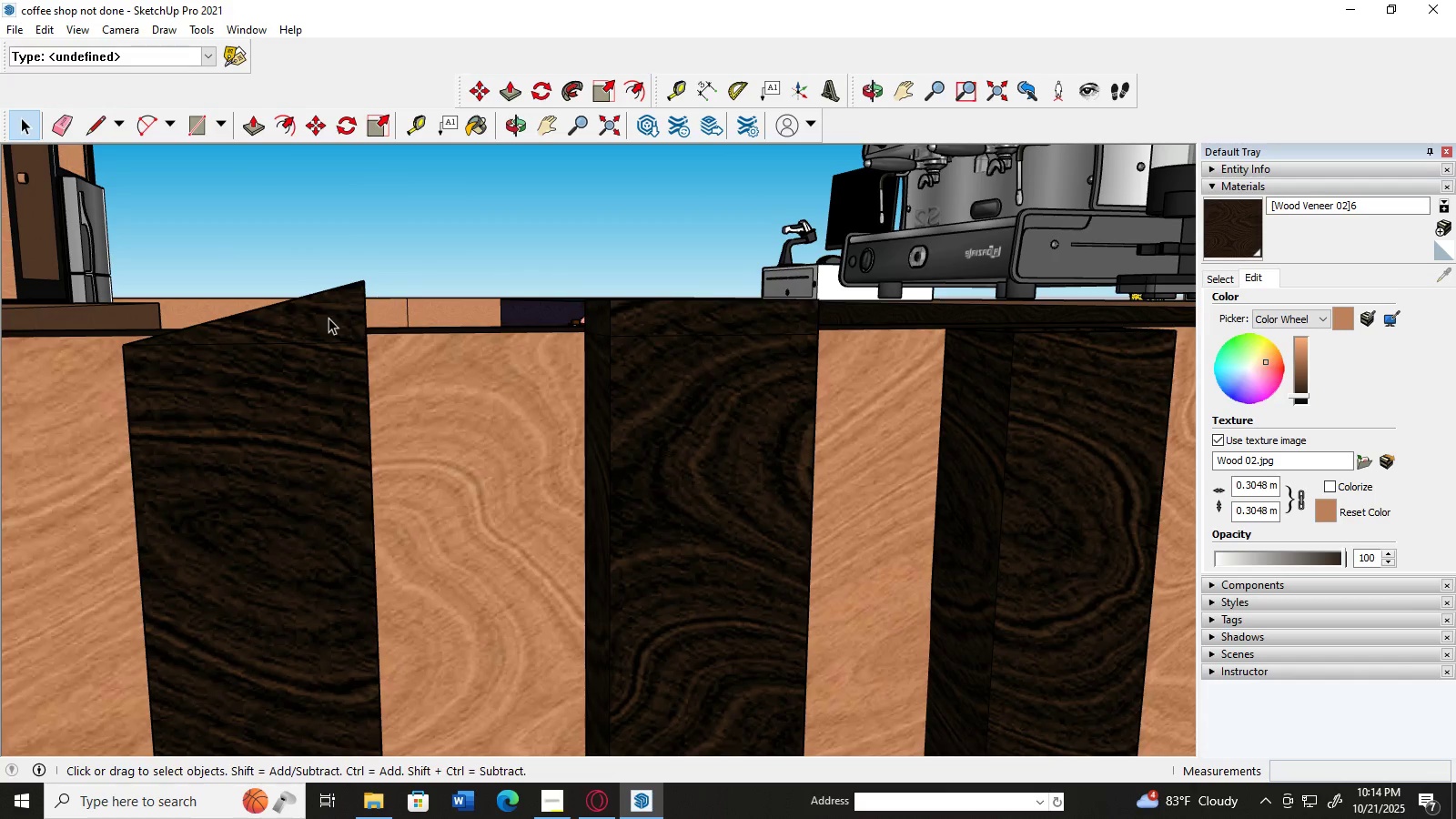 
left_click([329, 318])
 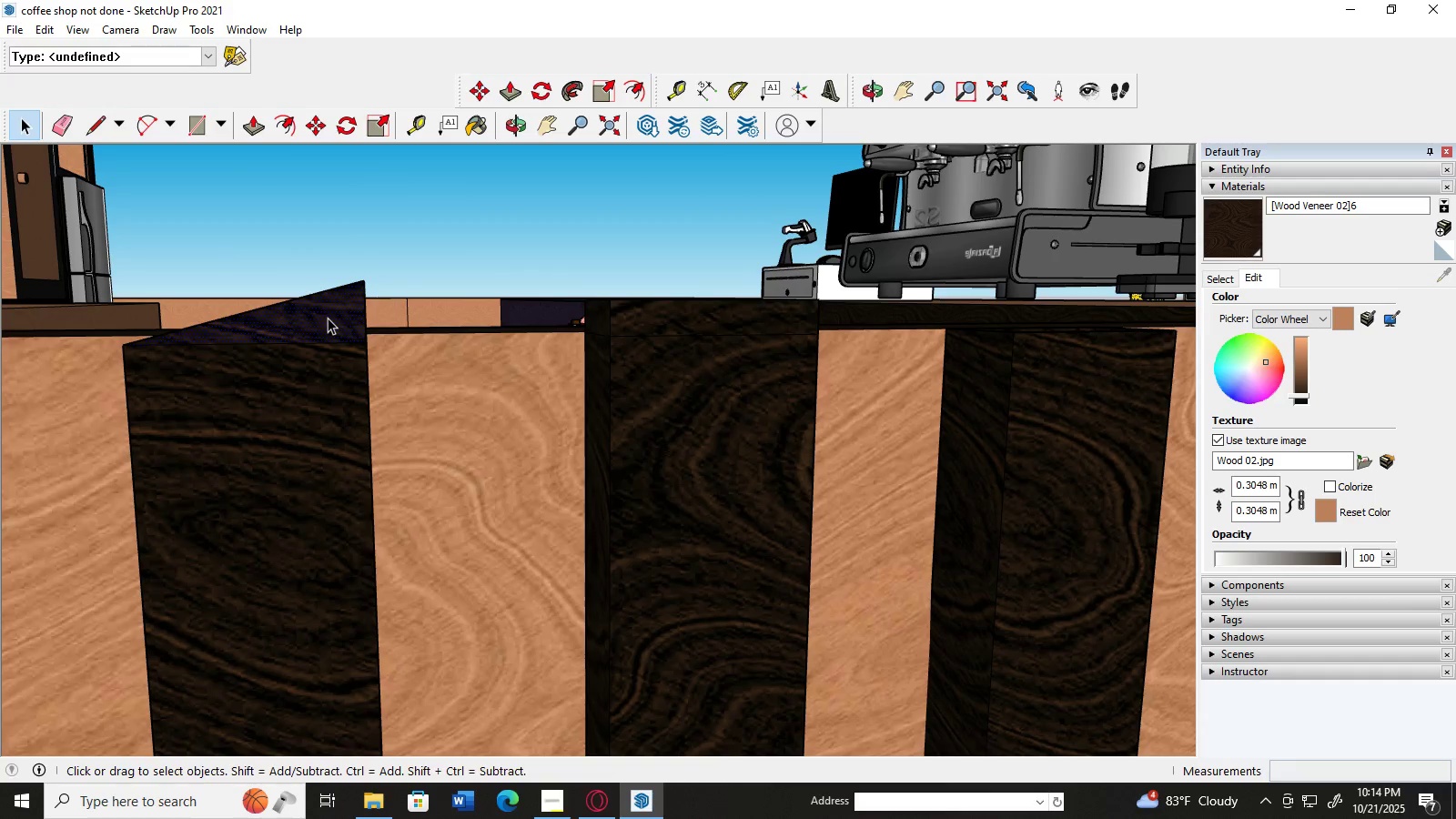 
key(Delete)
 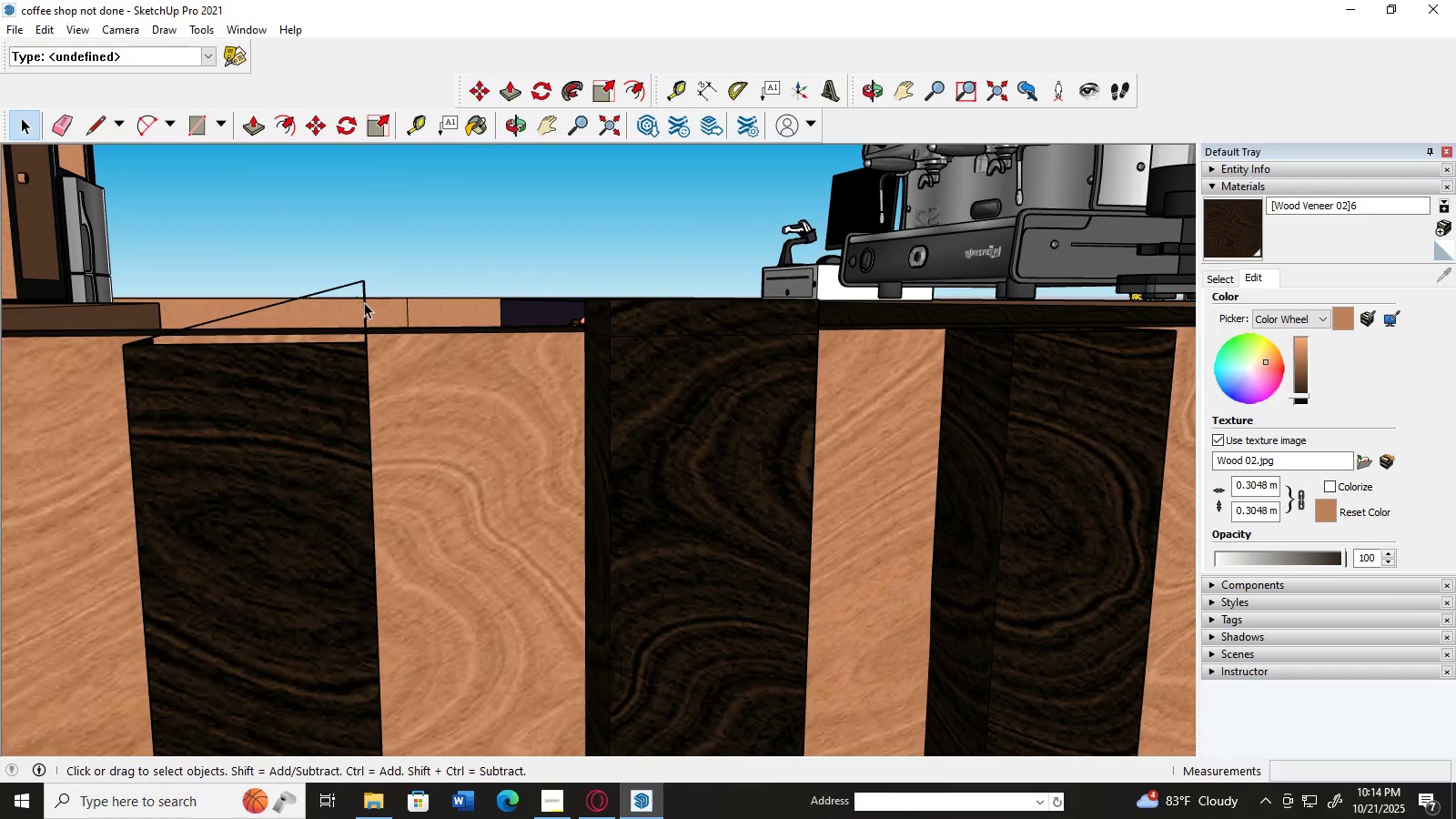 
key(Delete)
 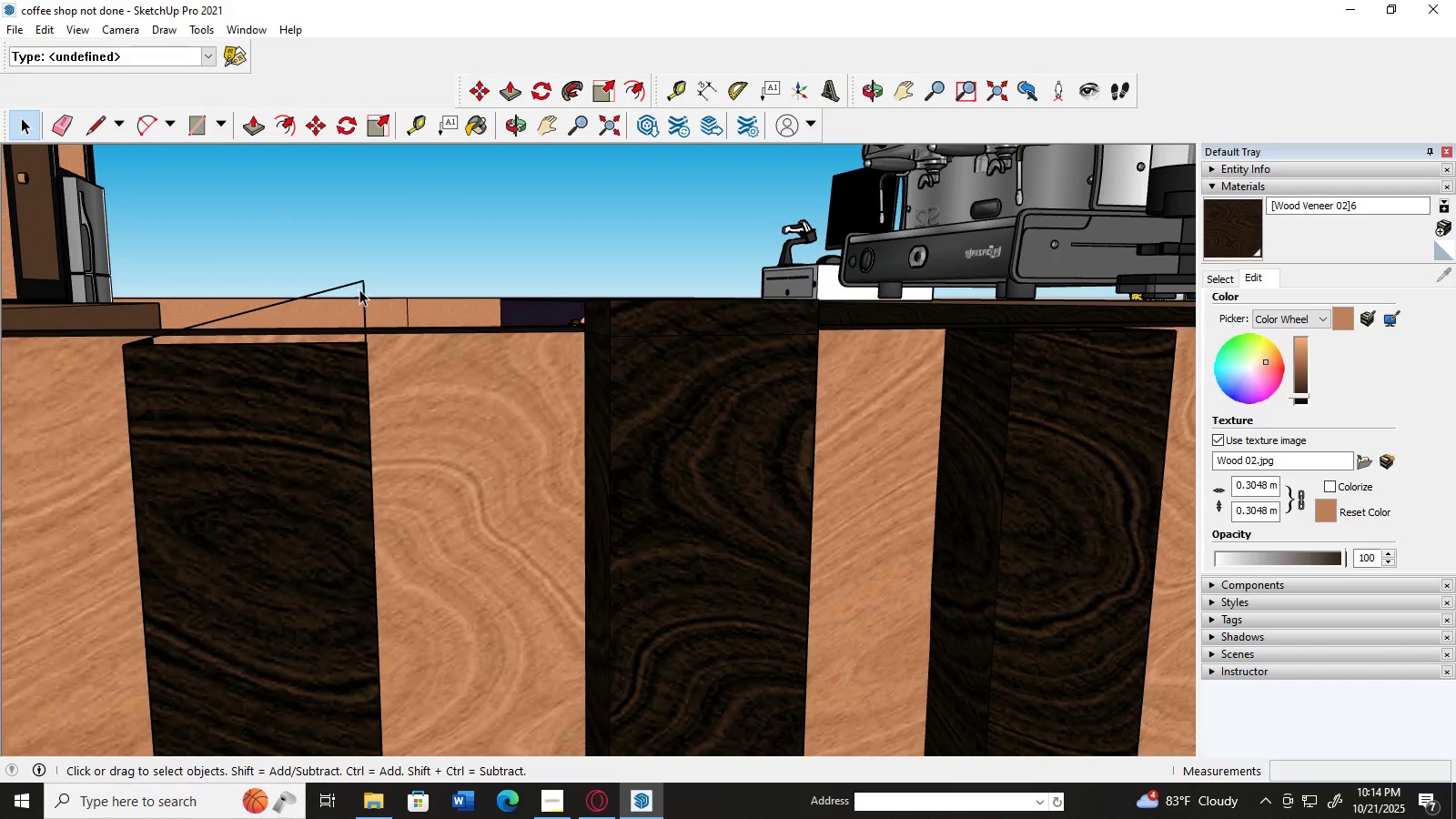 
left_click([362, 291])
 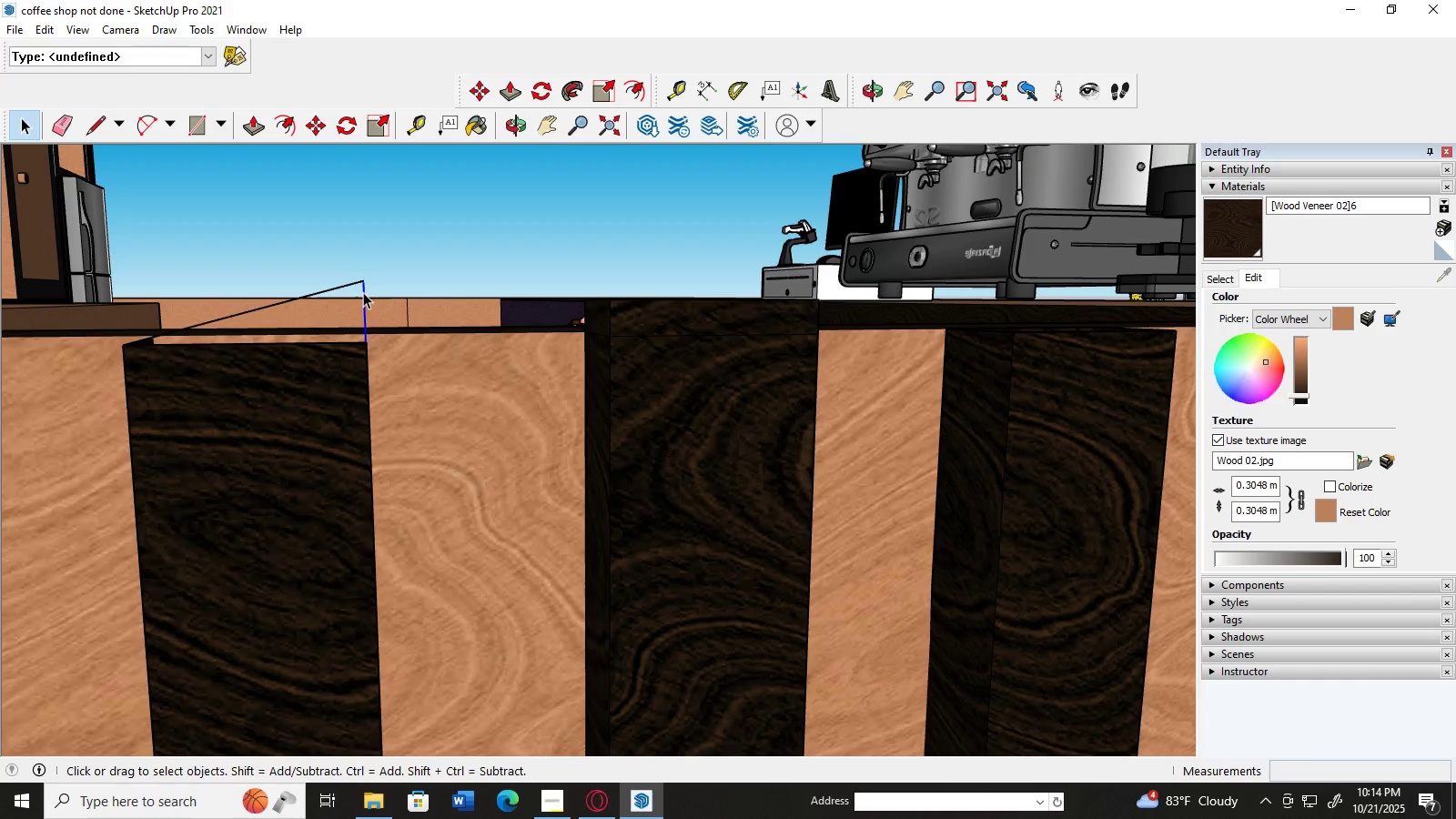 
key(Delete)
 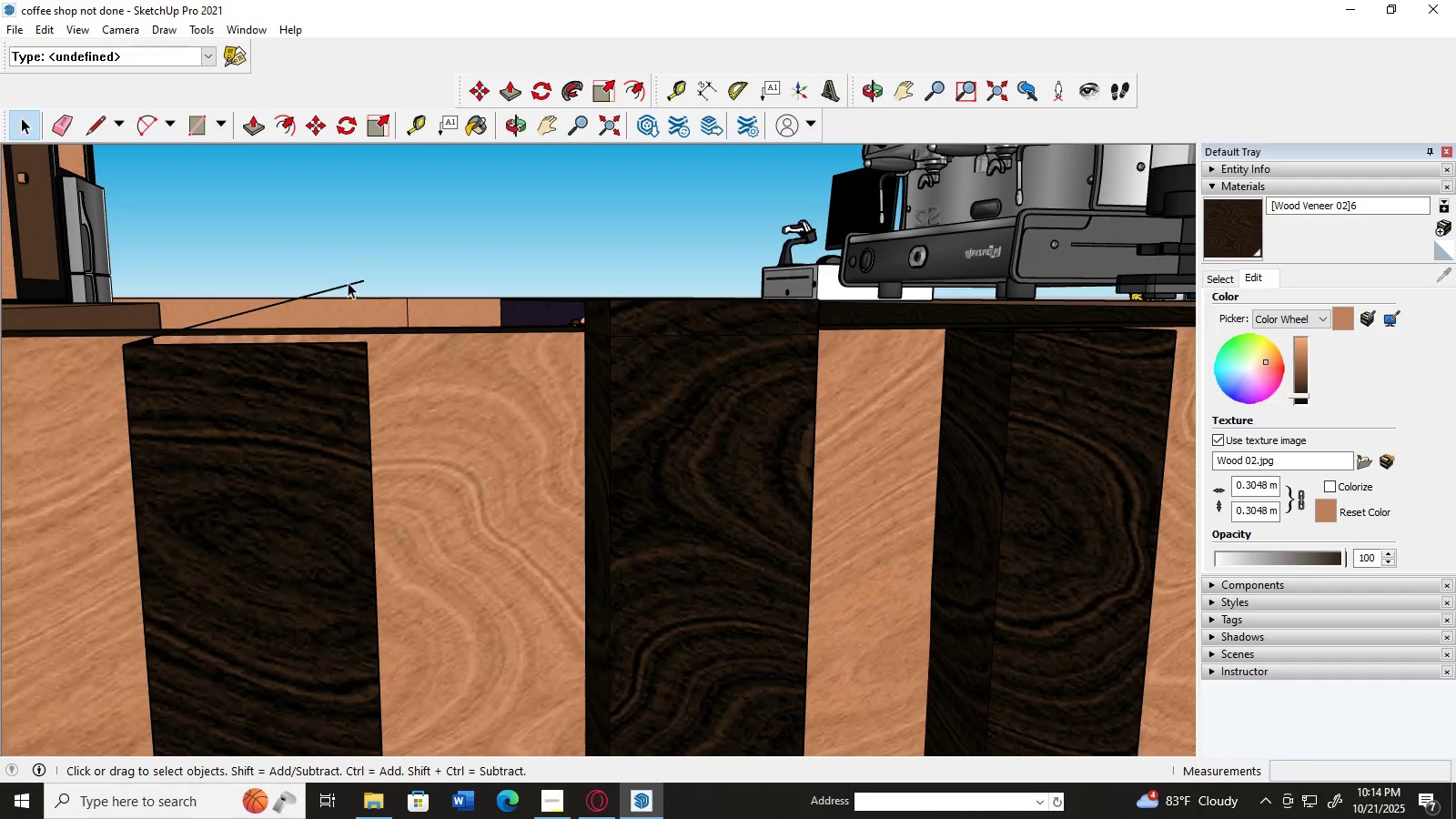 
left_click([348, 281])
 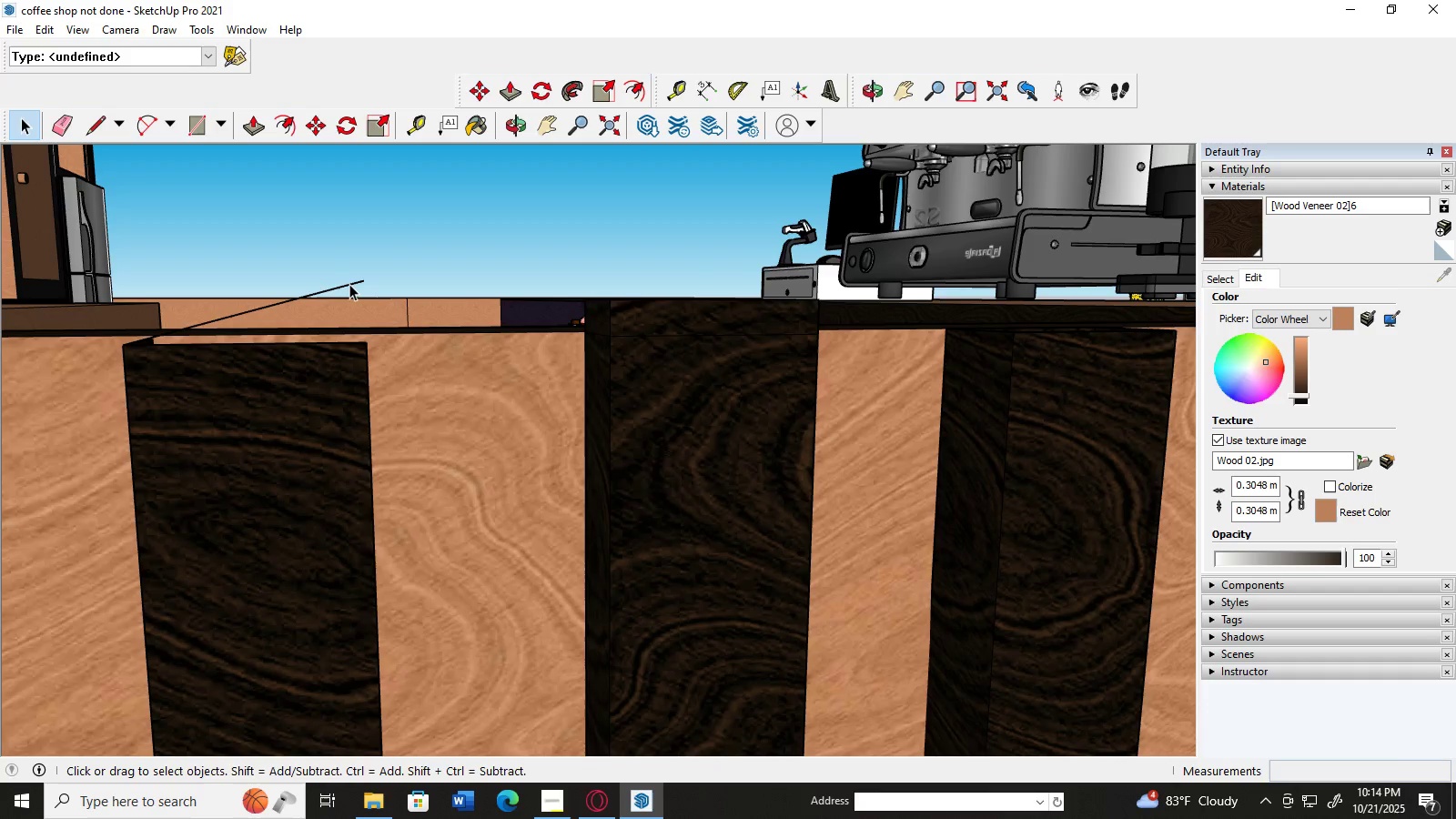 
left_click([349, 284])
 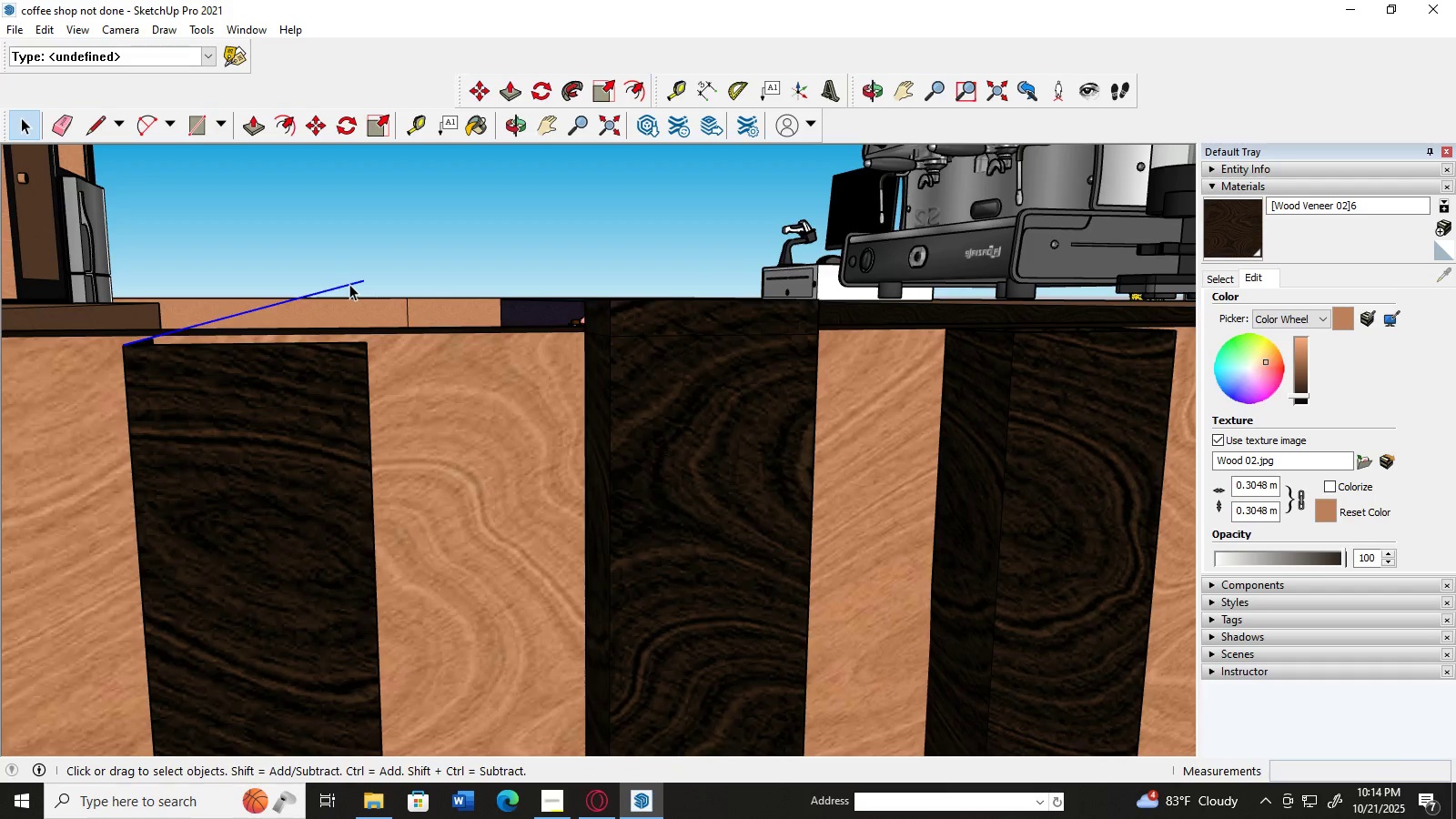 
key(Delete)
 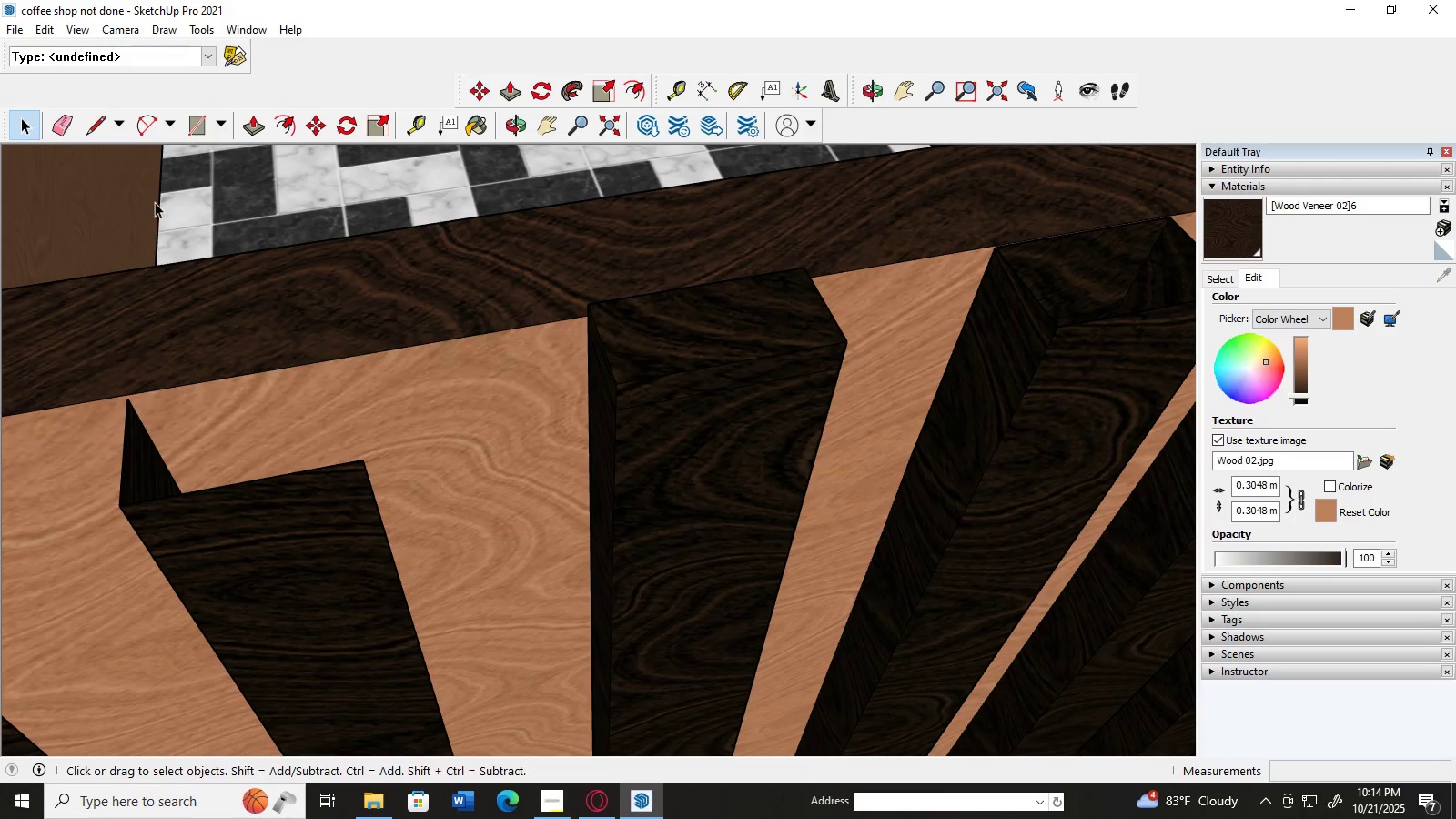 
left_click([92, 130])
 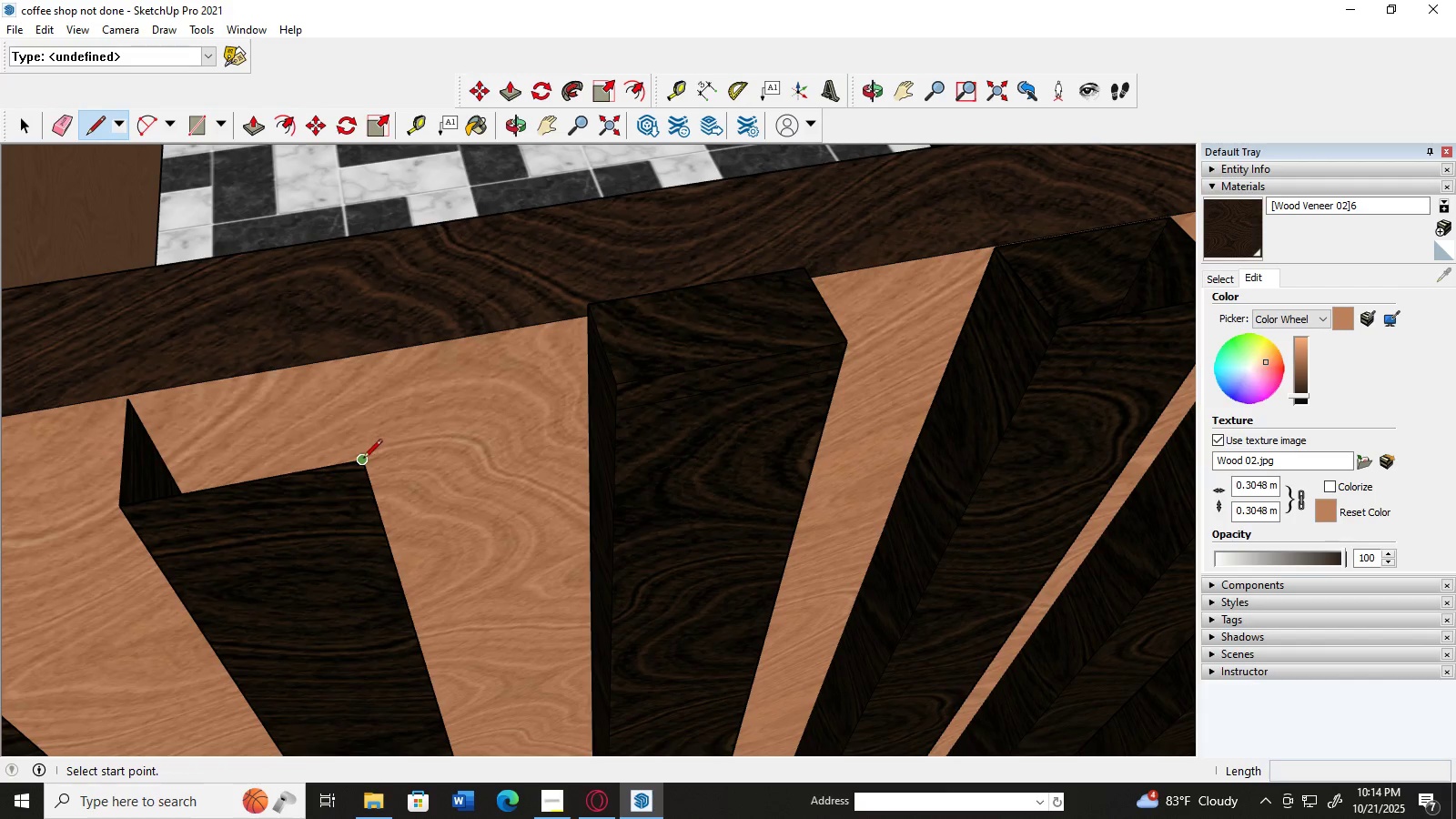 
left_click([363, 460])
 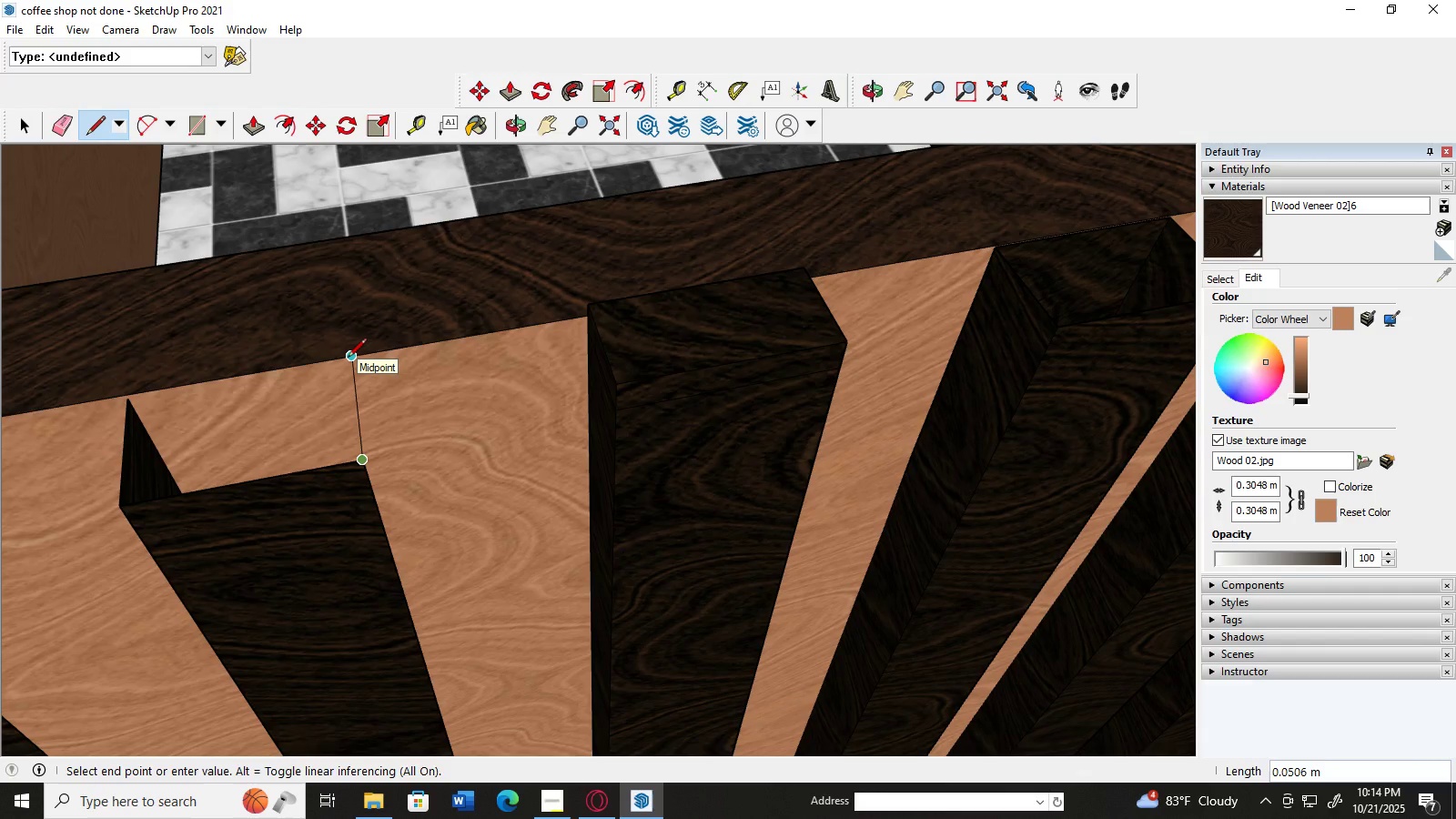 
left_click([348, 359])
 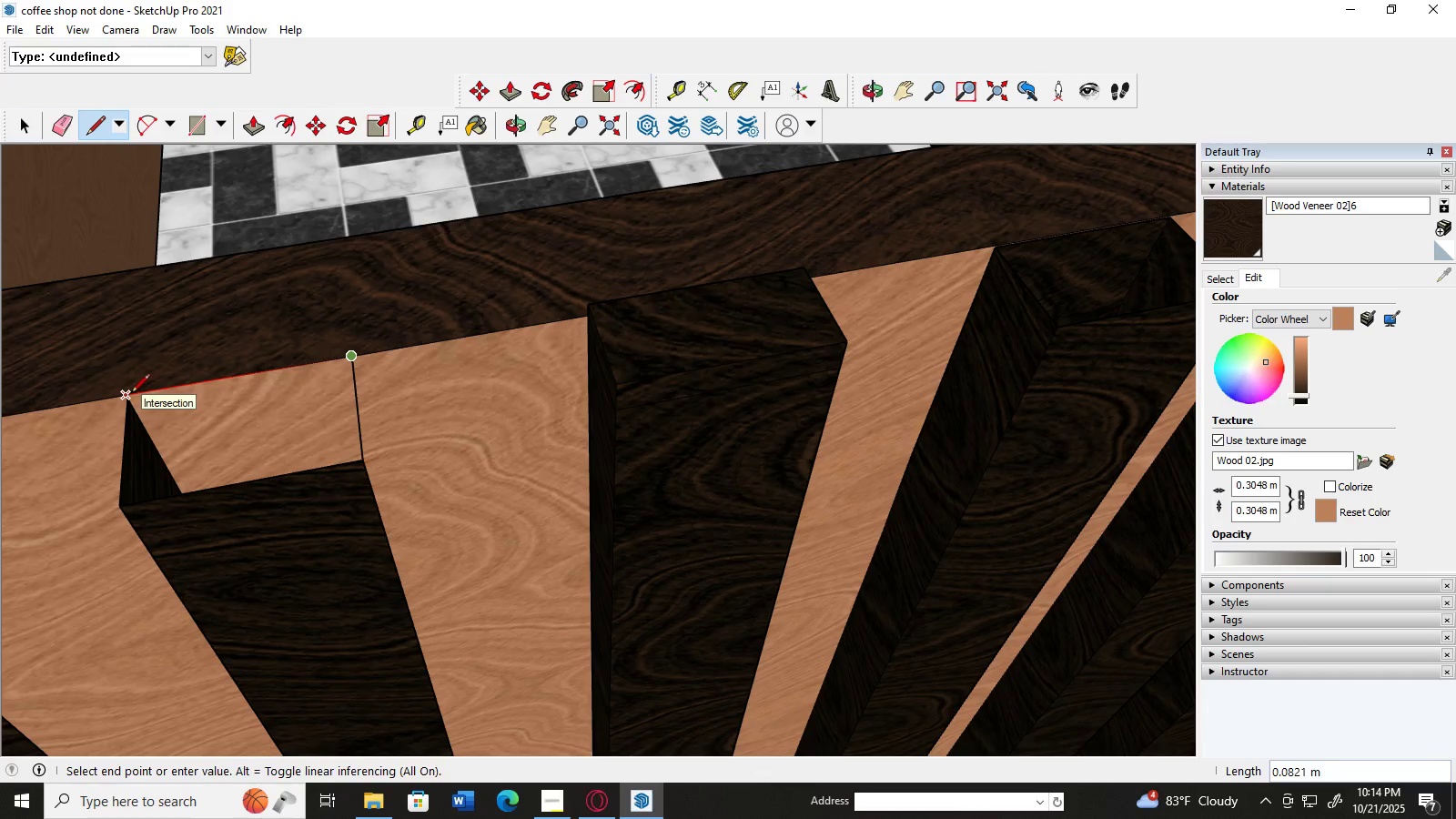 
left_click([131, 394])
 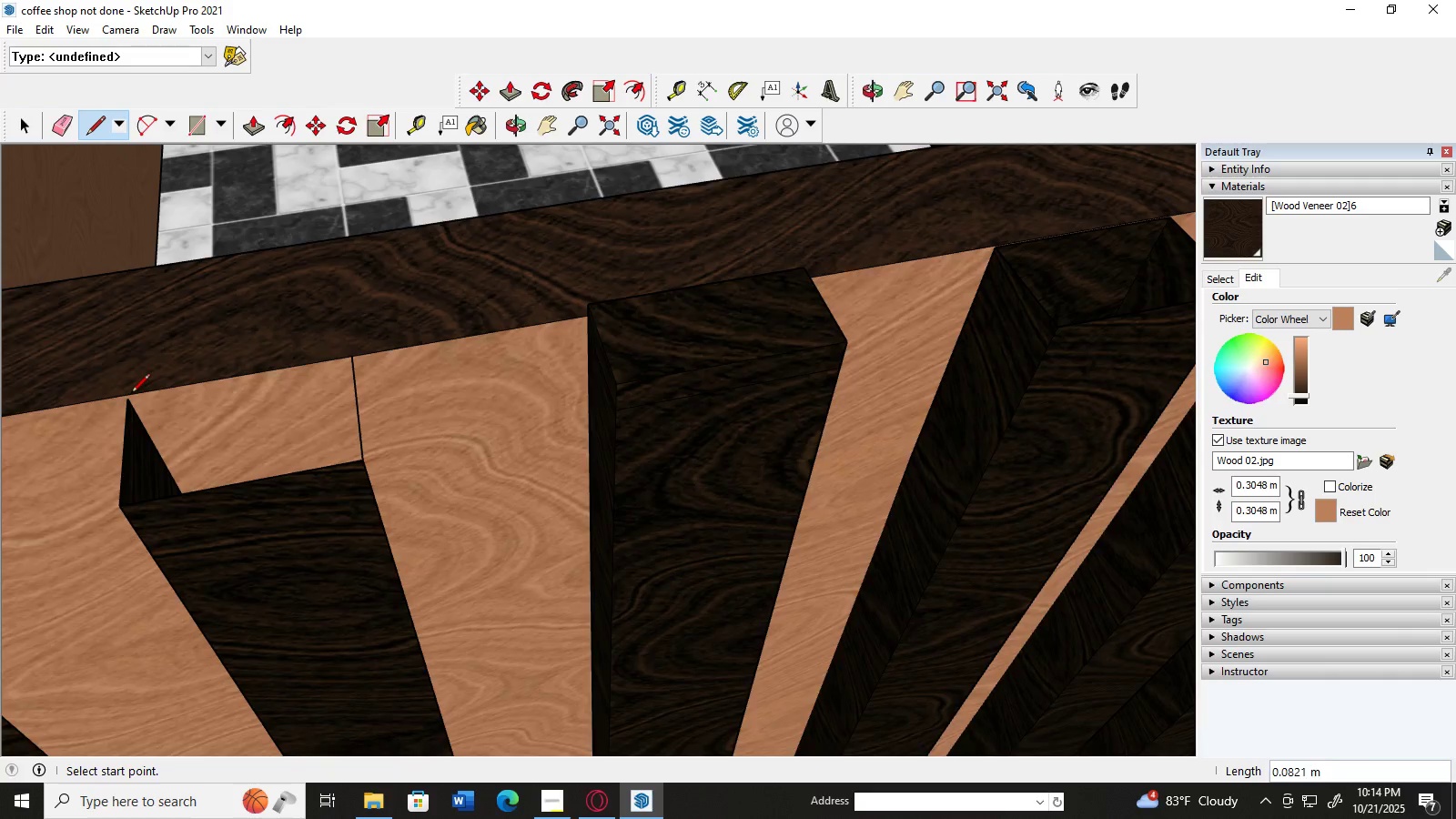 
scroll: coordinate [131, 394], scroll_direction: up, amount: 11.0
 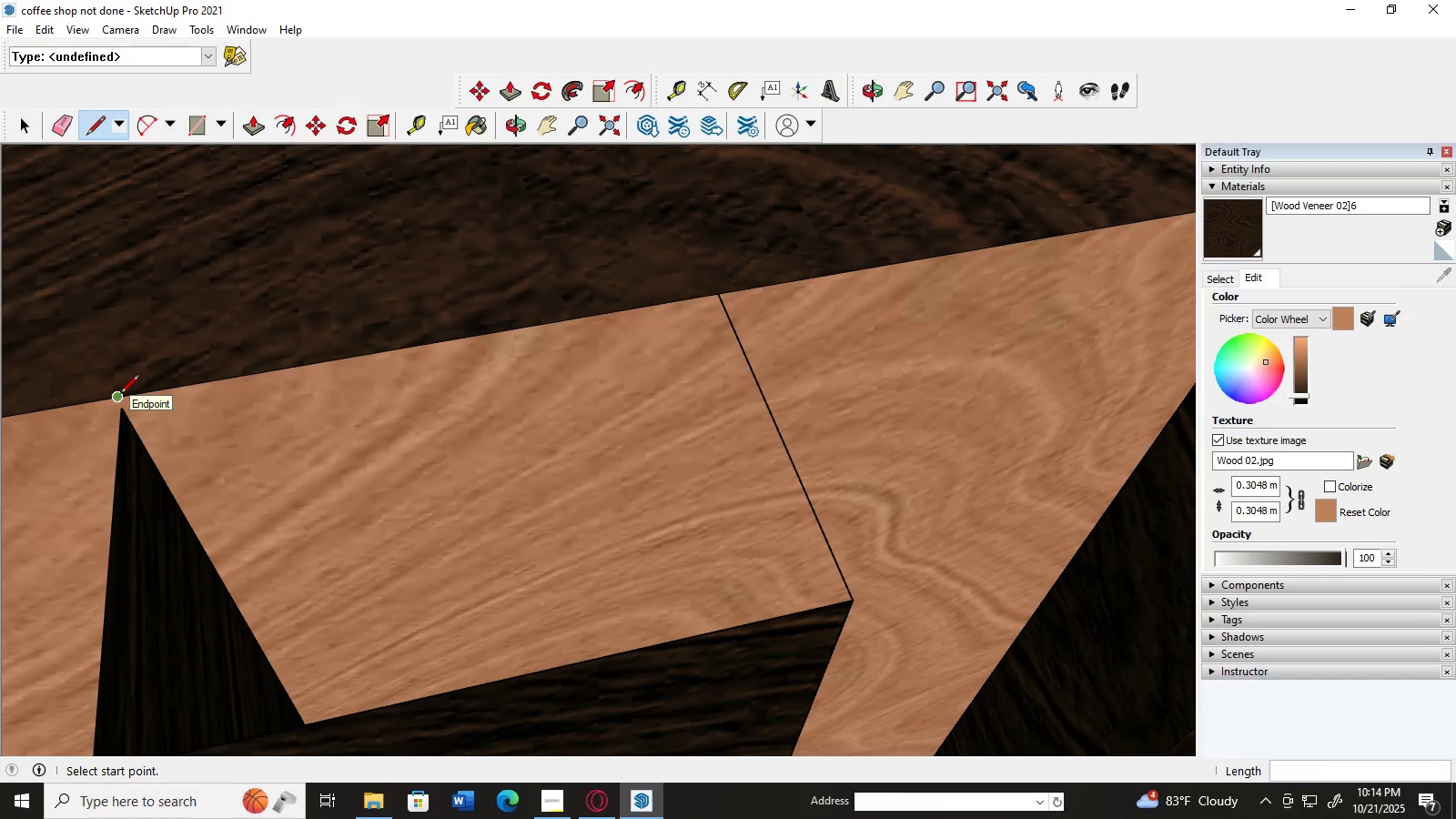 
left_click([120, 395])
 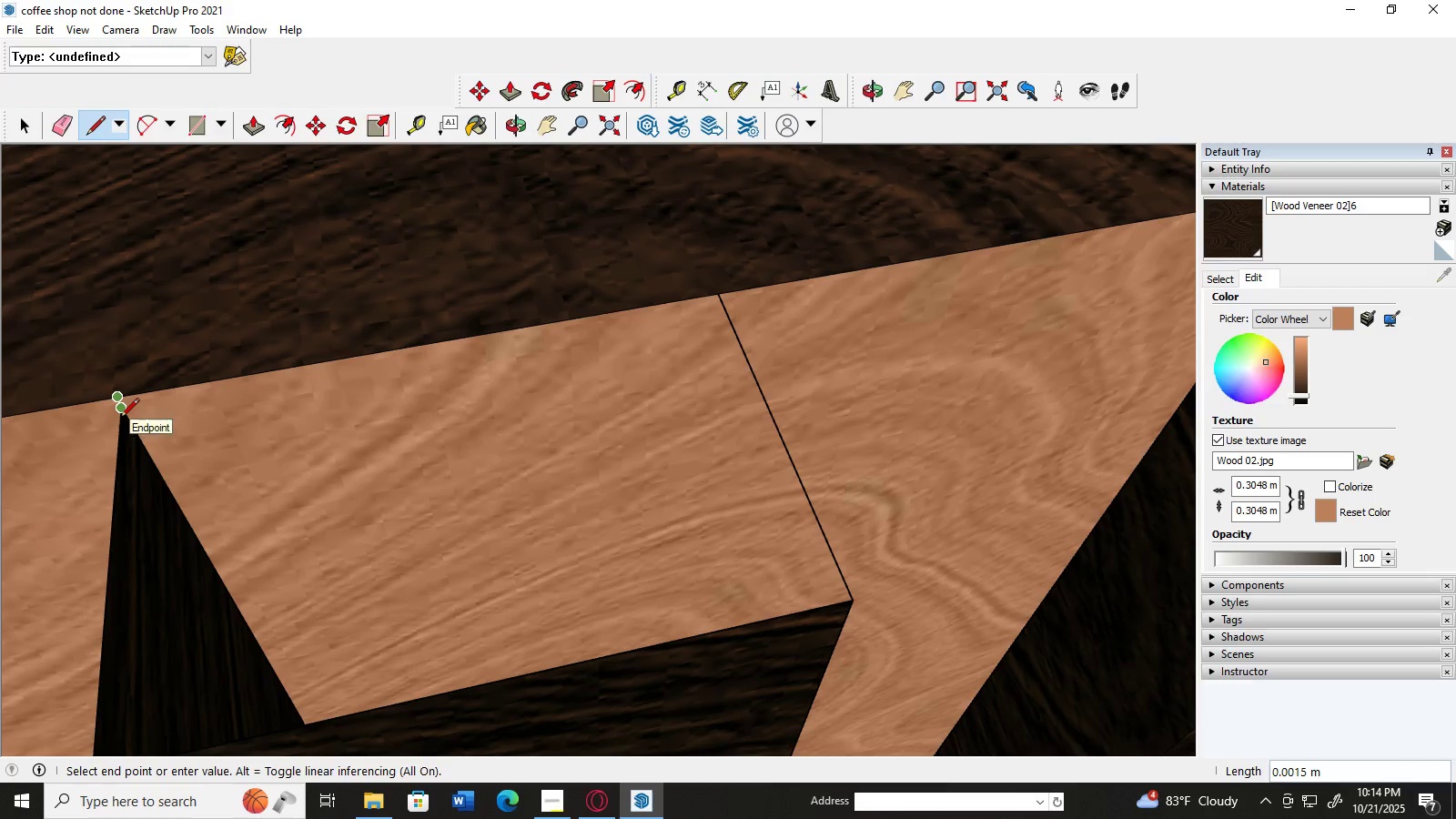 
left_click([120, 419])
 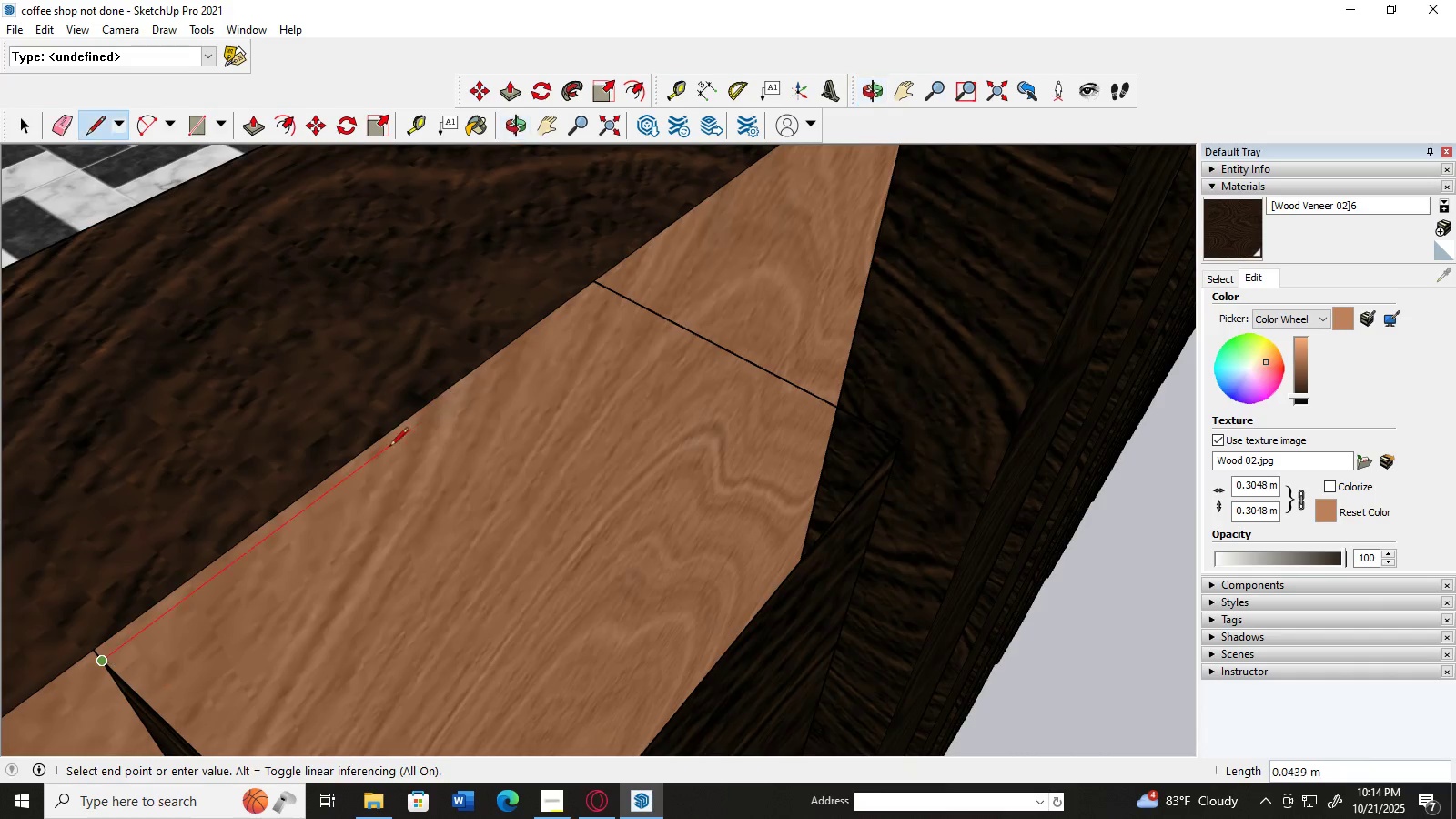 
scroll: coordinate [301, 514], scroll_direction: up, amount: 1.0
 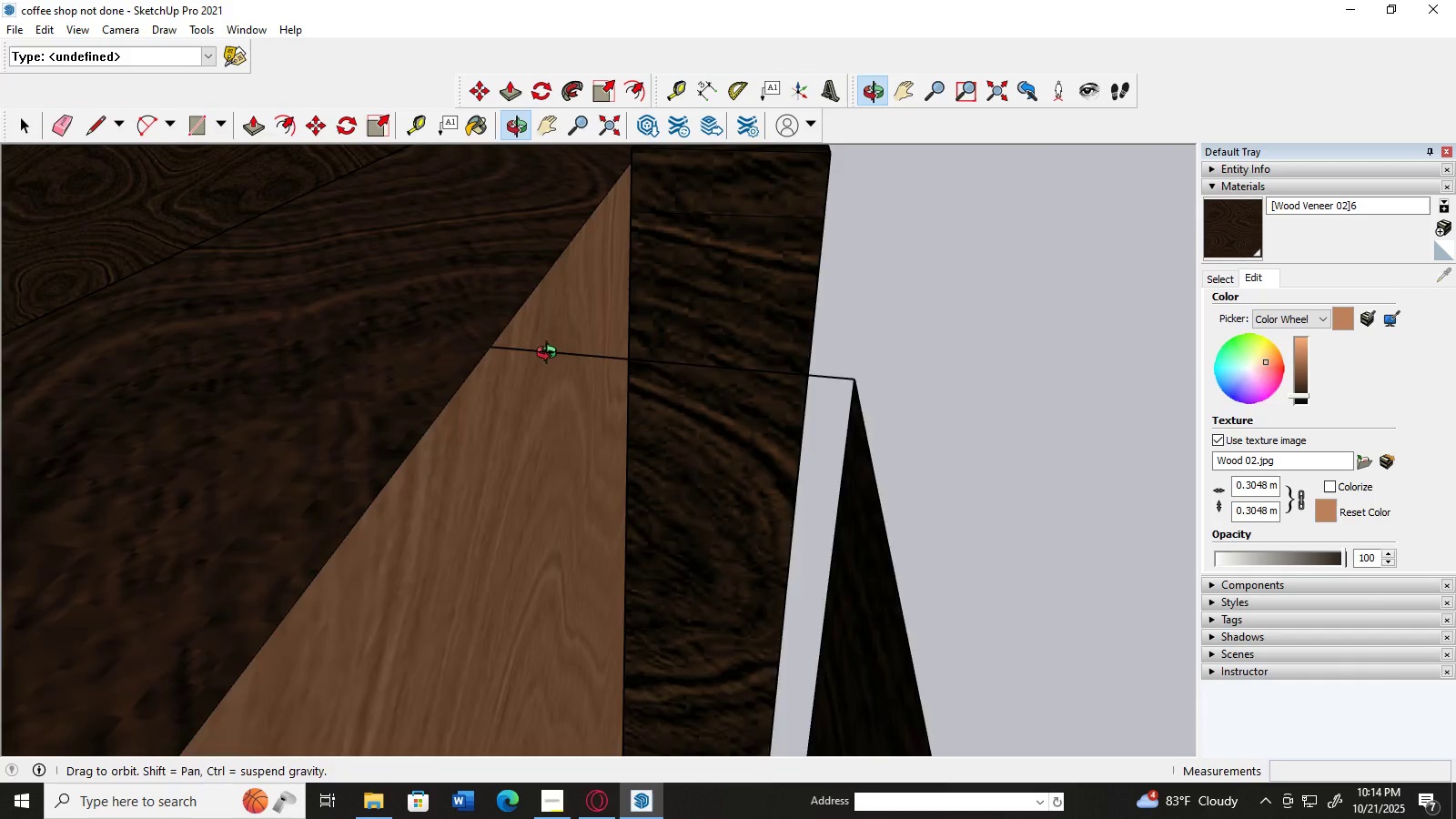 
scroll: coordinate [561, 341], scroll_direction: down, amount: 3.0
 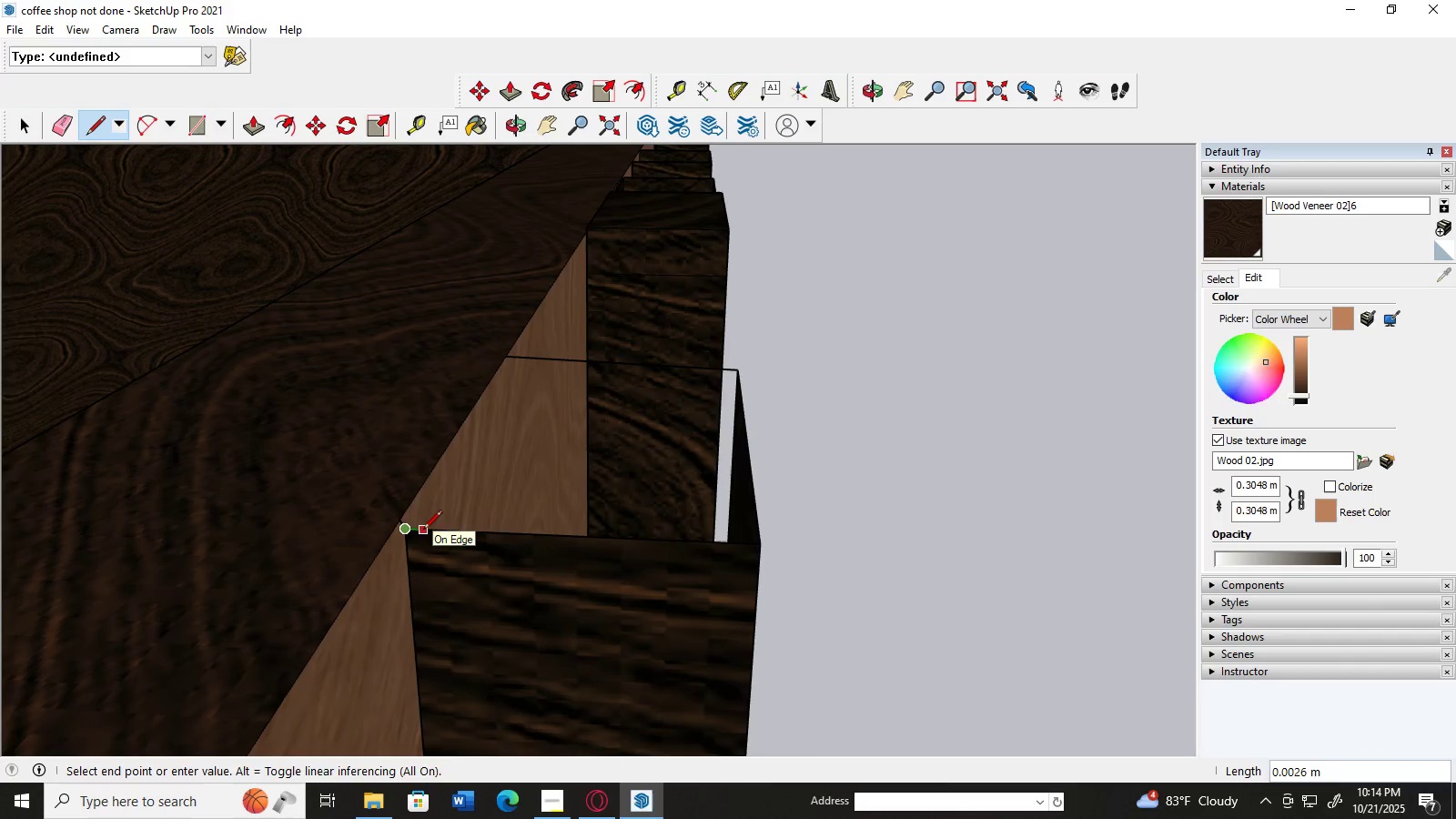 
scroll: coordinate [423, 530], scroll_direction: up, amount: 3.0
 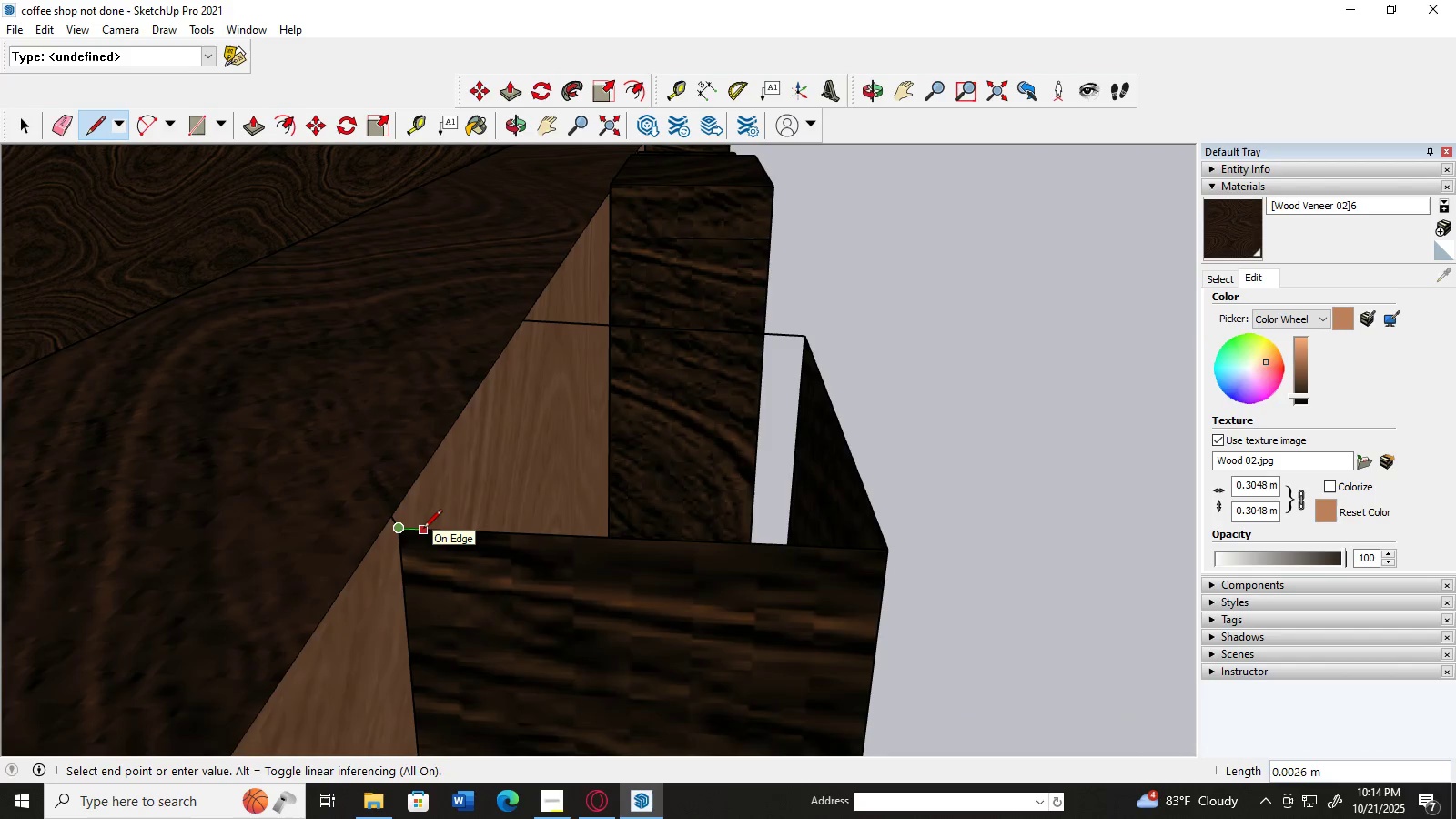 
key(Control+Z)
 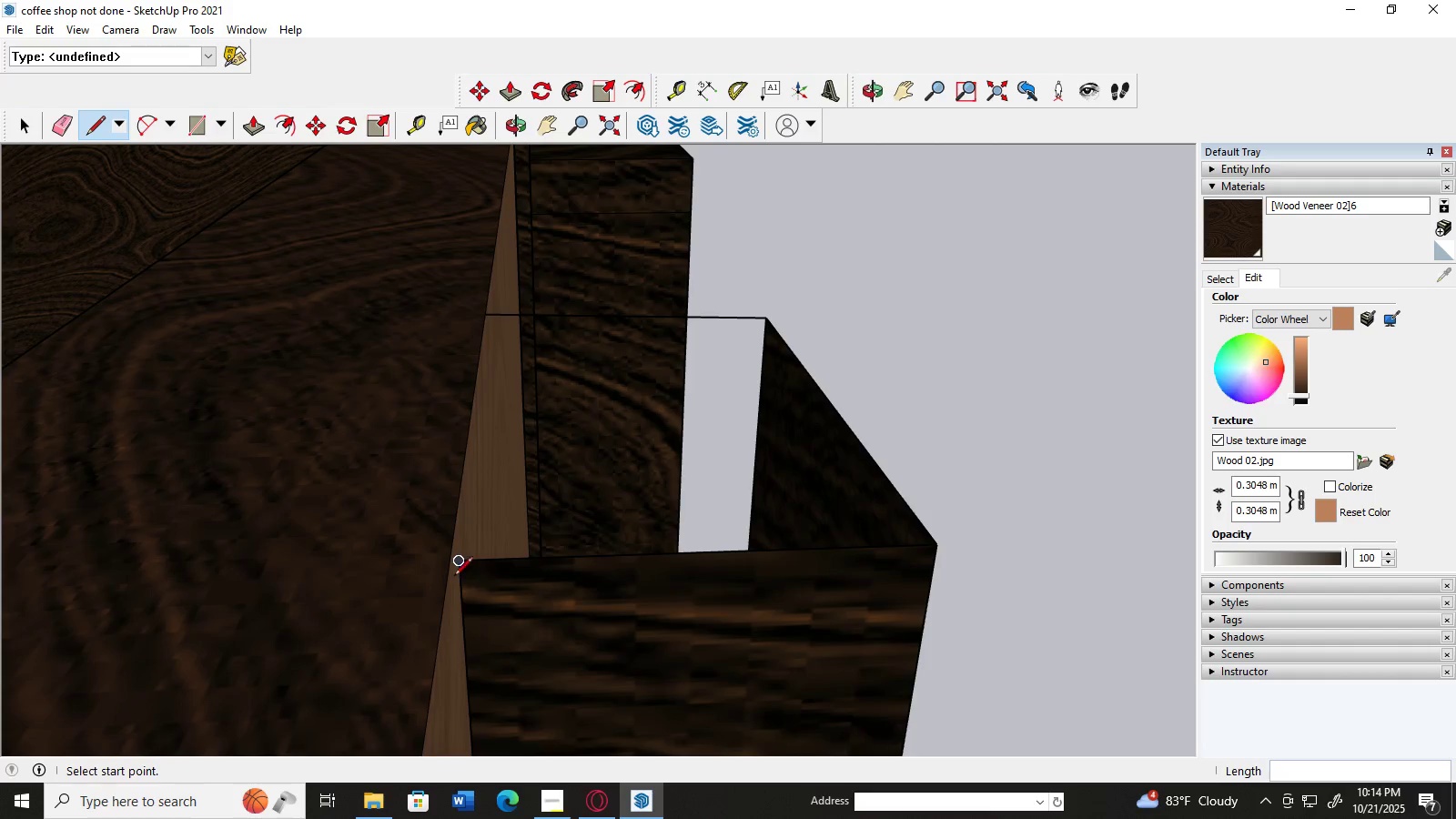 
scroll: coordinate [450, 568], scroll_direction: up, amount: 7.0
 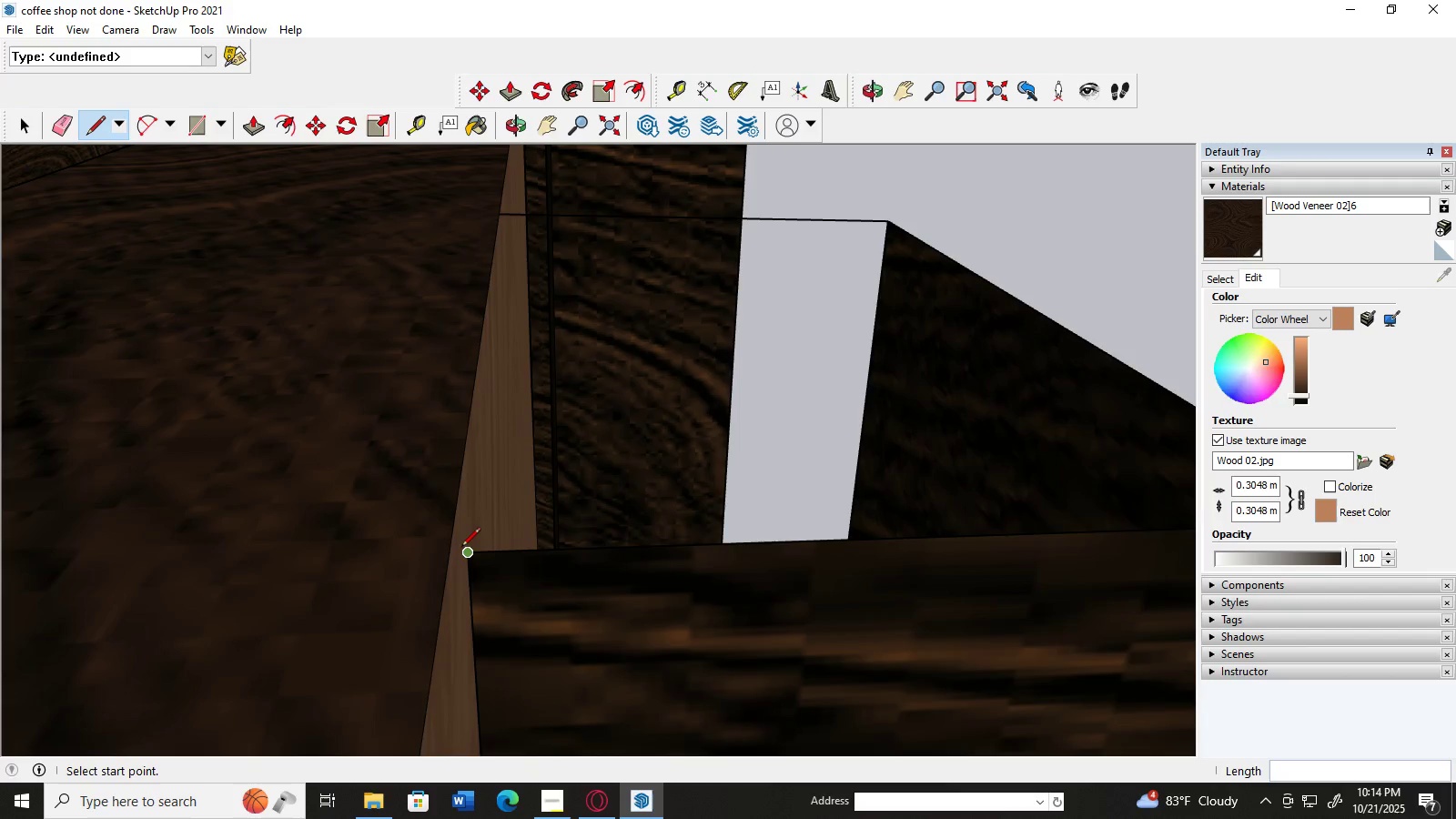 
left_click([470, 550])
 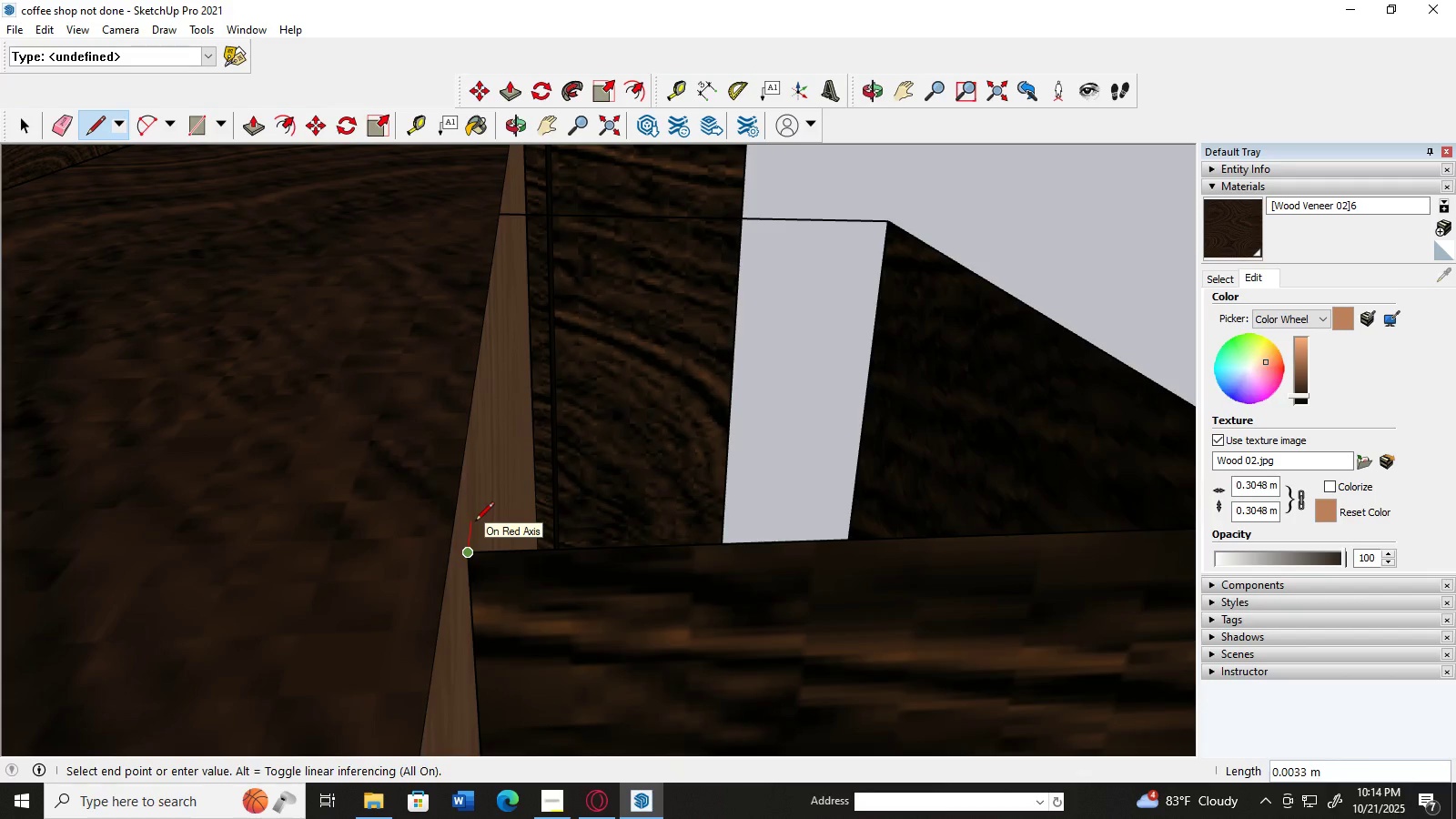 
scroll: coordinate [1097, 519], scroll_direction: down, amount: 6.0
 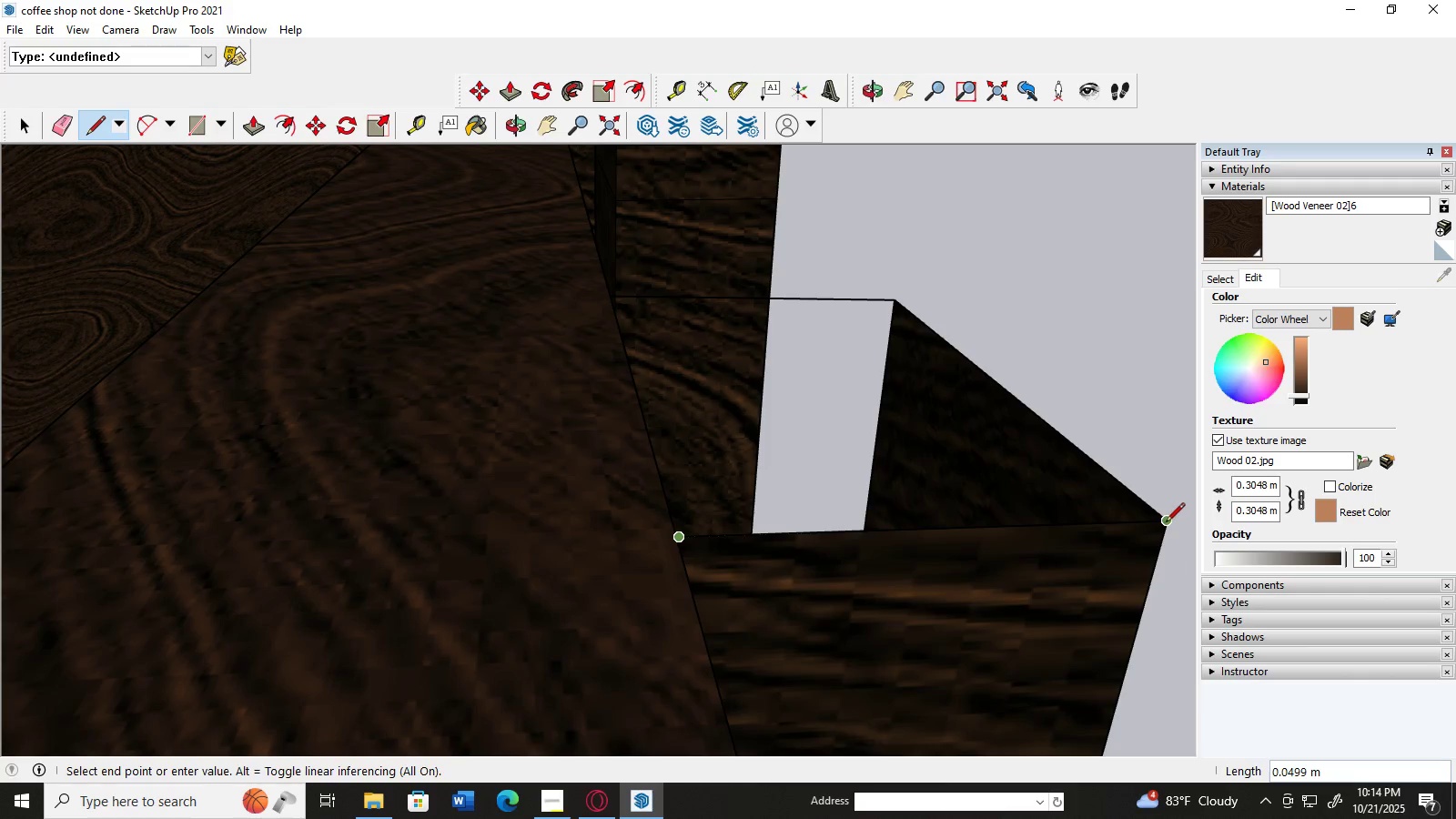 
left_click([1167, 523])
 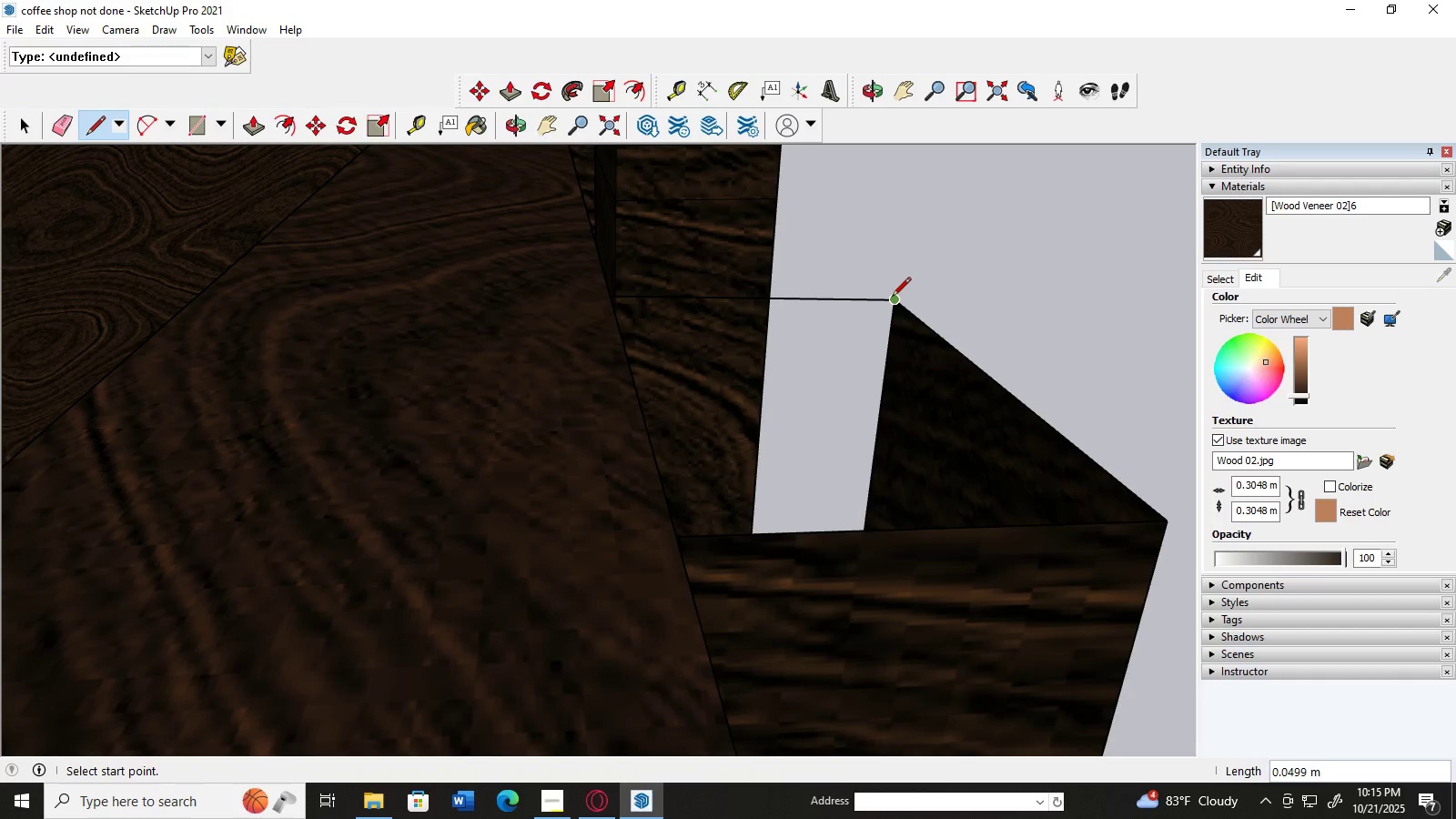 
left_click([892, 298])
 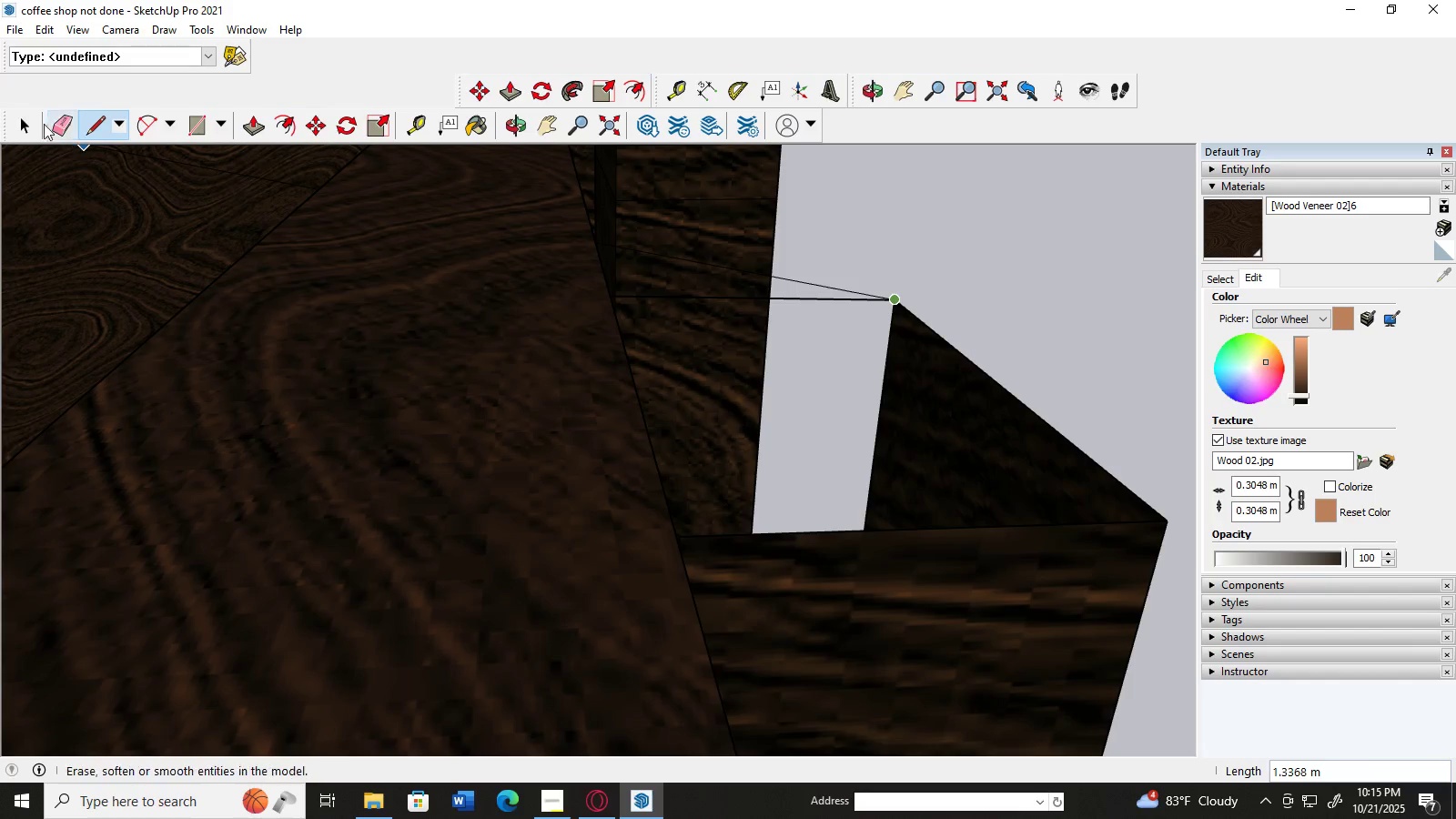 
left_click([16, 114])
 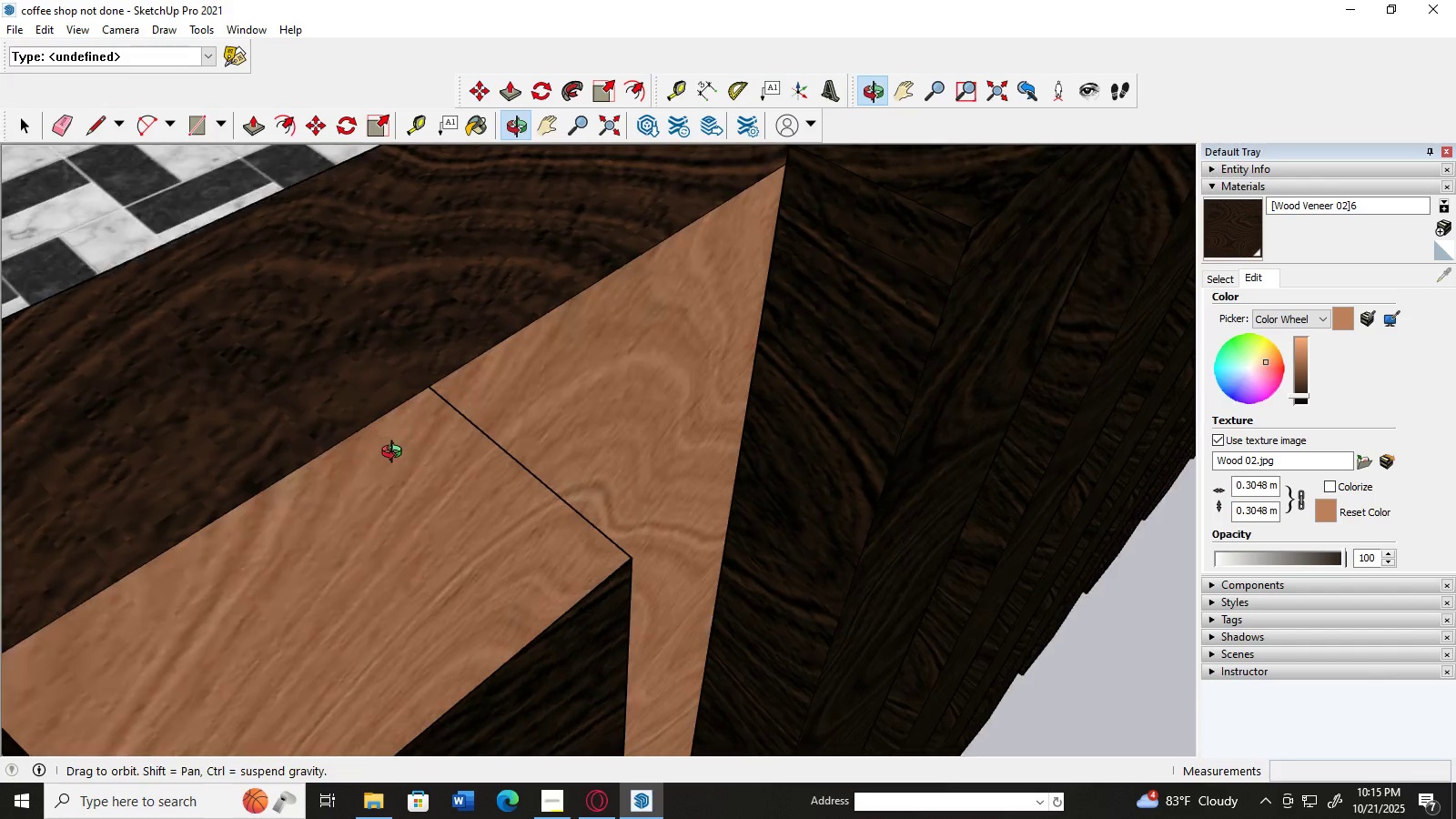 
key(Control+Z)
 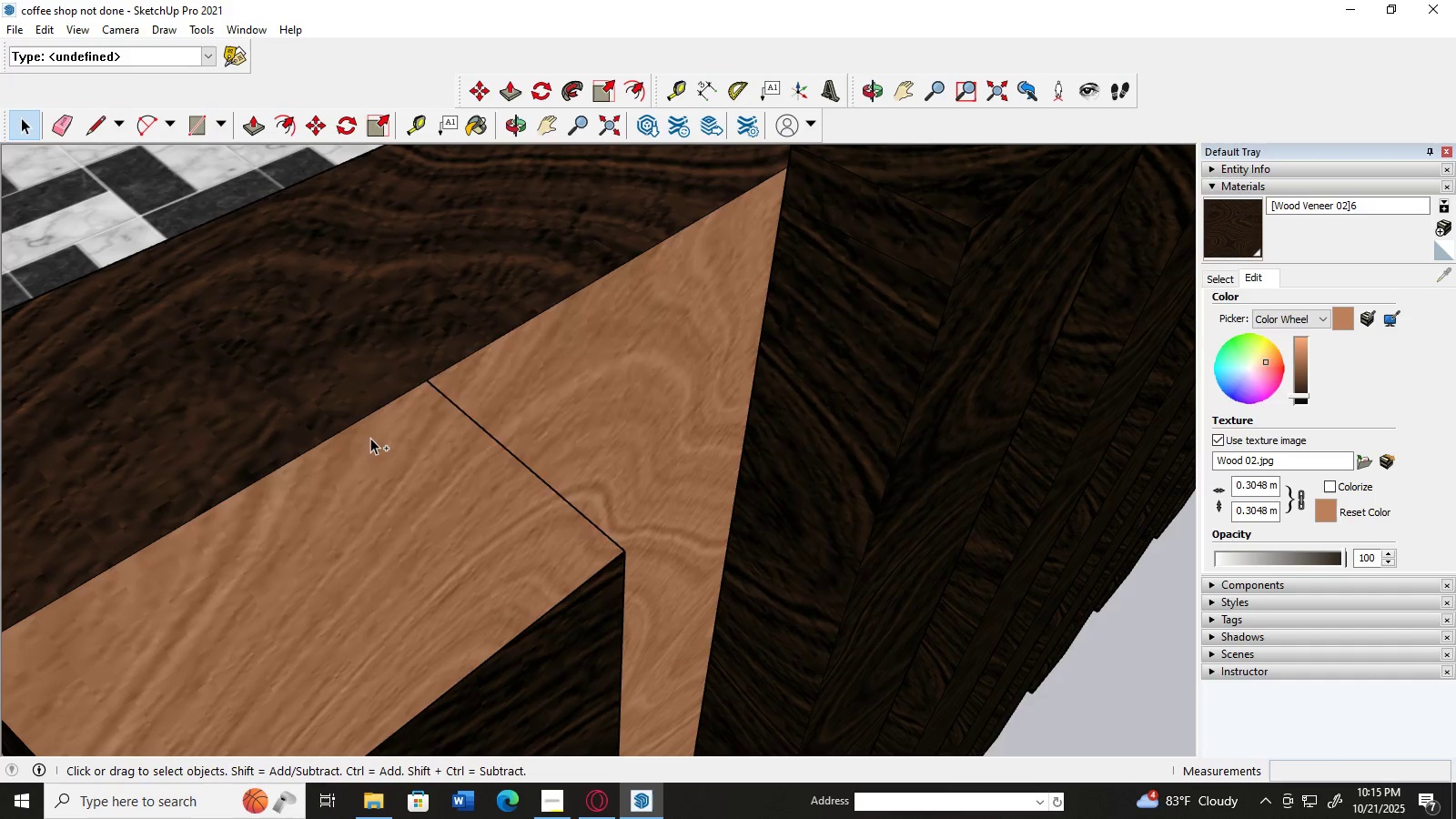 
key(Control+Z)
 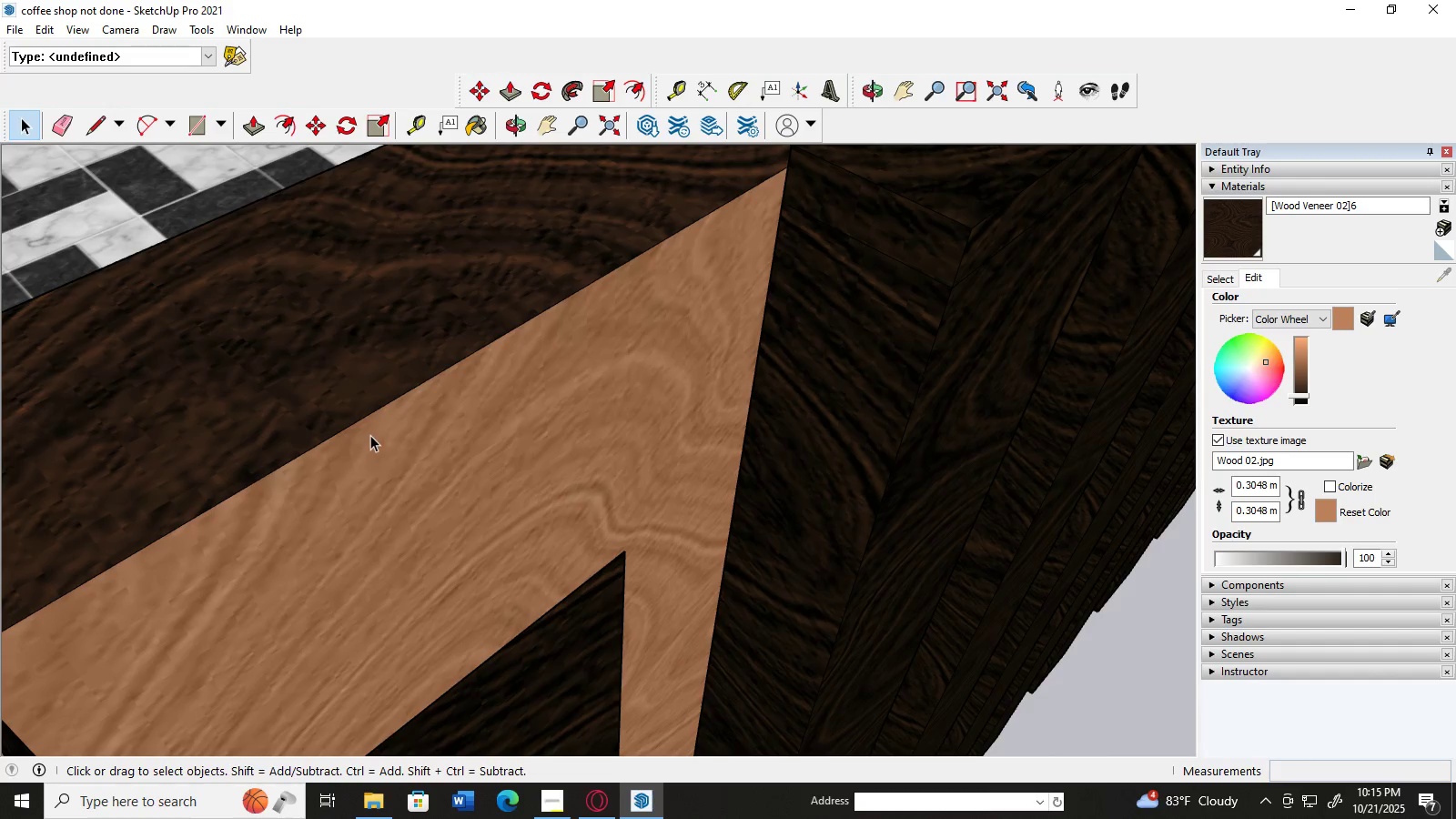 
scroll: coordinate [375, 426], scroll_direction: down, amount: 2.0
 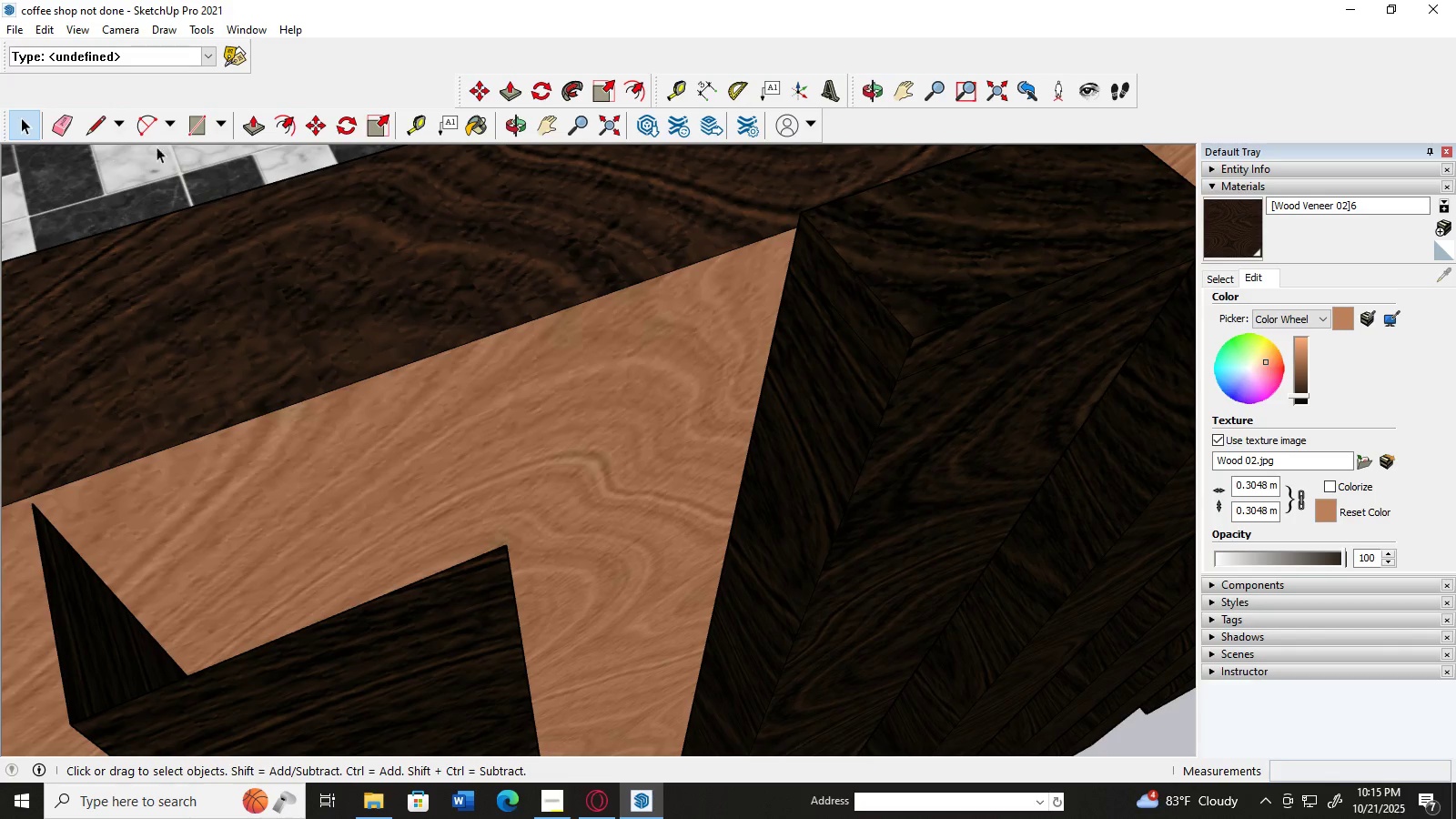 
left_click([199, 131])
 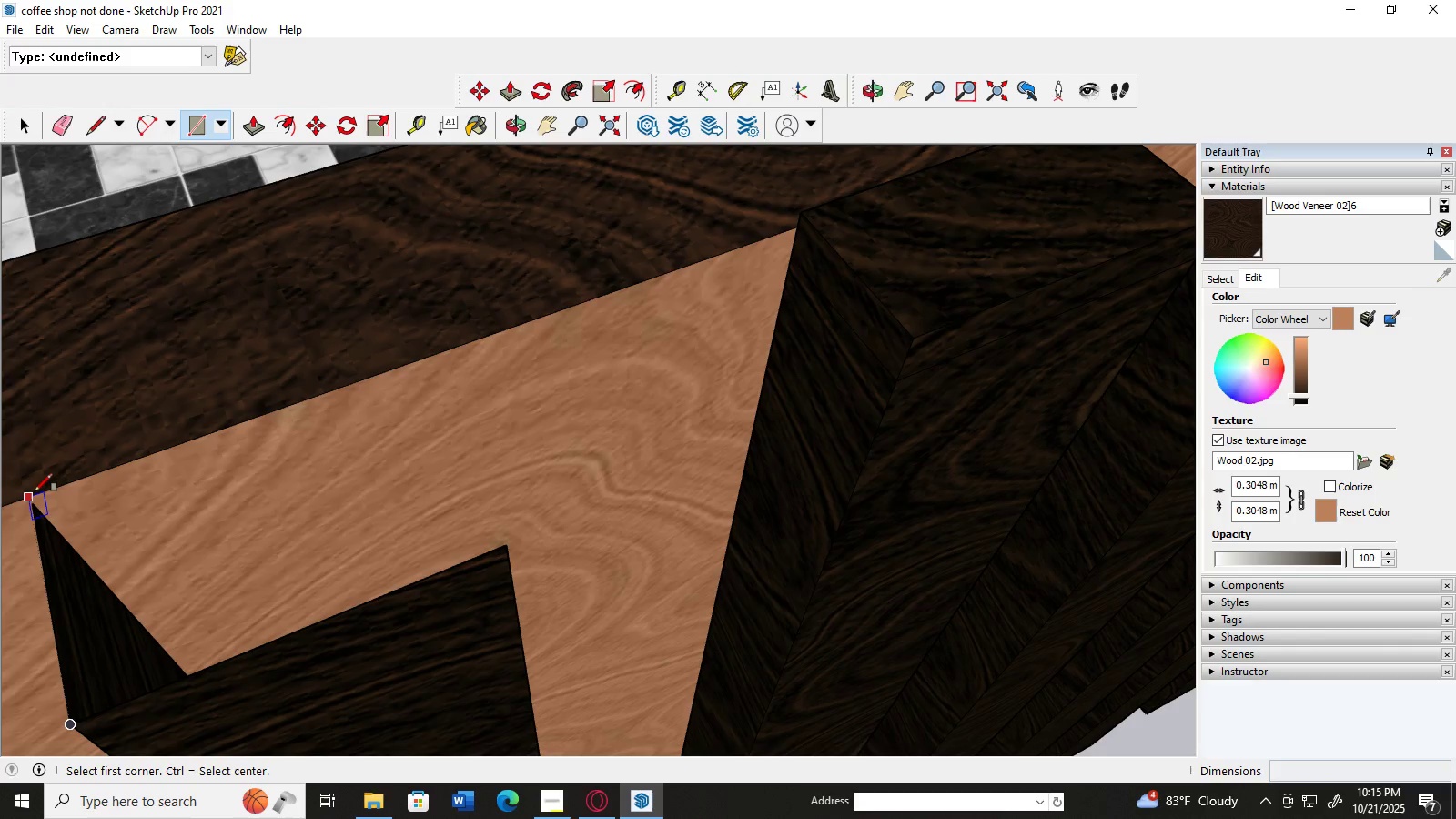 
left_click([35, 491])
 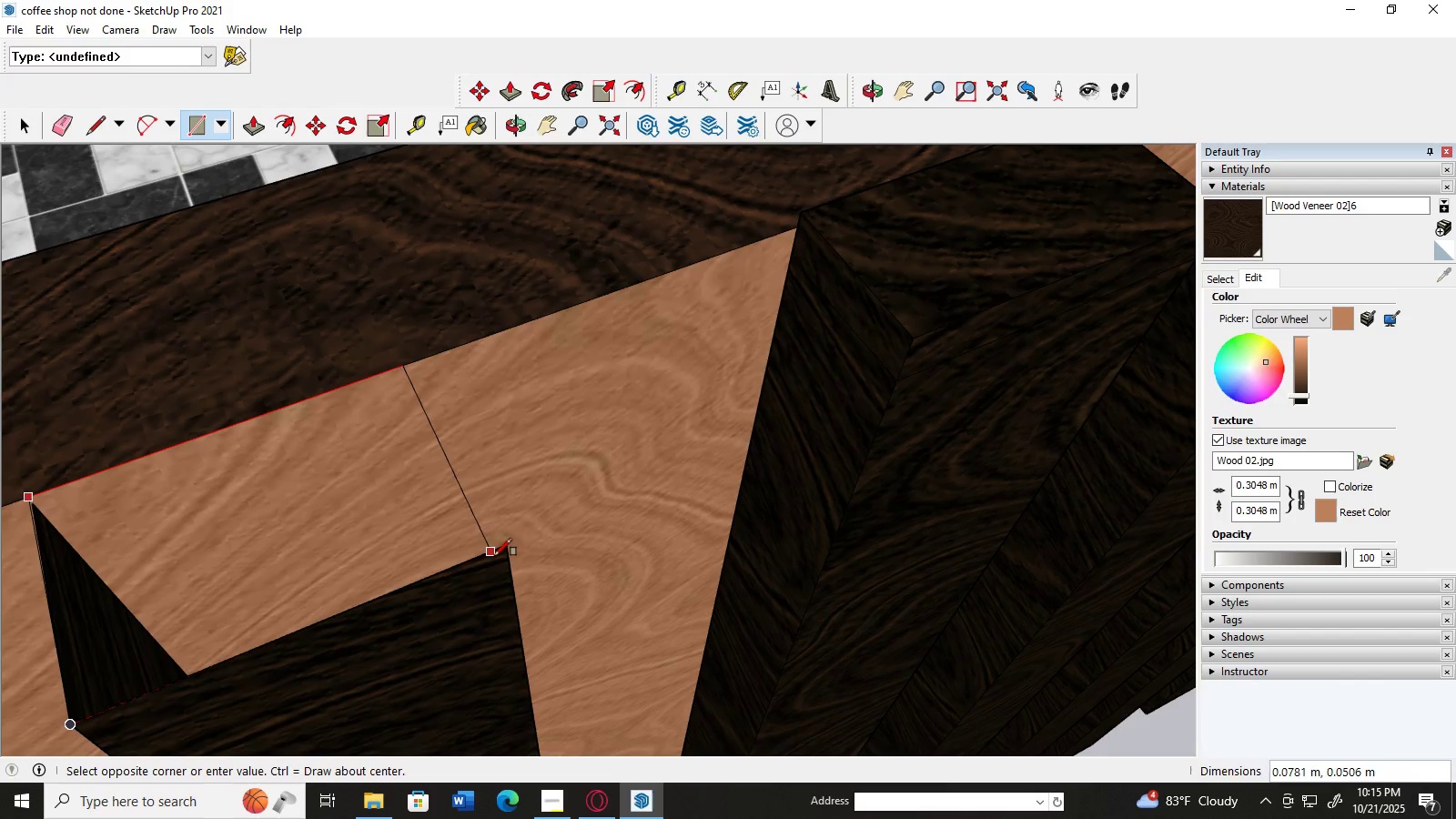 
left_click([502, 551])
 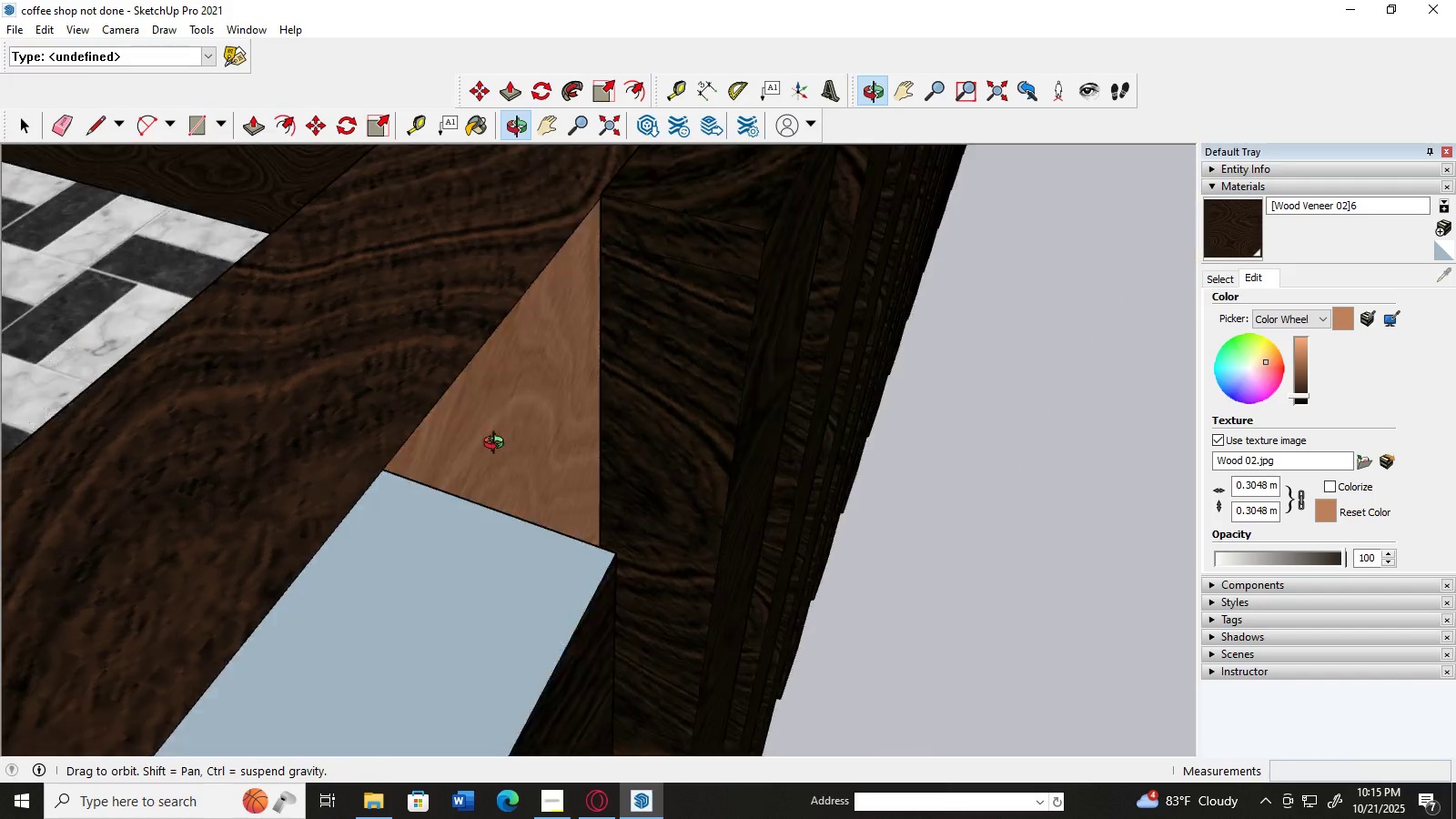 
scroll: coordinate [511, 439], scroll_direction: down, amount: 7.0
 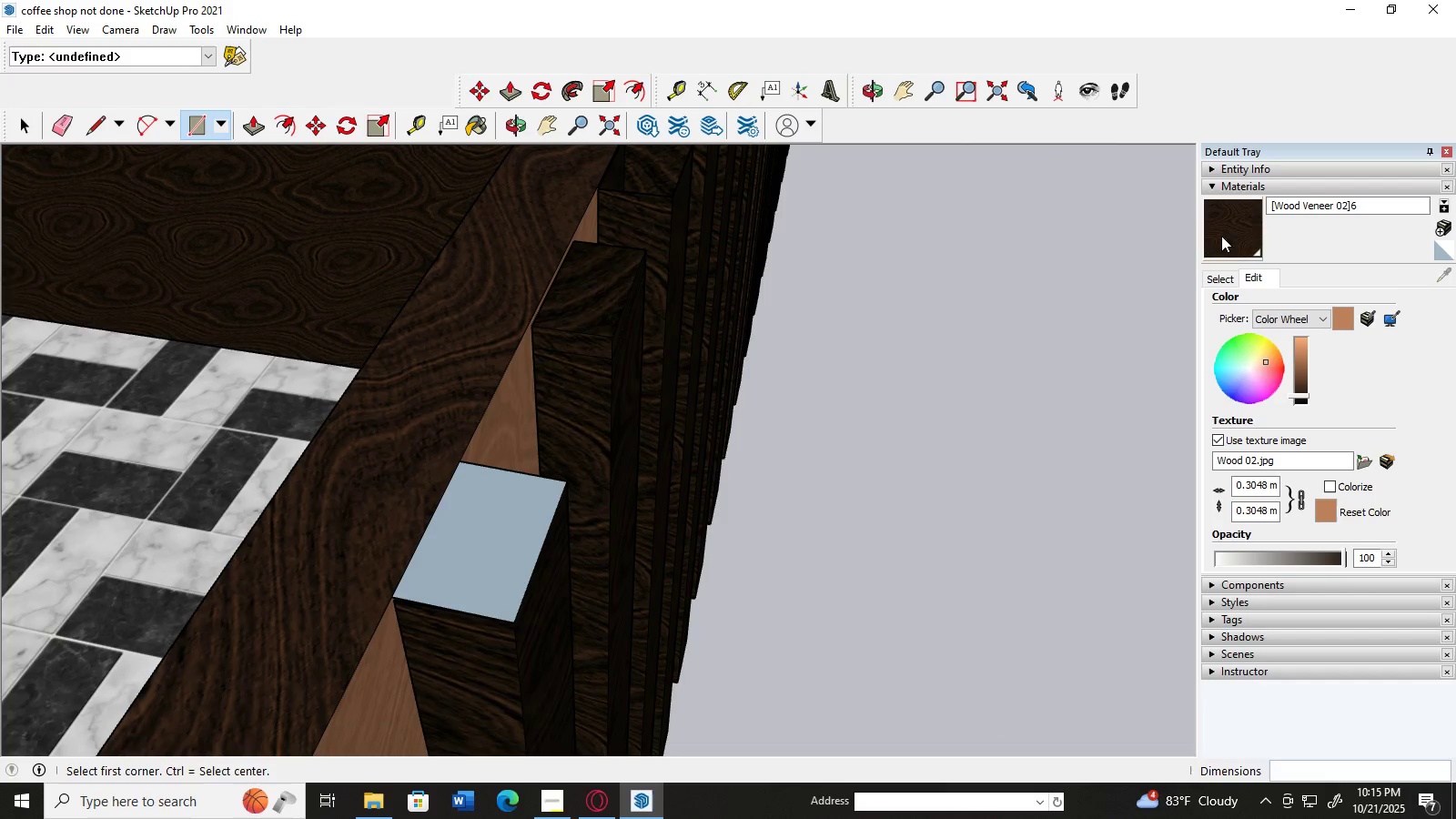 
left_click([1230, 232])
 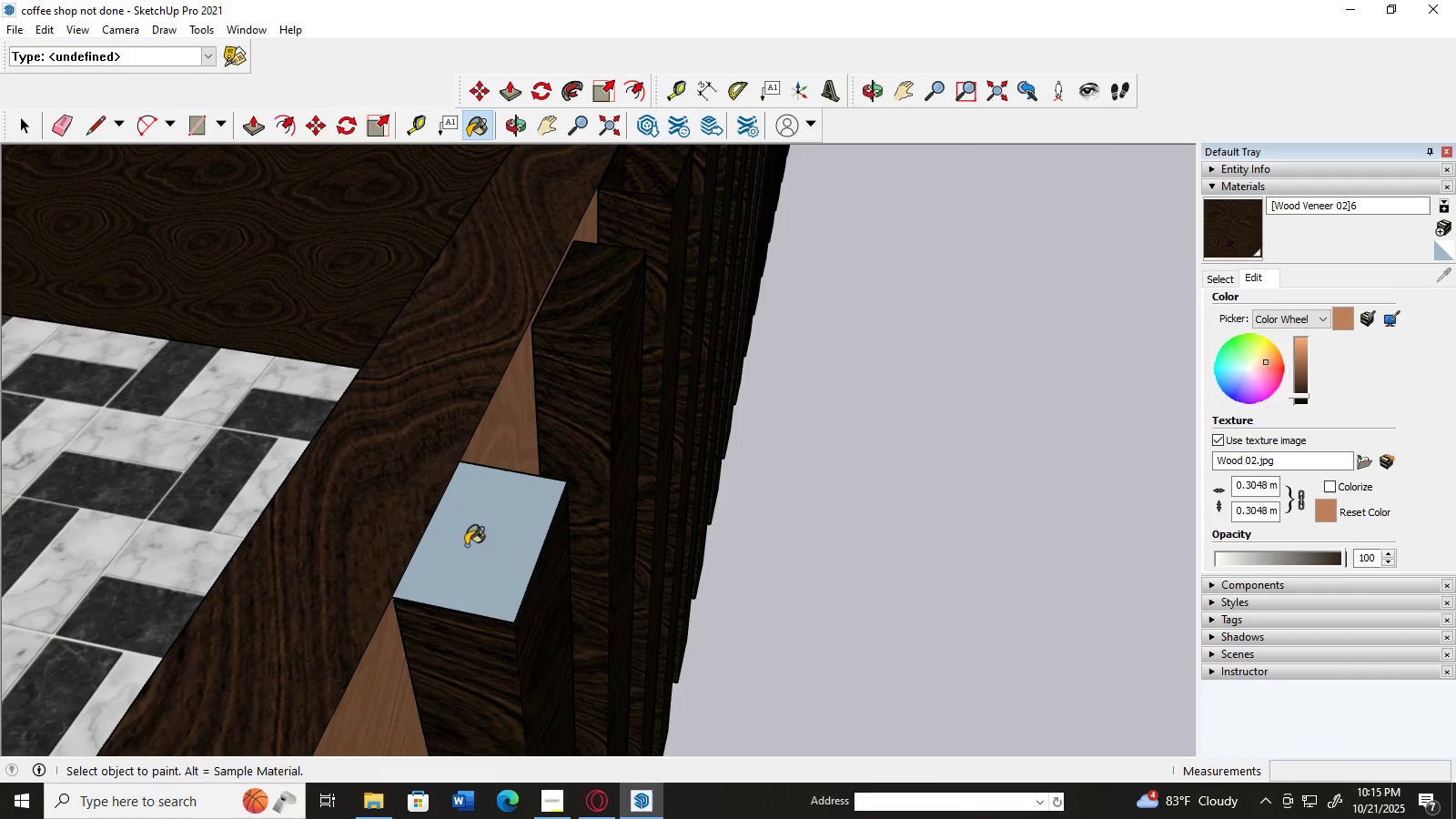 
left_click([467, 545])
 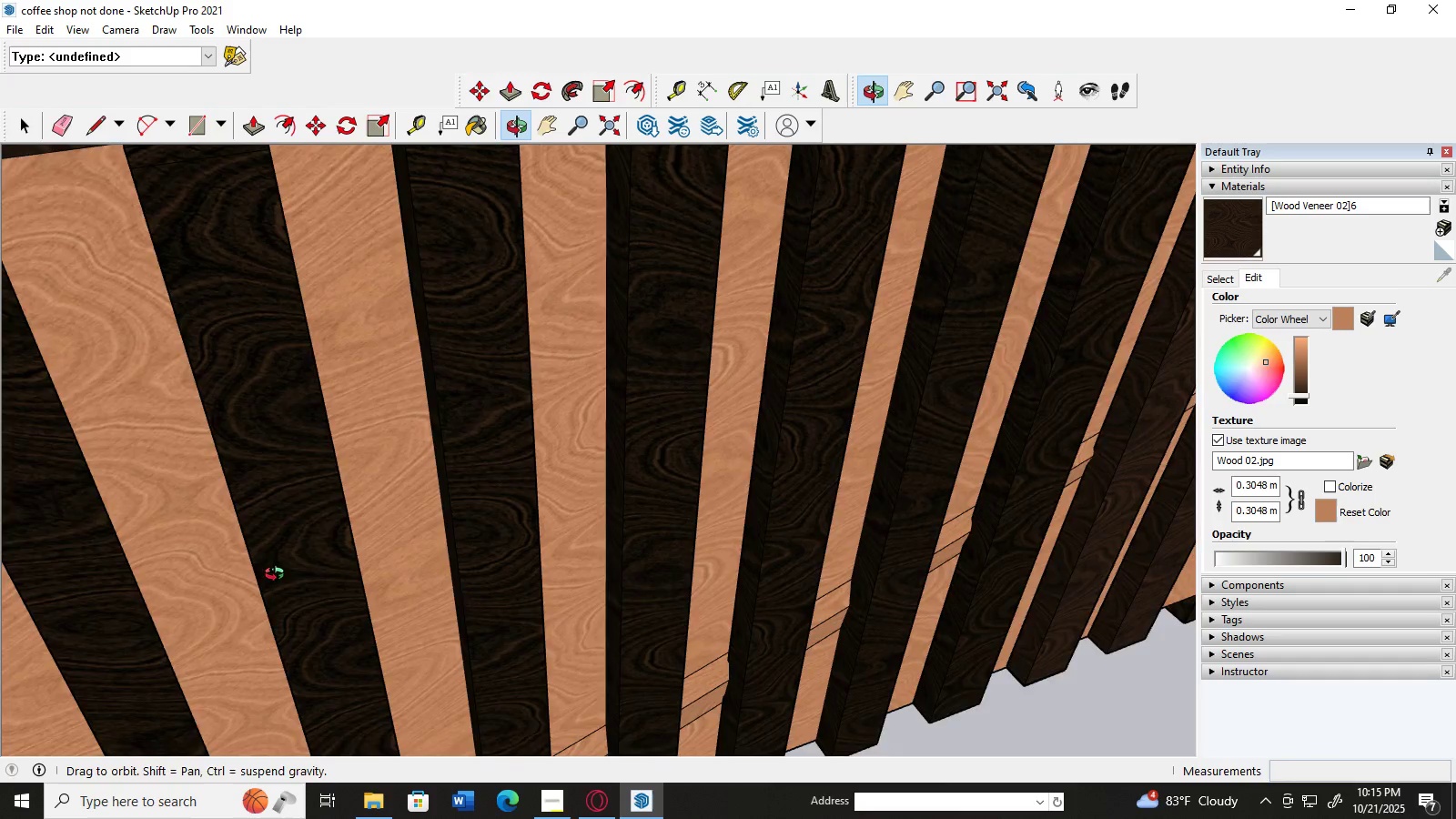 
scroll: coordinate [217, 579], scroll_direction: down, amount: 4.0
 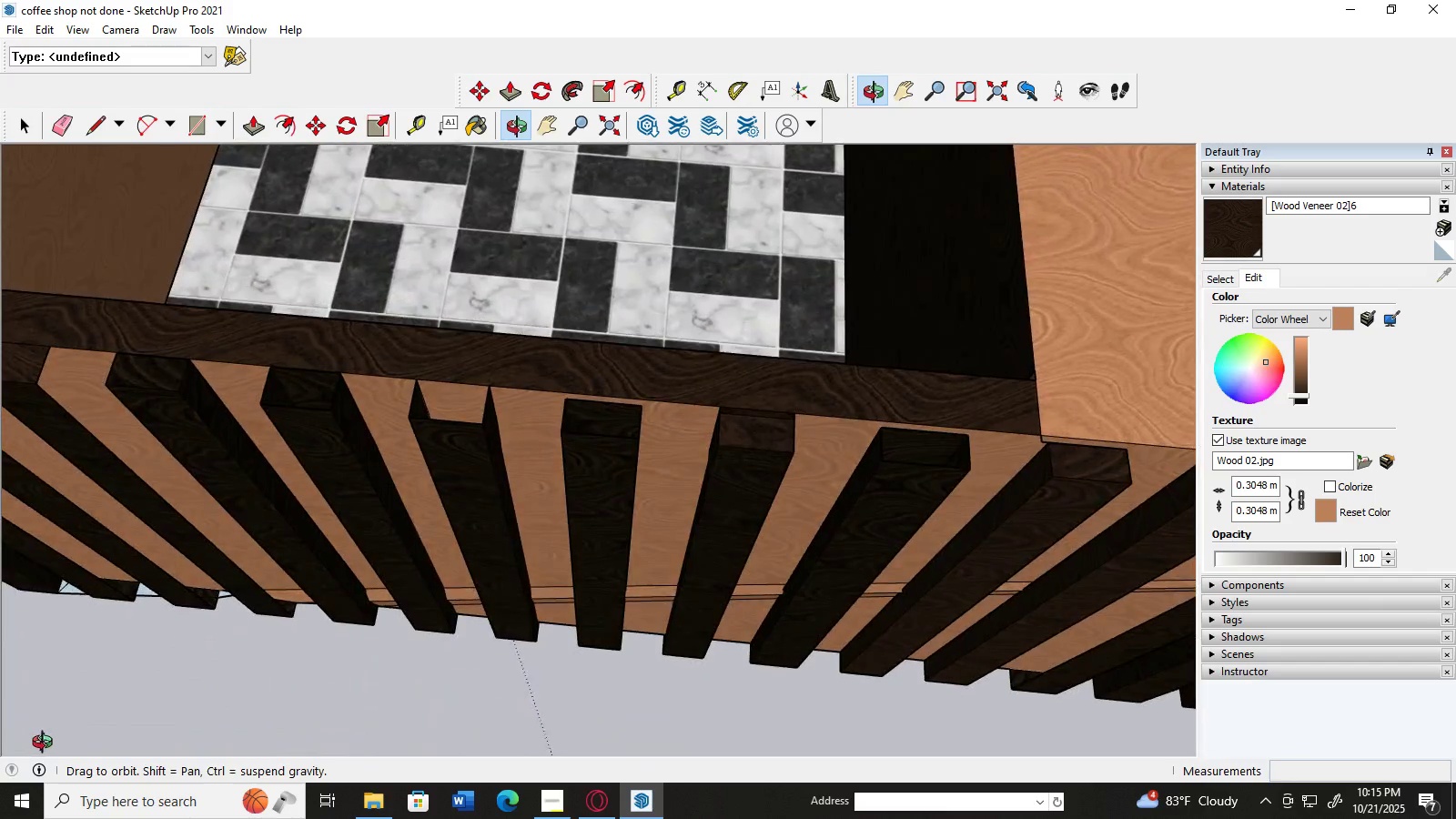 
scroll: coordinate [144, 435], scroll_direction: up, amount: 2.0
 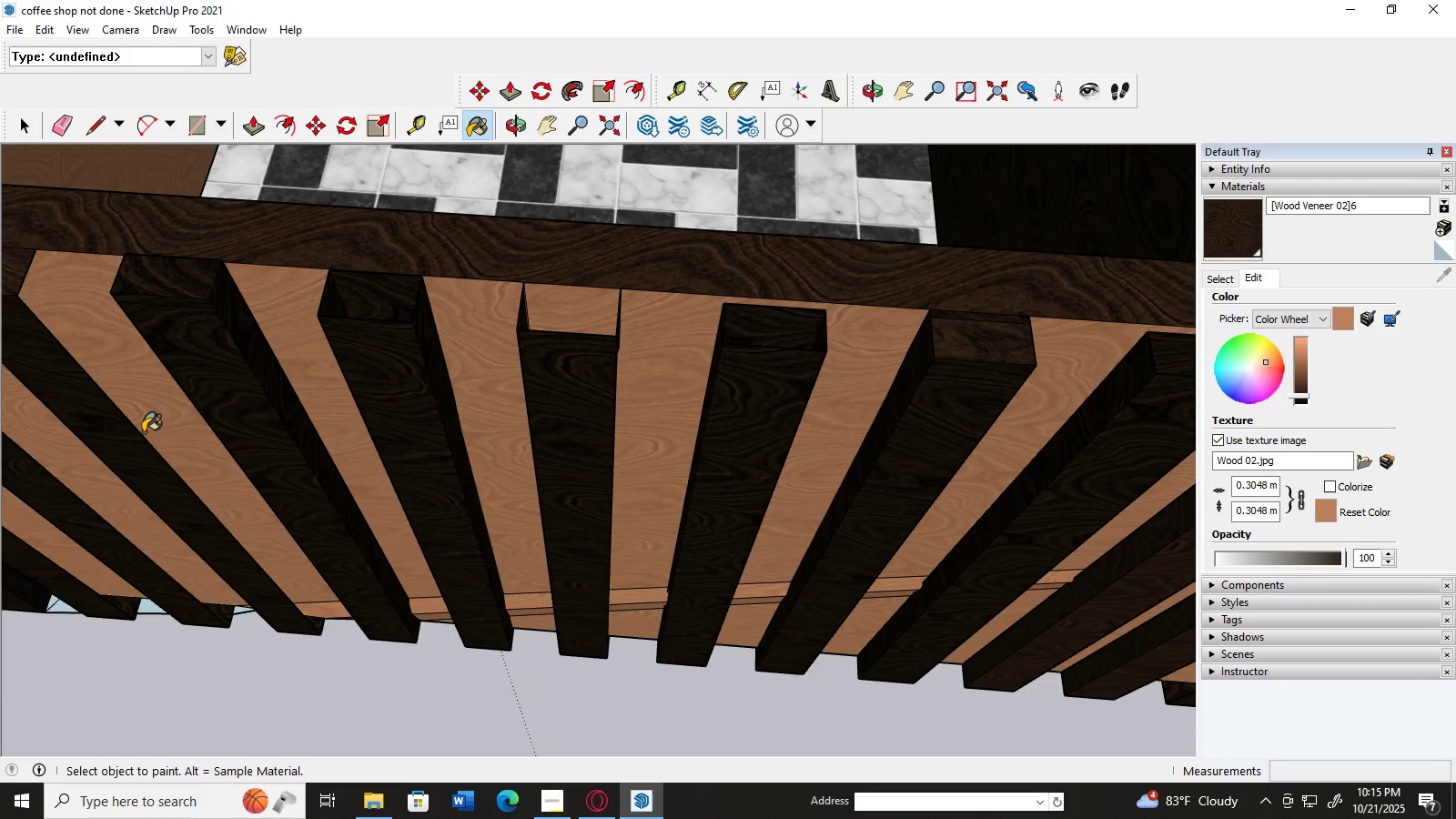 
scroll: coordinate [143, 431], scroll_direction: down, amount: 1.0
 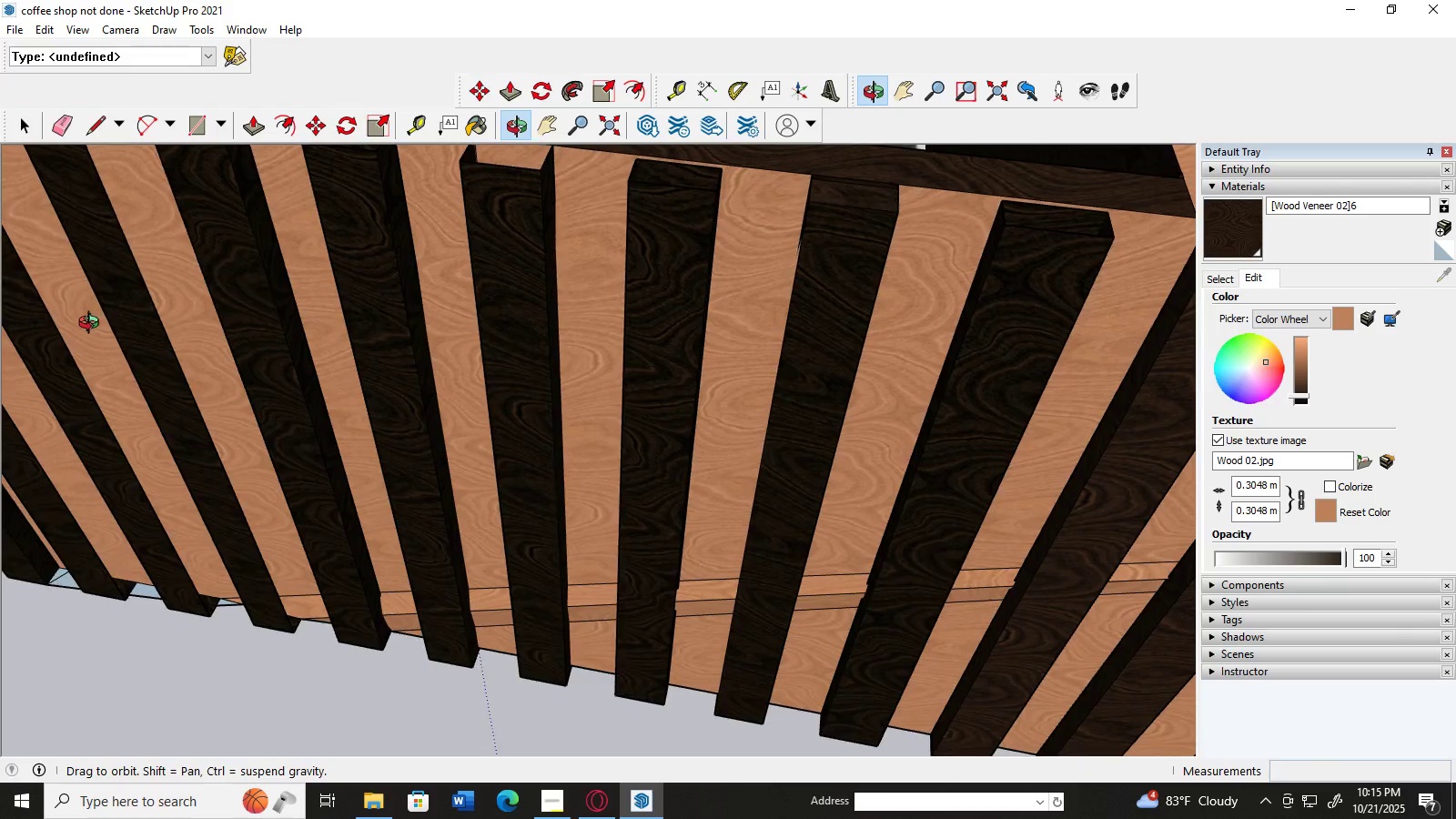 
scroll: coordinate [141, 433], scroll_direction: up, amount: 3.0
 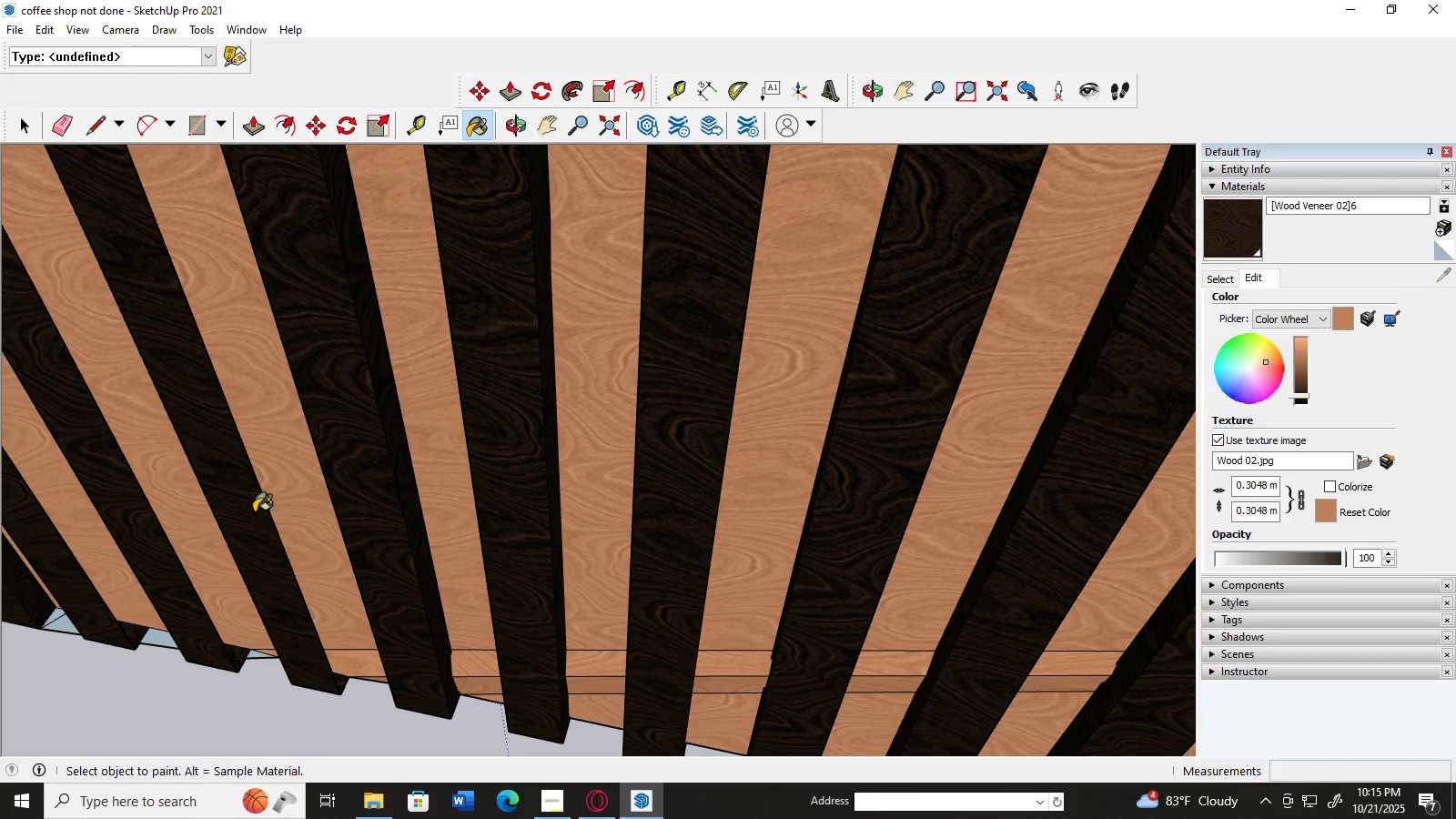 
scroll: coordinate [265, 497], scroll_direction: down, amount: 4.0
 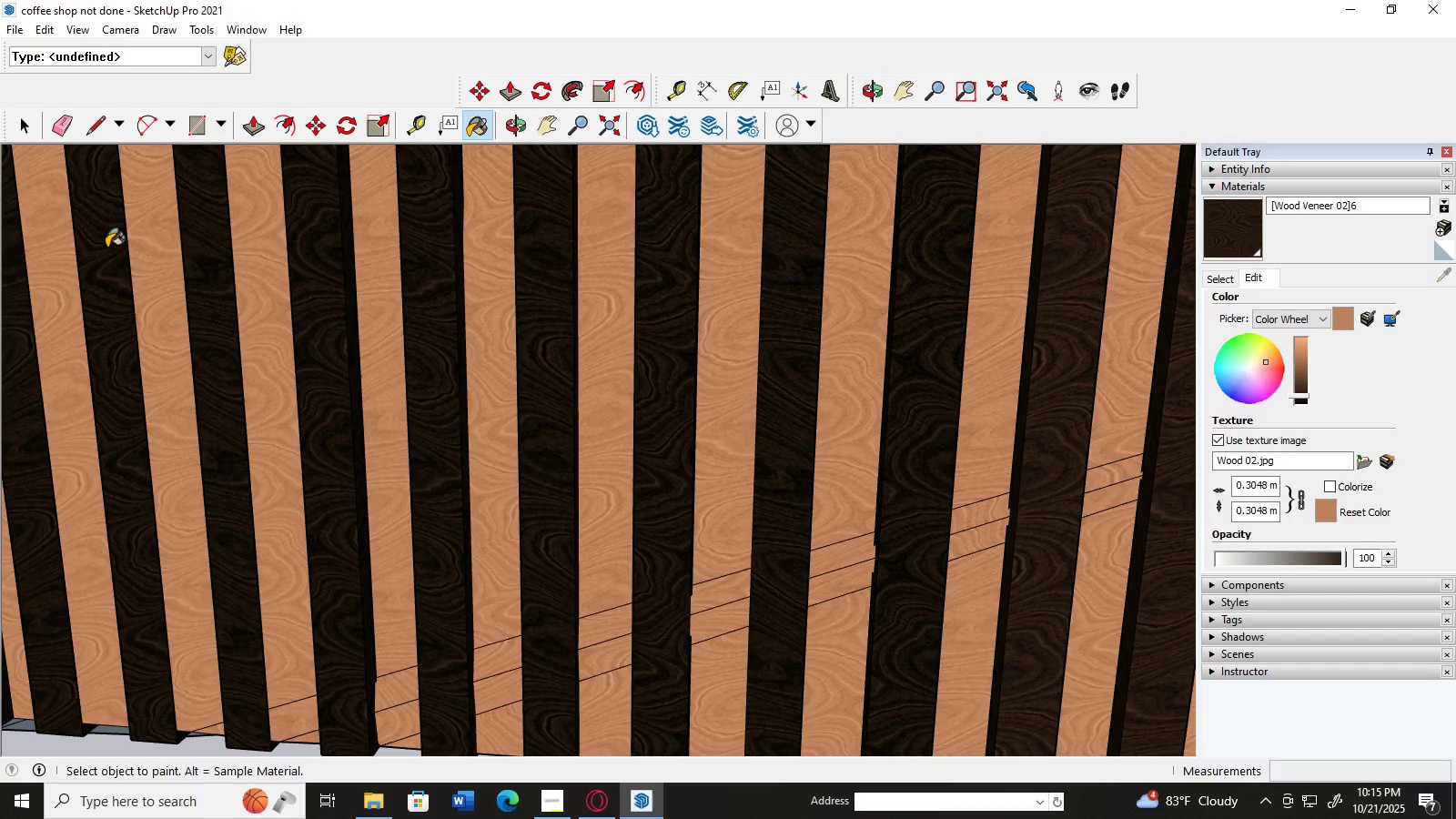 
left_click([25, 123])
 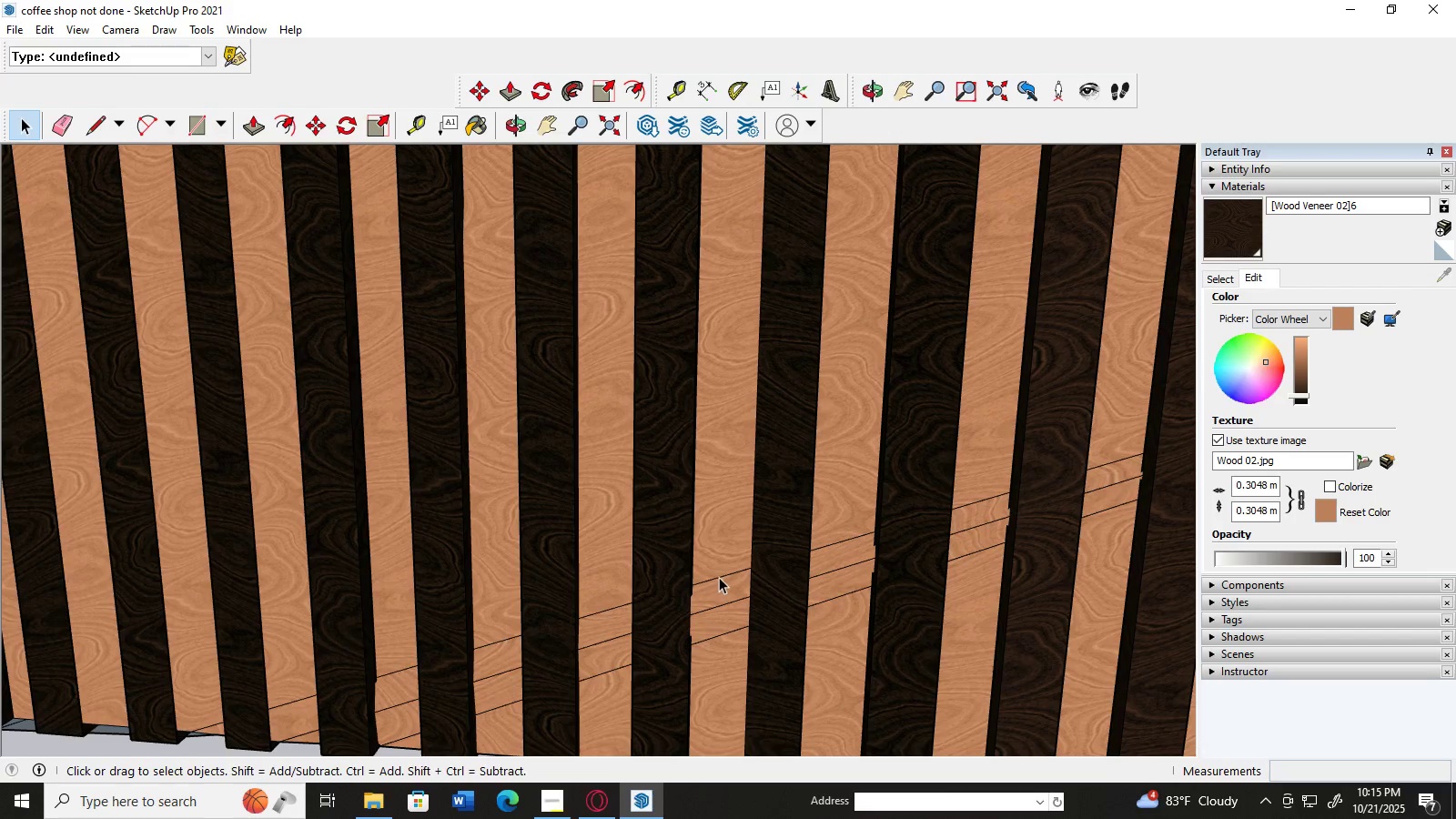 
left_click([720, 573])
 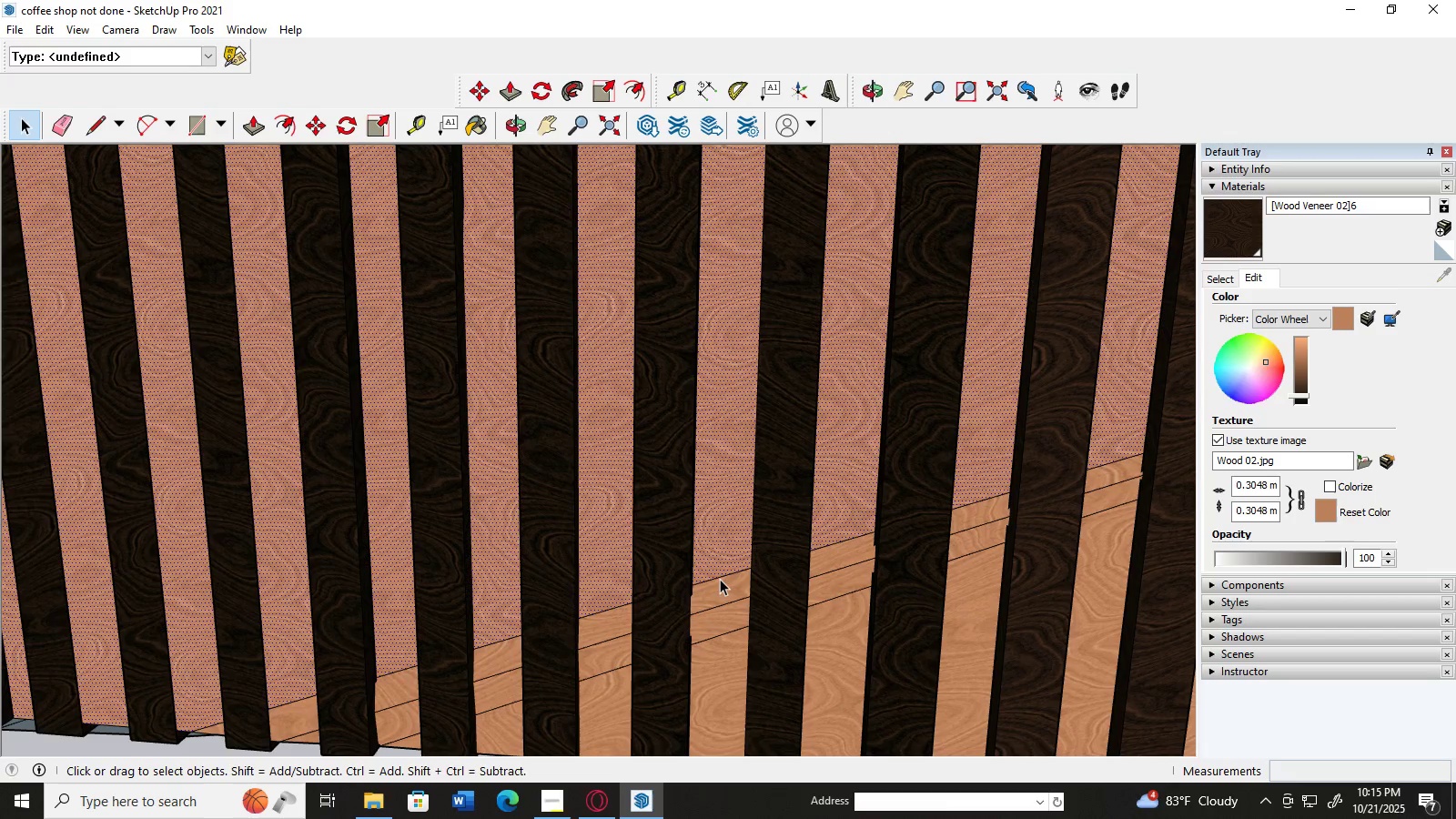 
left_click([720, 579])
 